 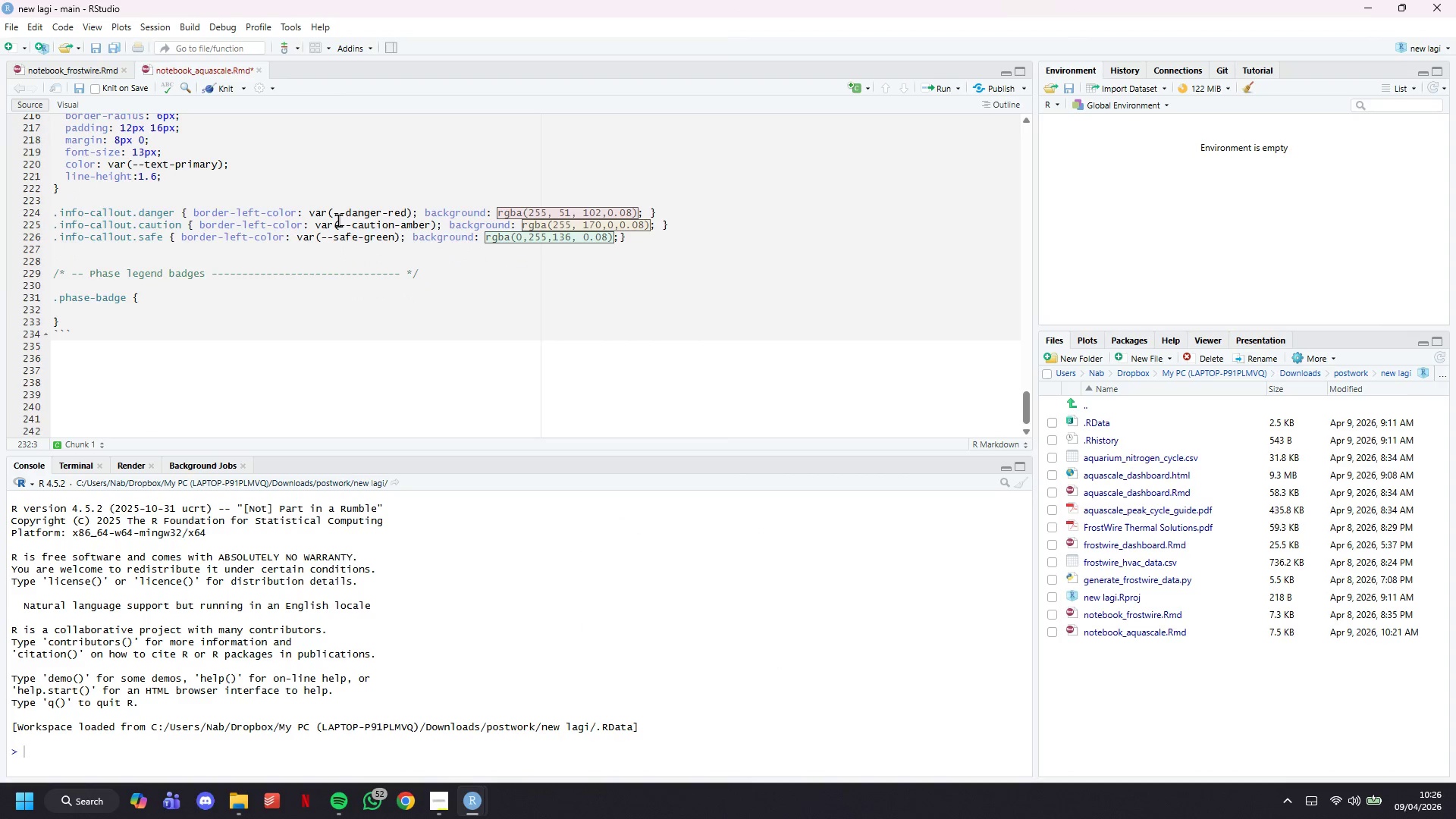 
type(dispaly)
key(Backspace)
key(Backspace)
key(Backspace)
type(lay: inline-block;)
 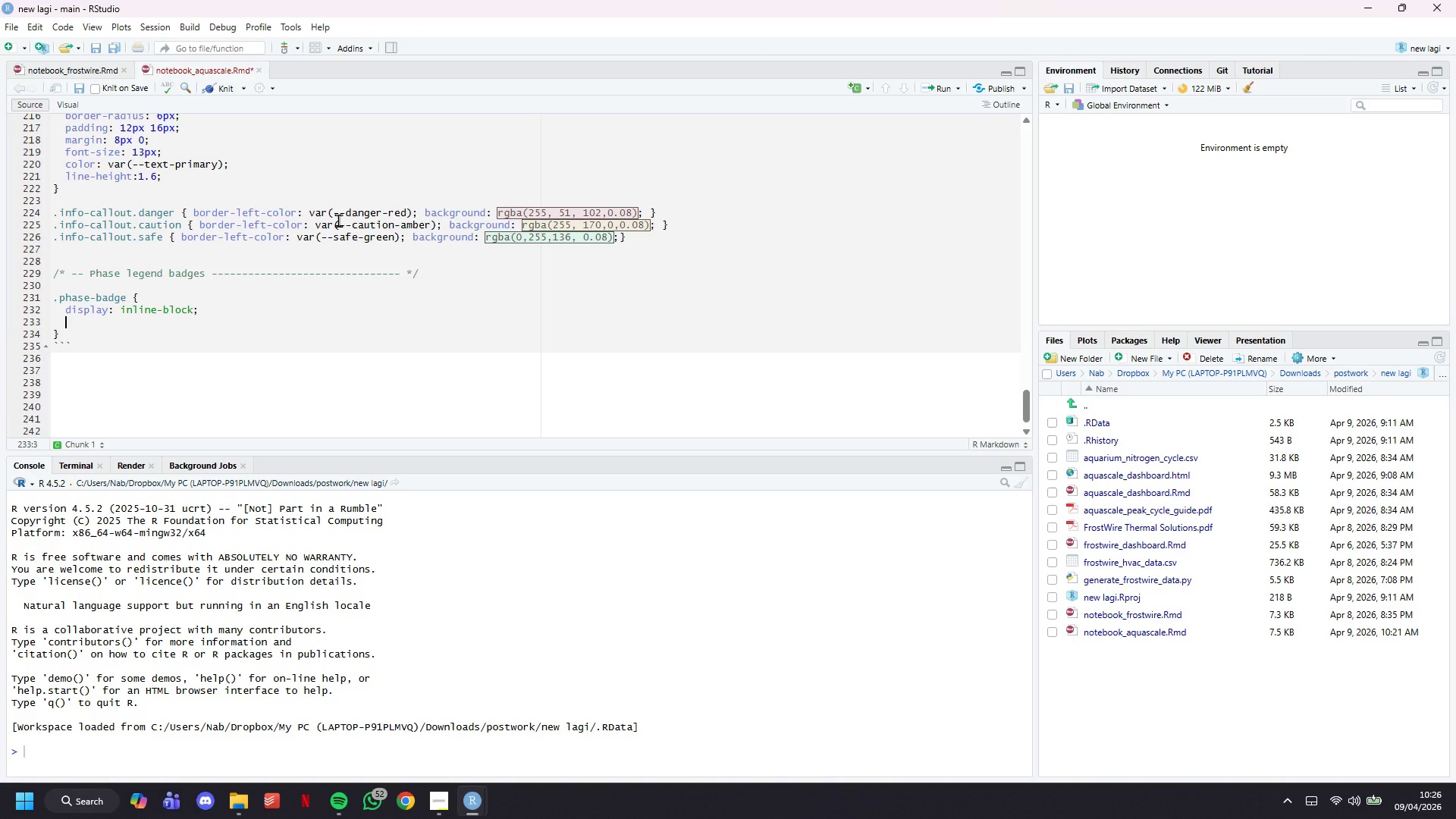 
 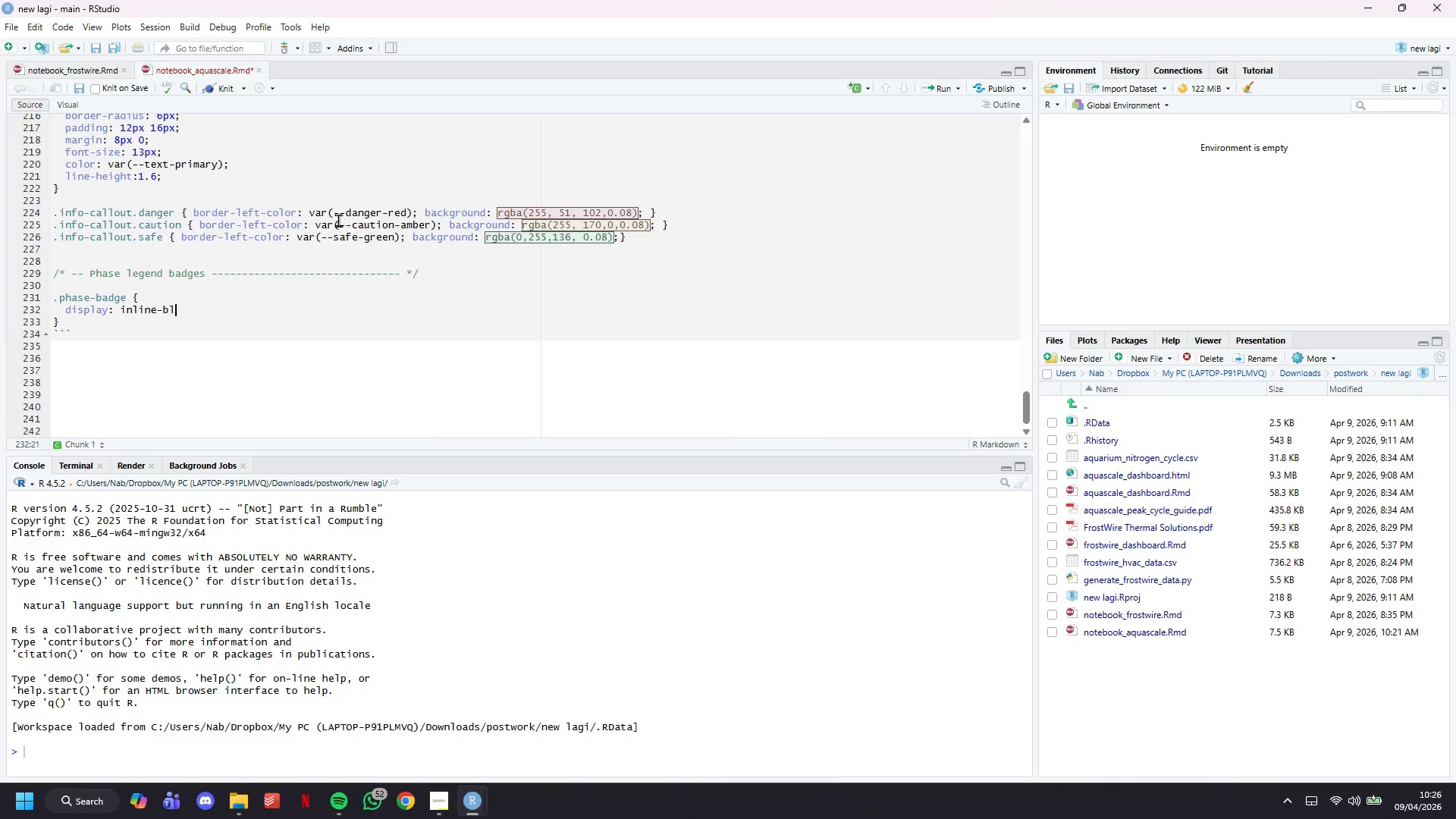 
key(Enter)
 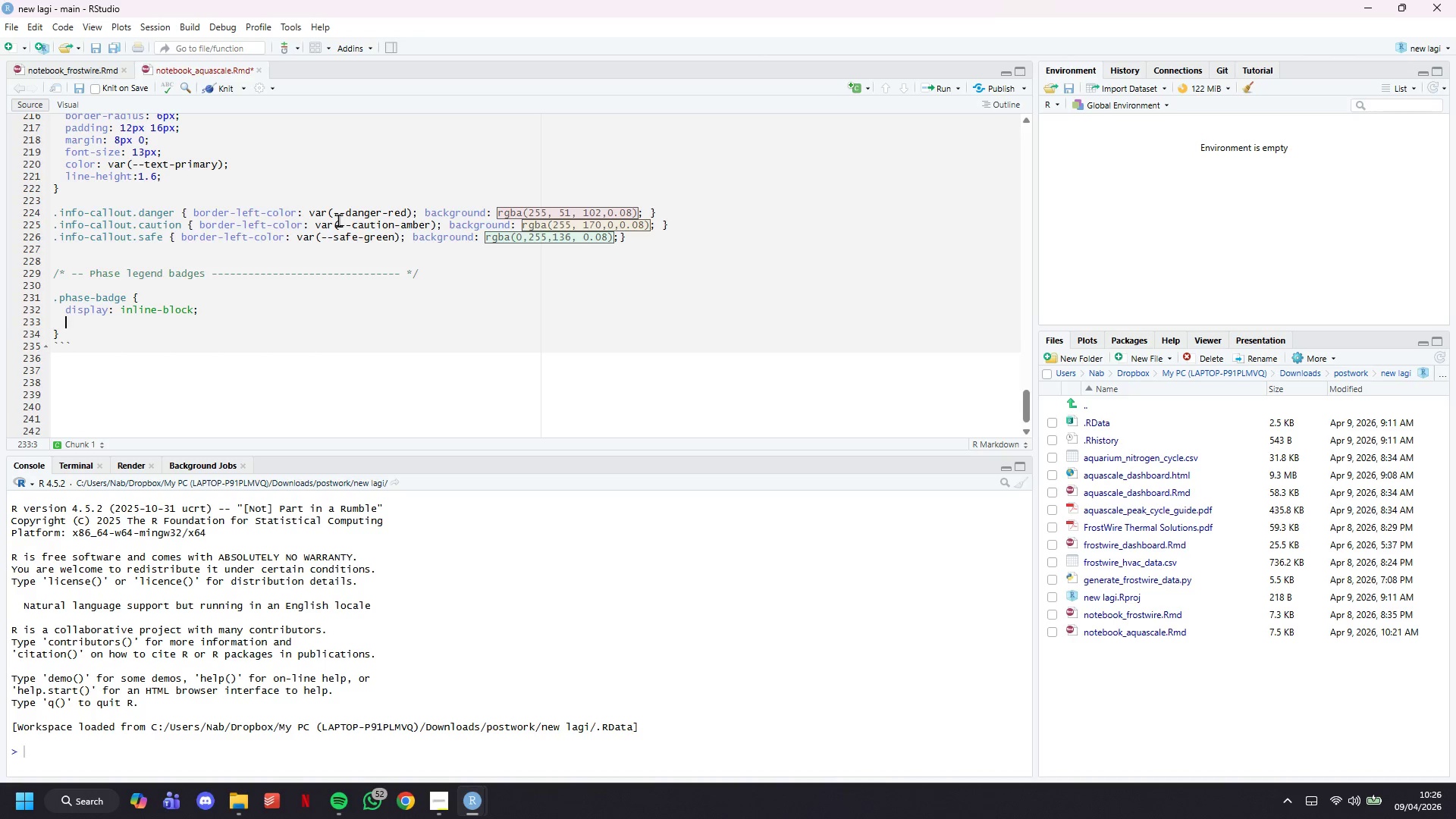 
type(padding: 3px 10px;)
 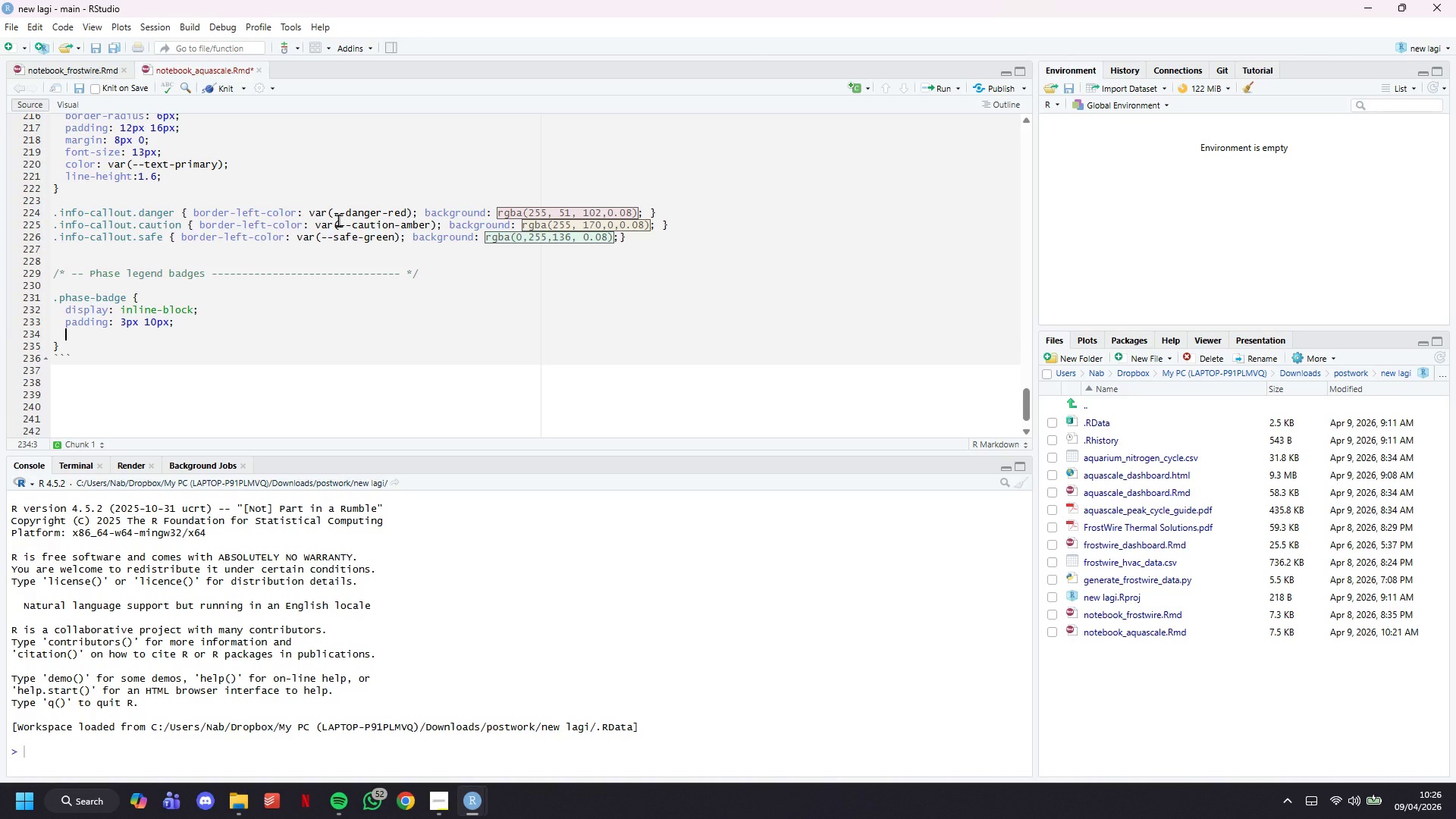 
 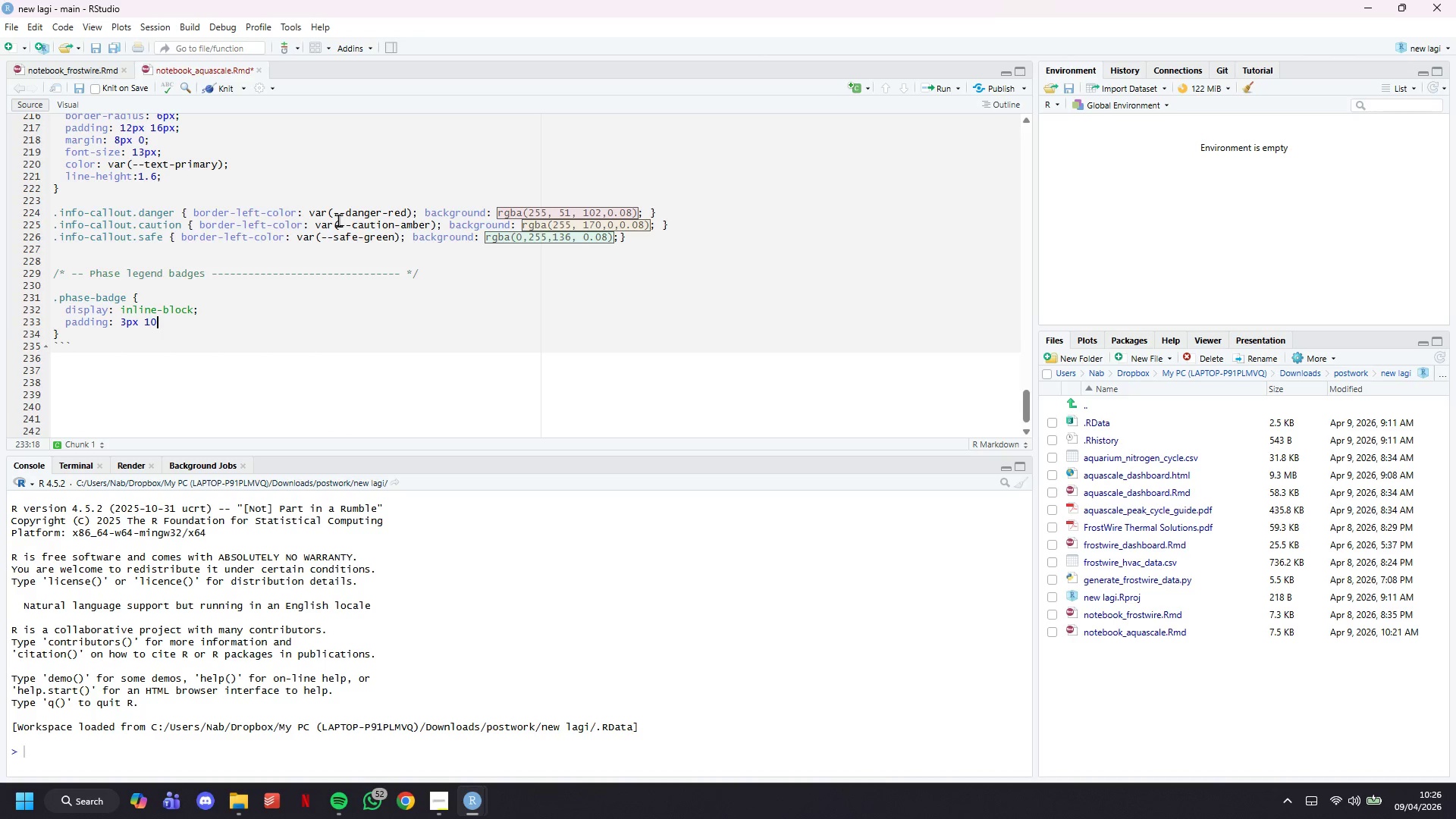 
key(Enter)
 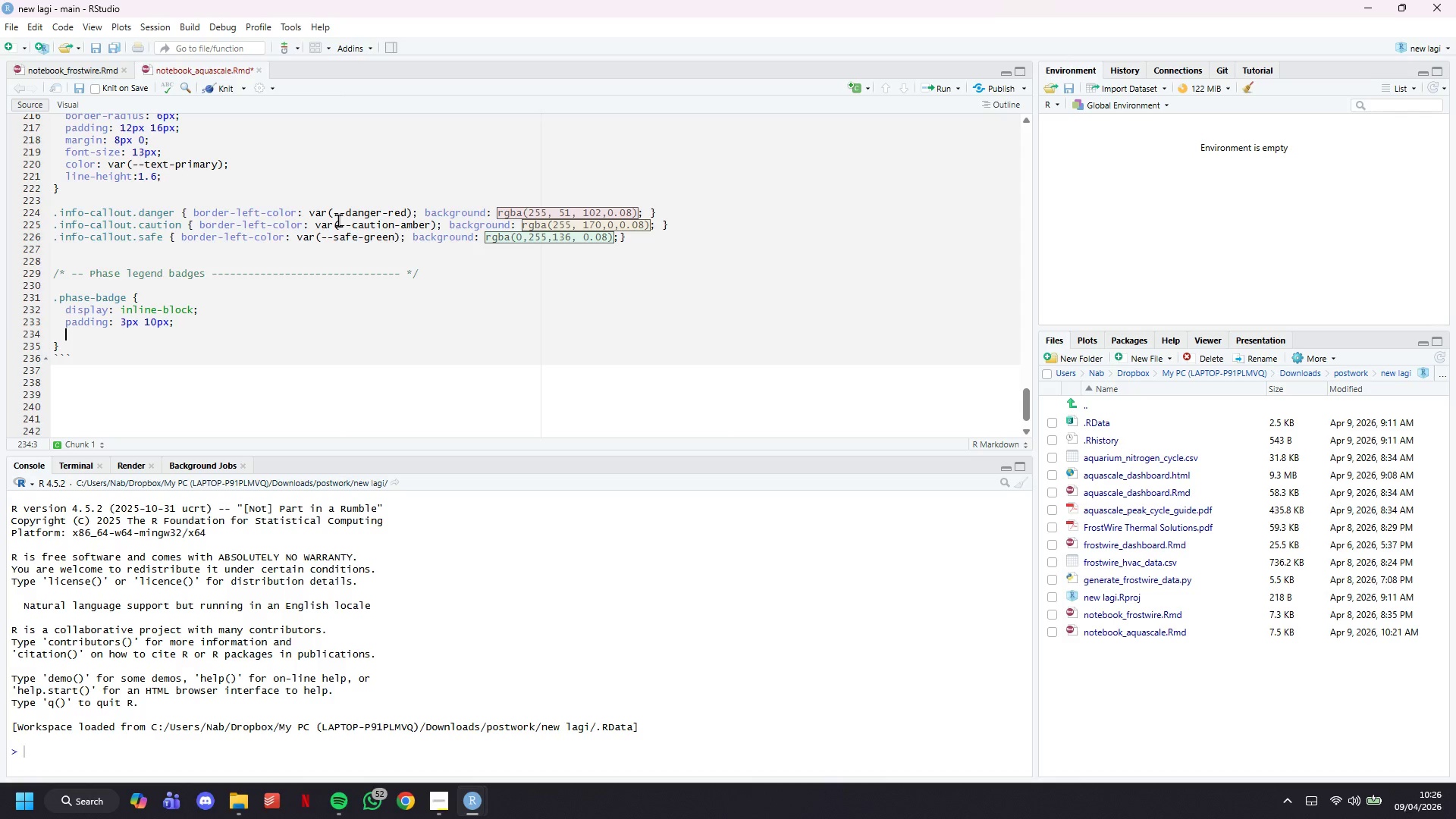 
type(border-radiusL )
key(Backspace)
key(Backspace)
type(: 12px;)
 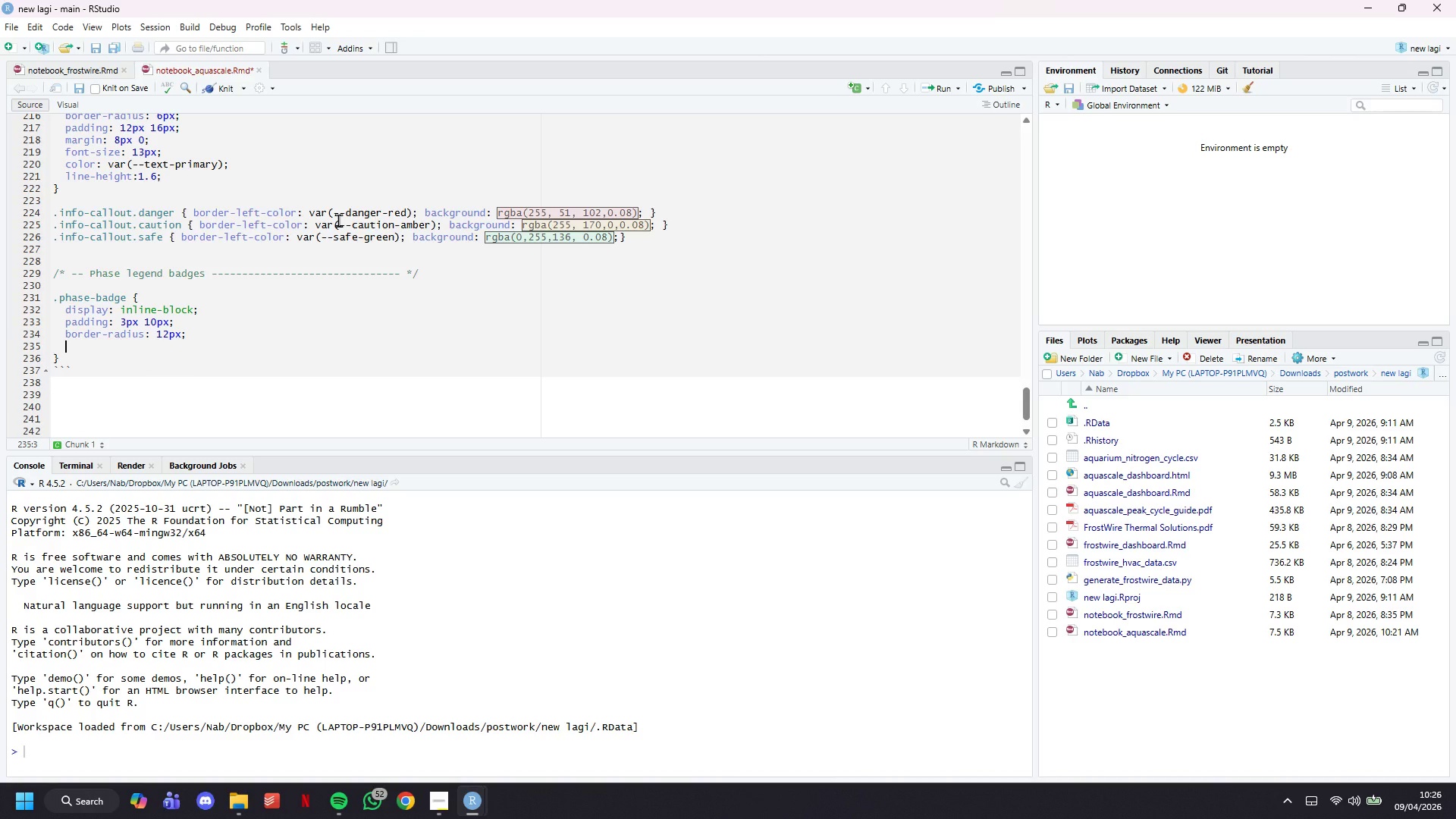 
 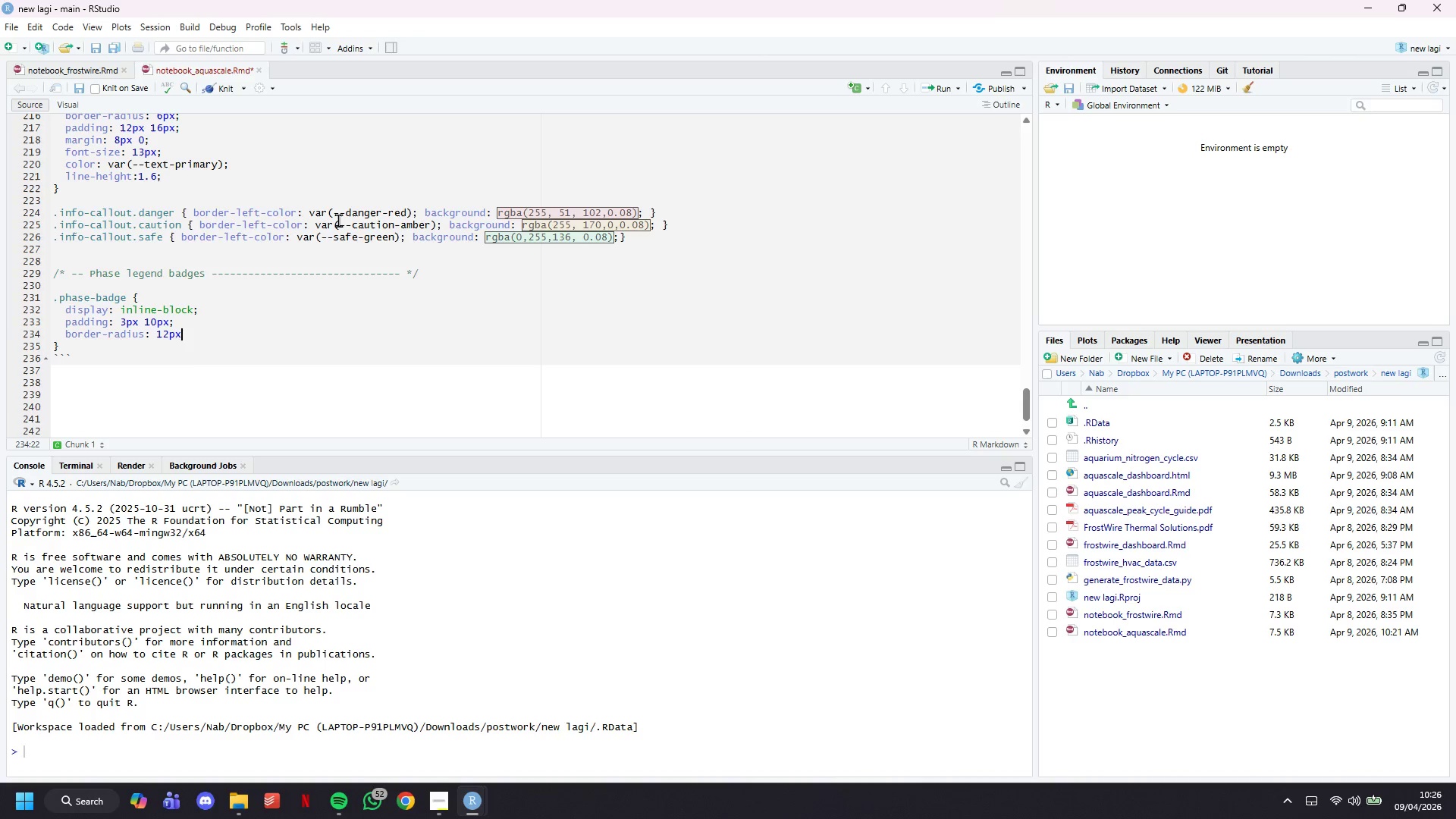 
key(Enter)
 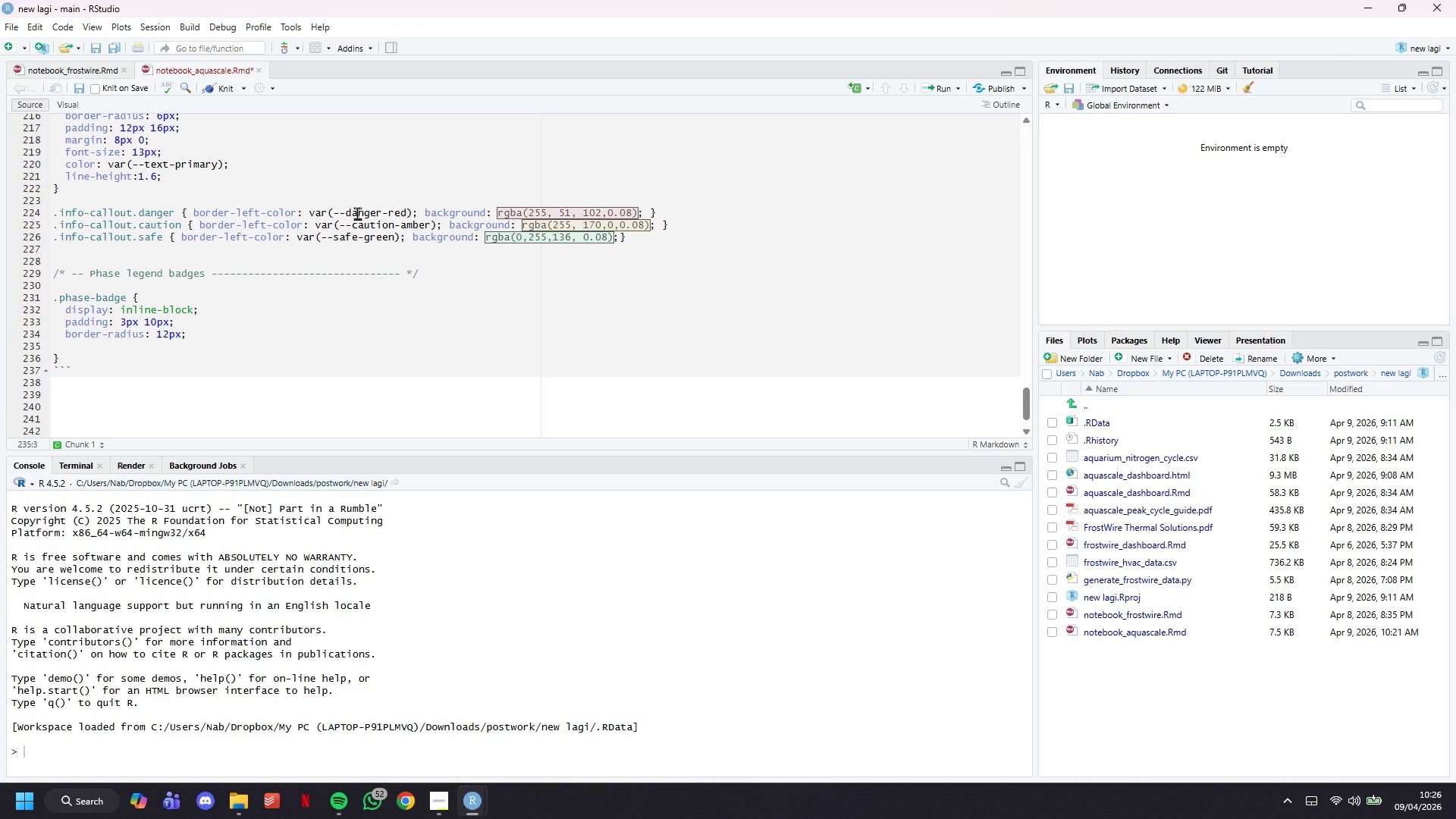 
scroll: coordinate [376, 256], scroll_direction: down, amount: 3.0
 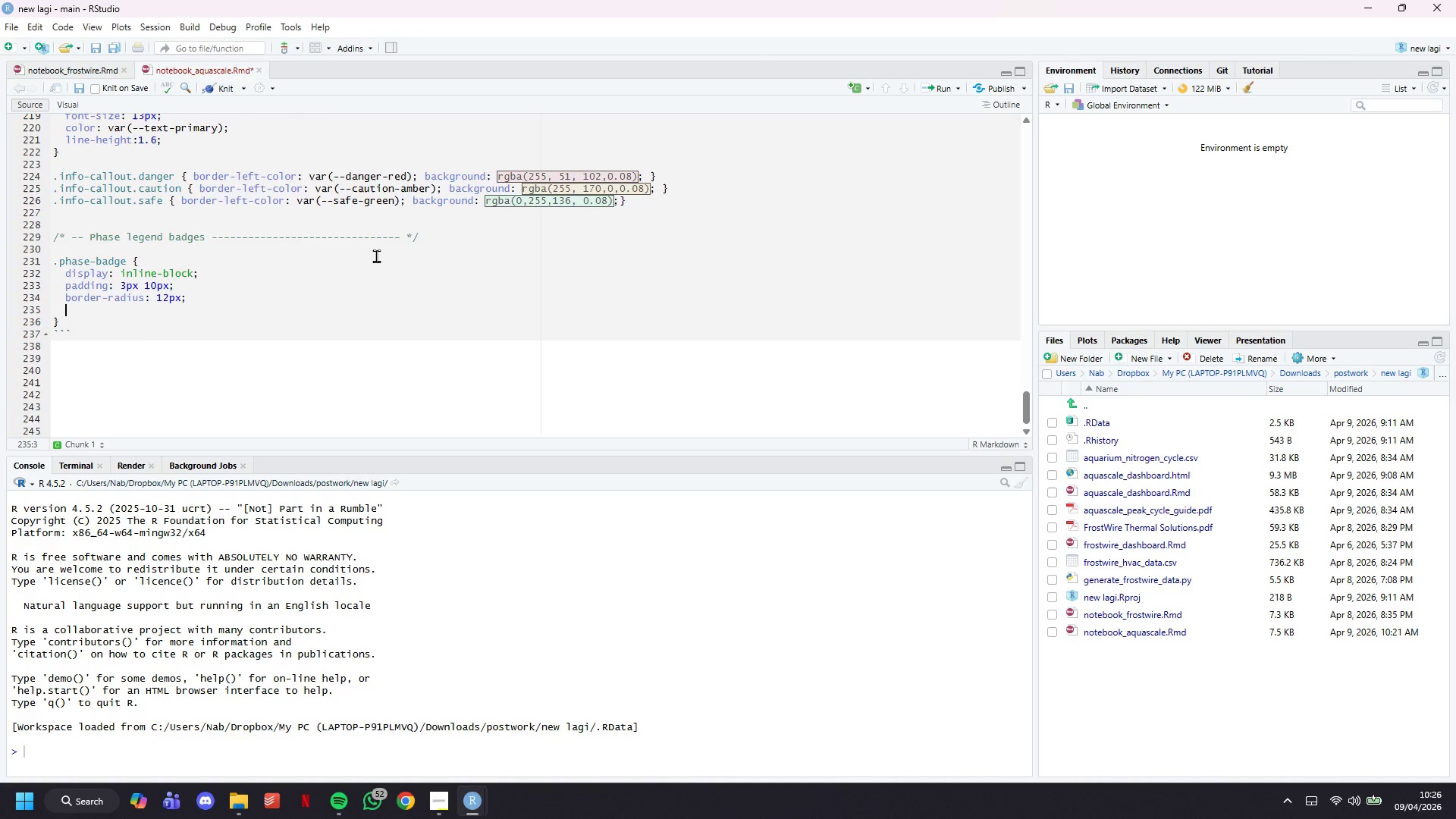 
type(font-size: 11px;)
 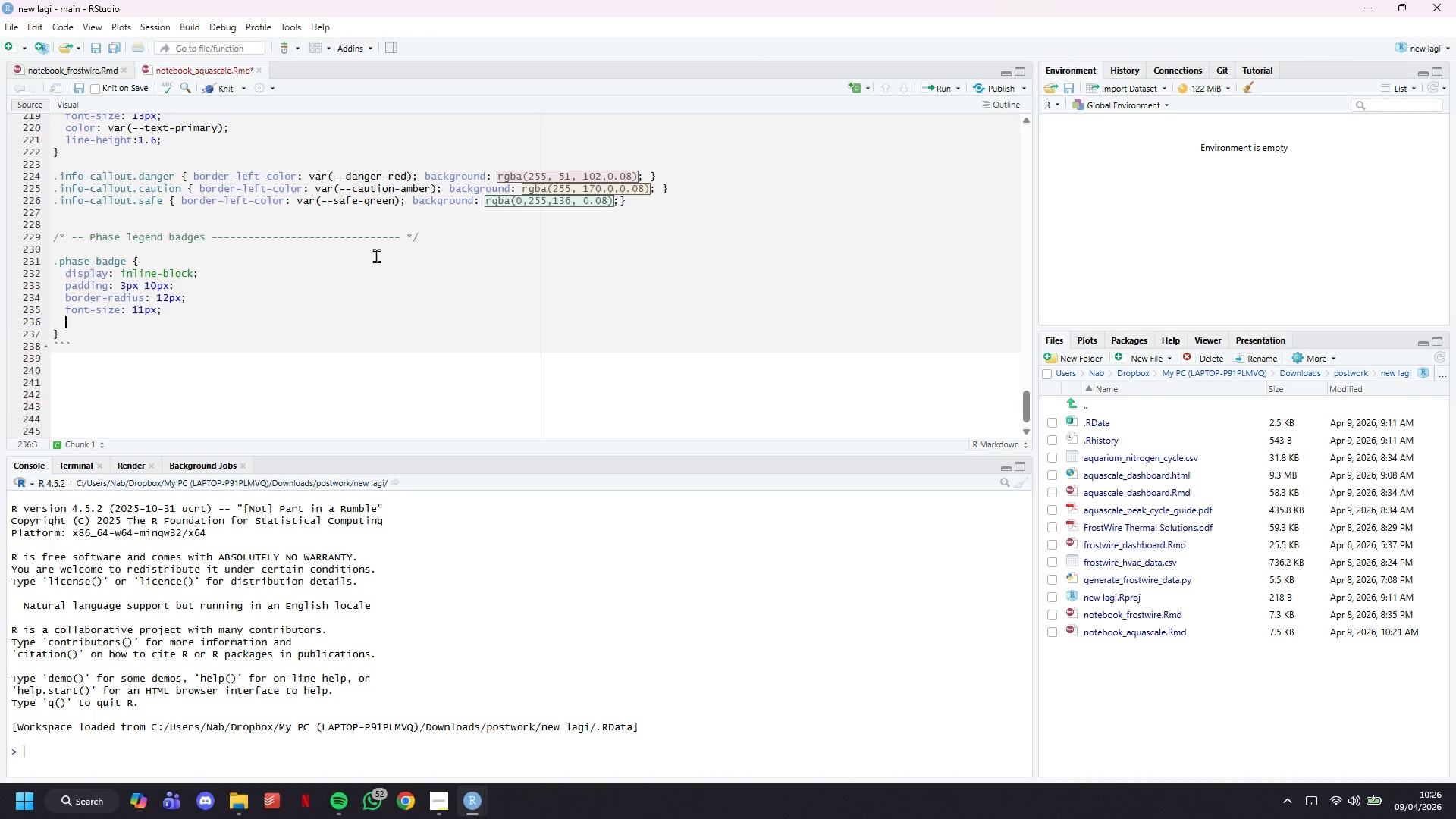 
 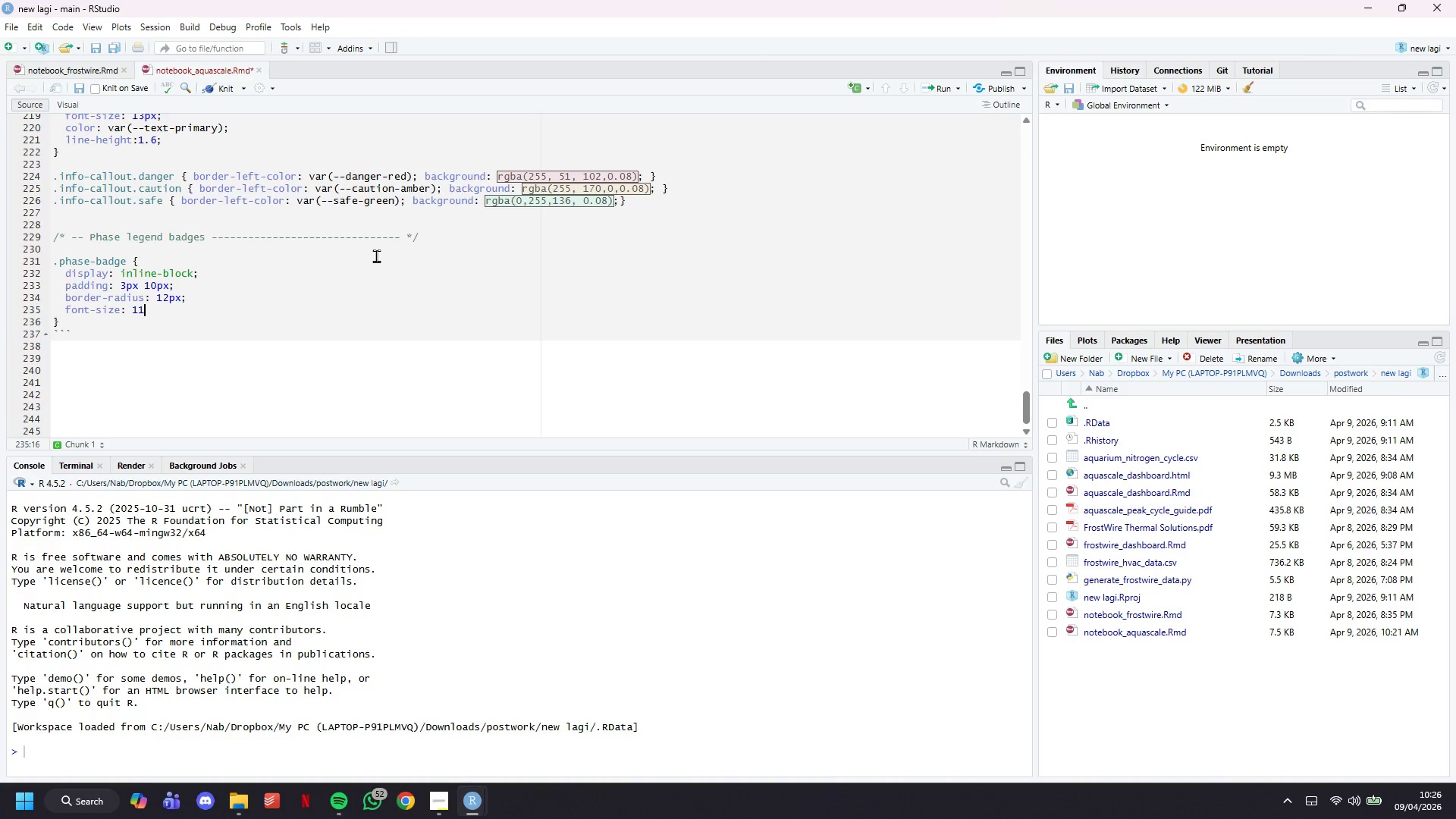 
key(Enter)
 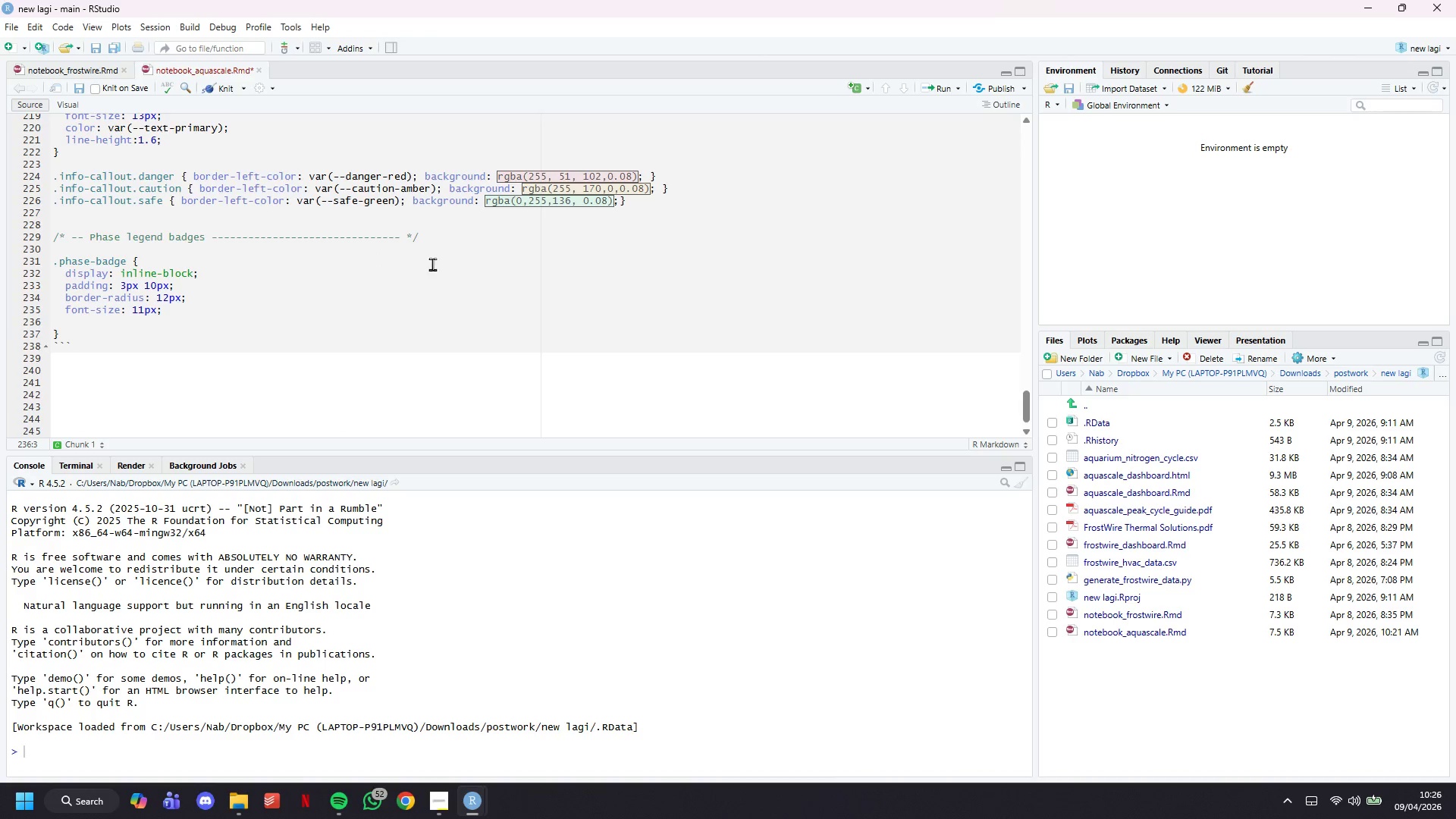 
scroll: coordinate [432, 264], scroll_direction: down, amount: 4.0
 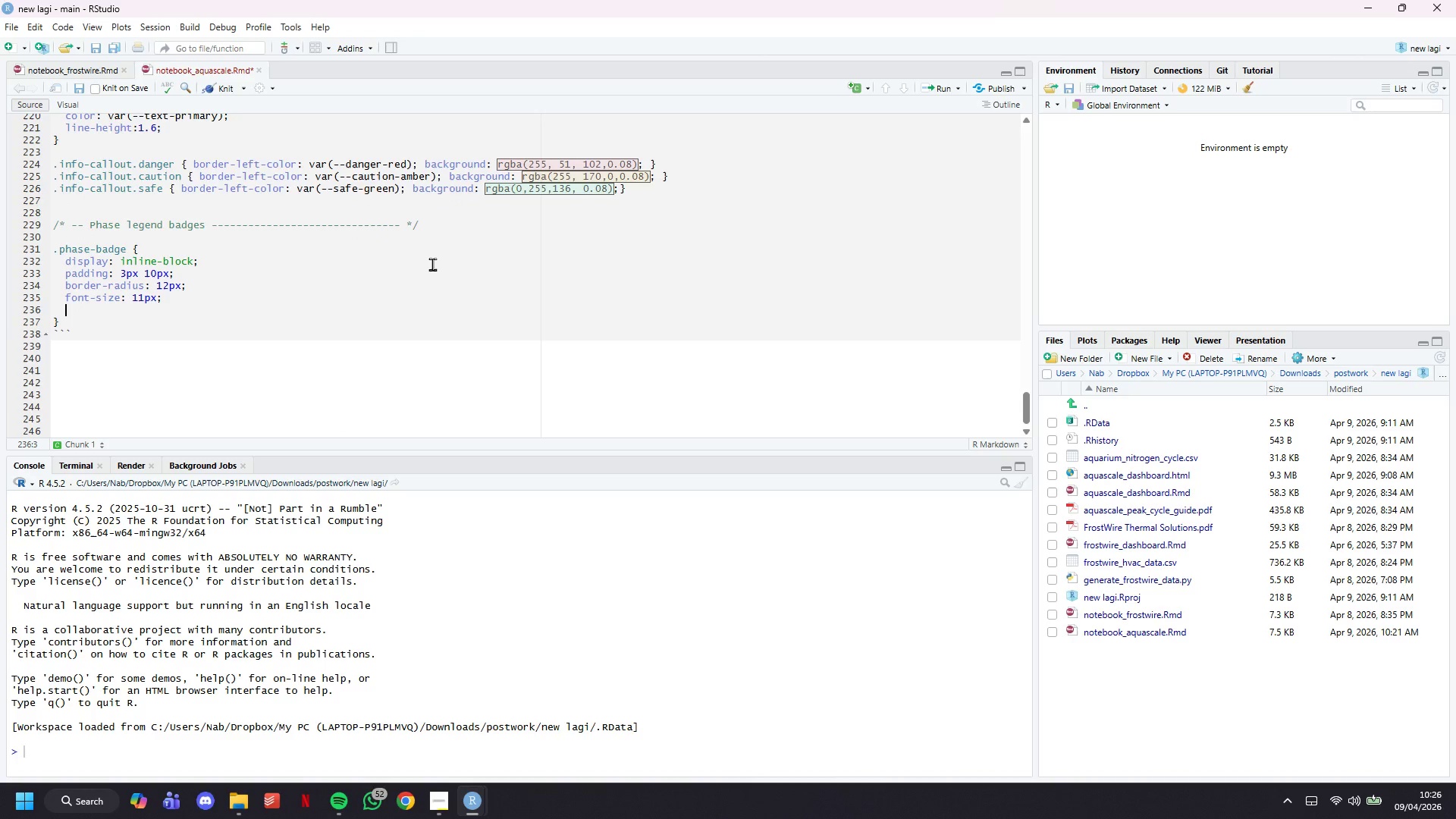 
type(font-family: '')
 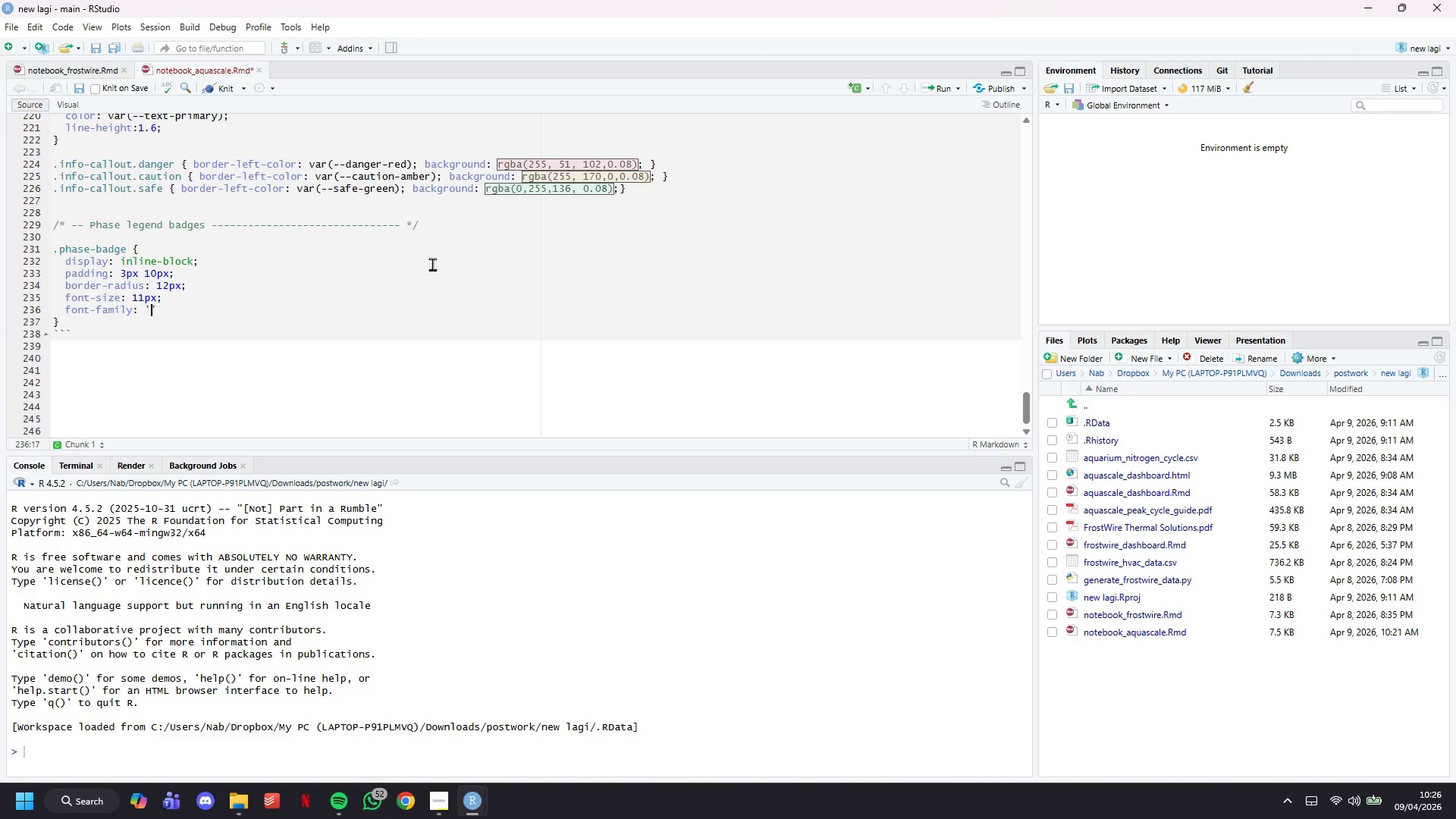 
key(ArrowLeft)
 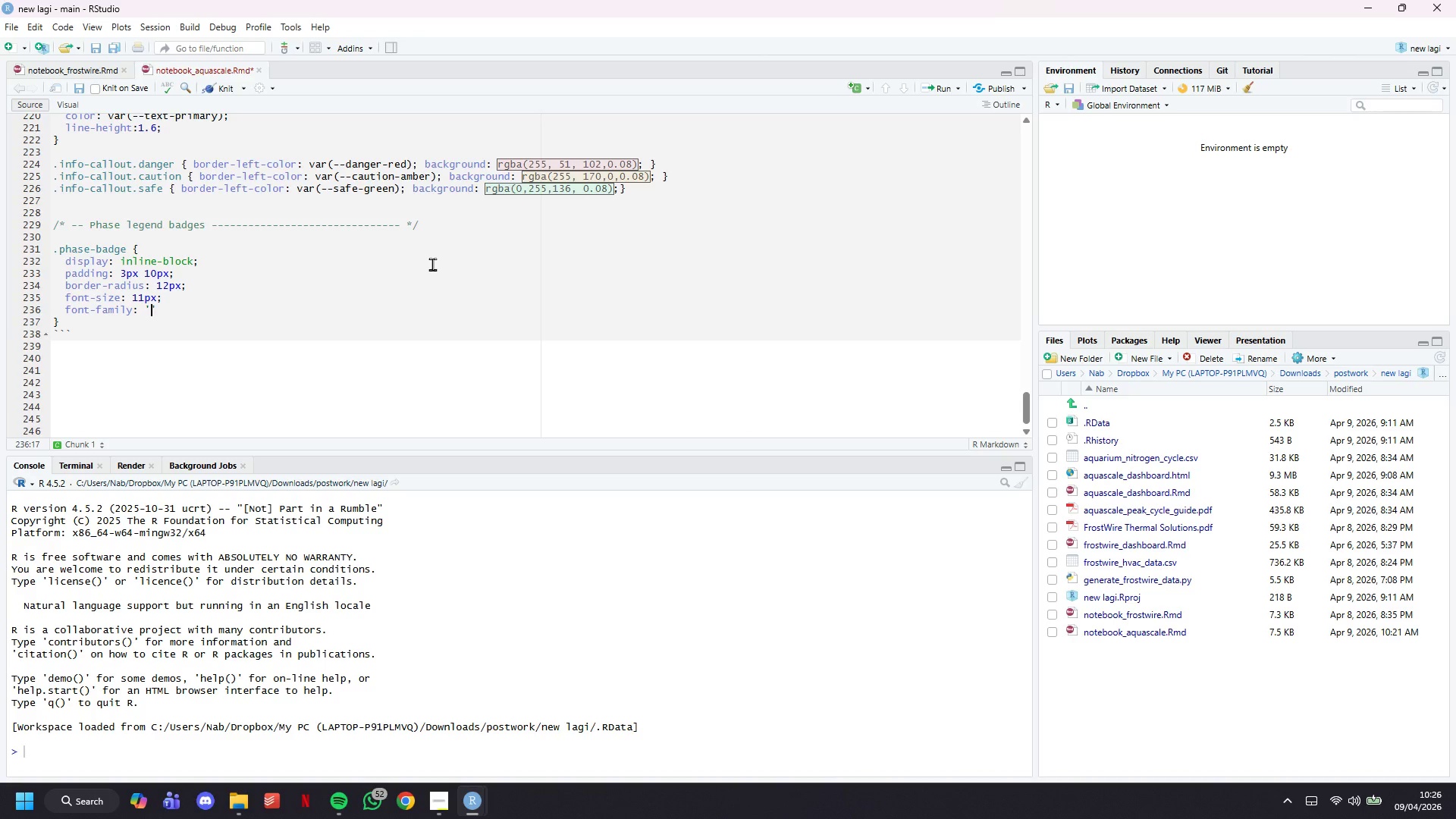 
type(Syne)
 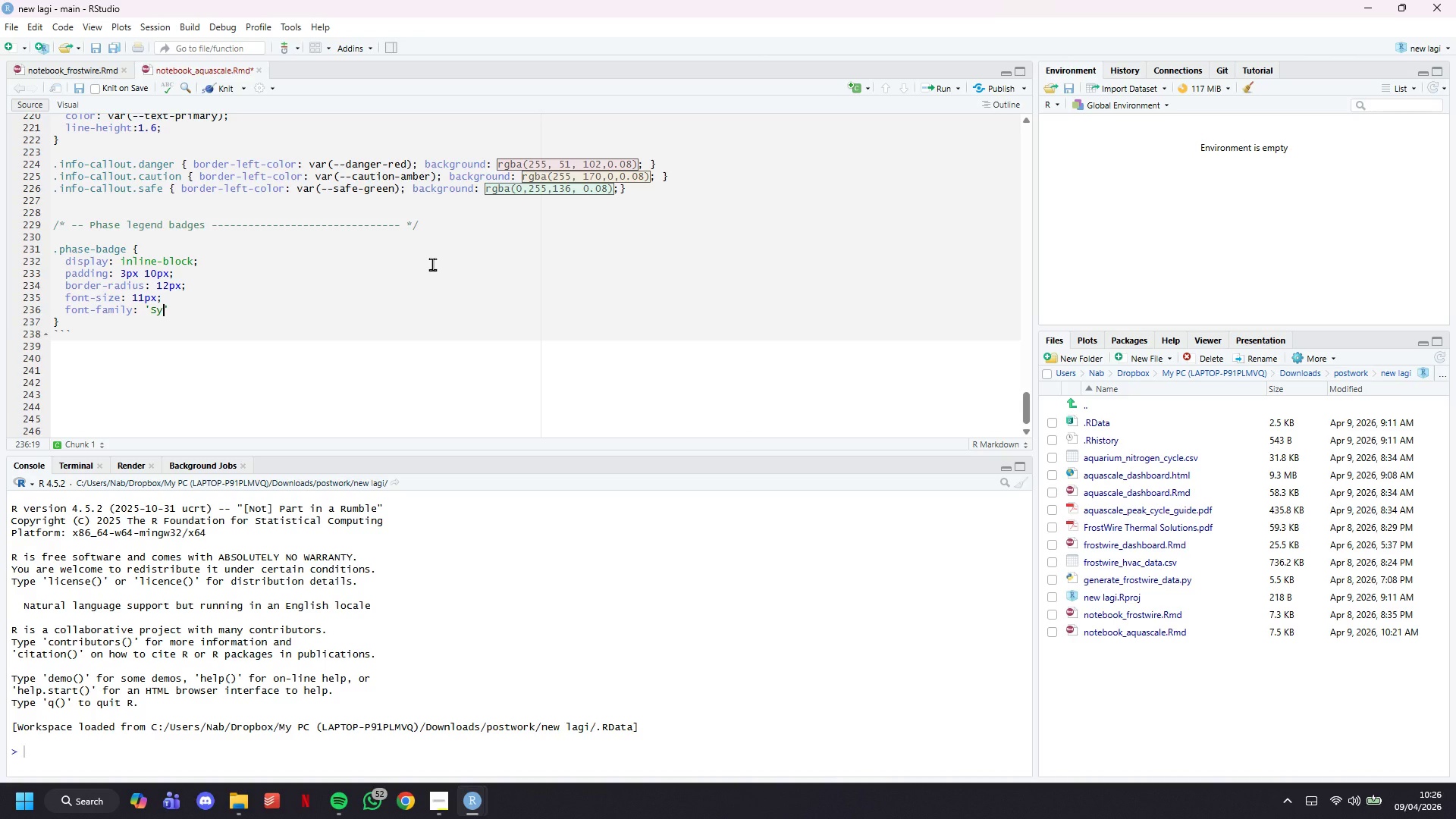 
key(ArrowRight)
 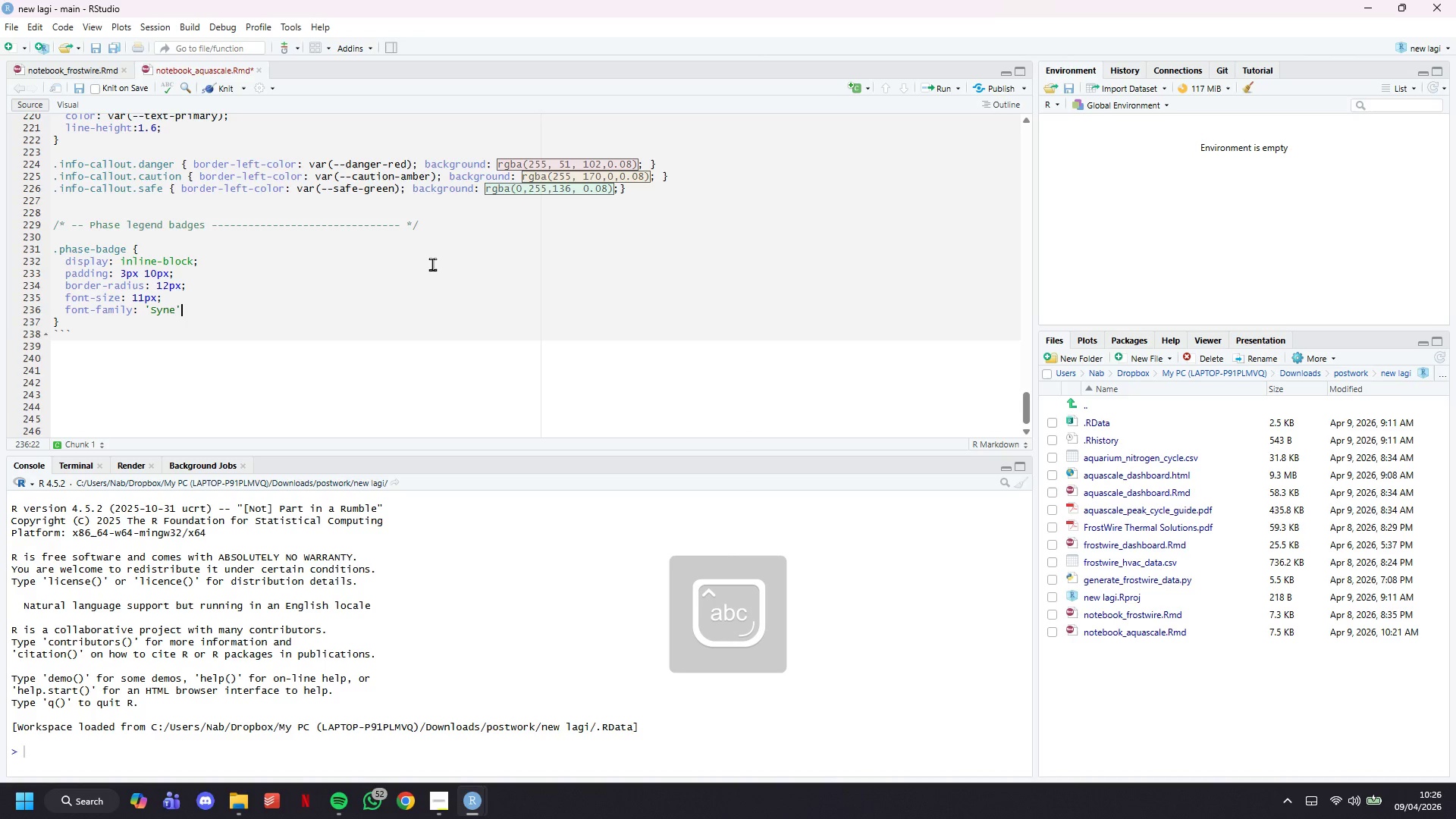 
type(, sans-serif;)
 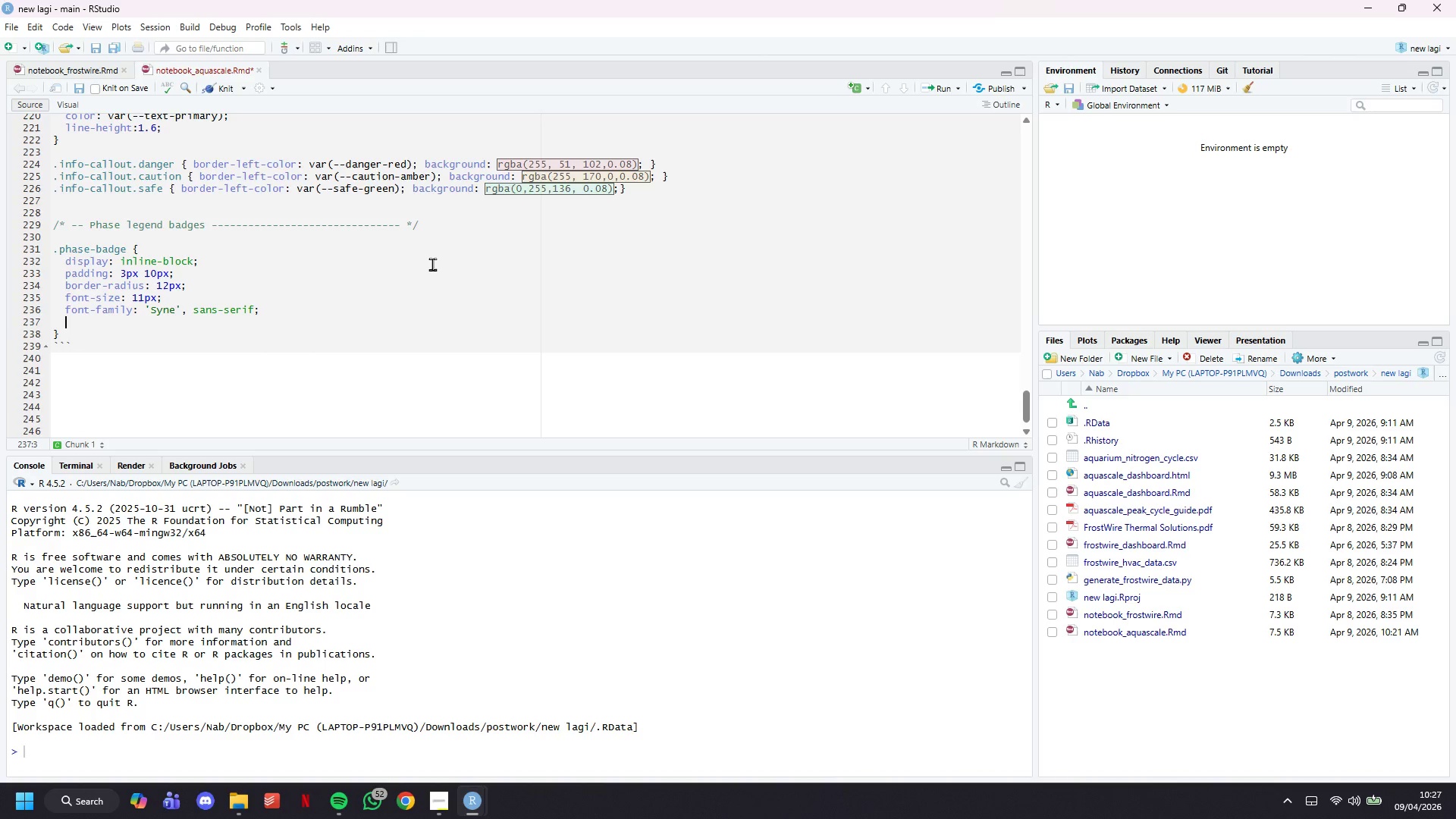 
key(Enter)
 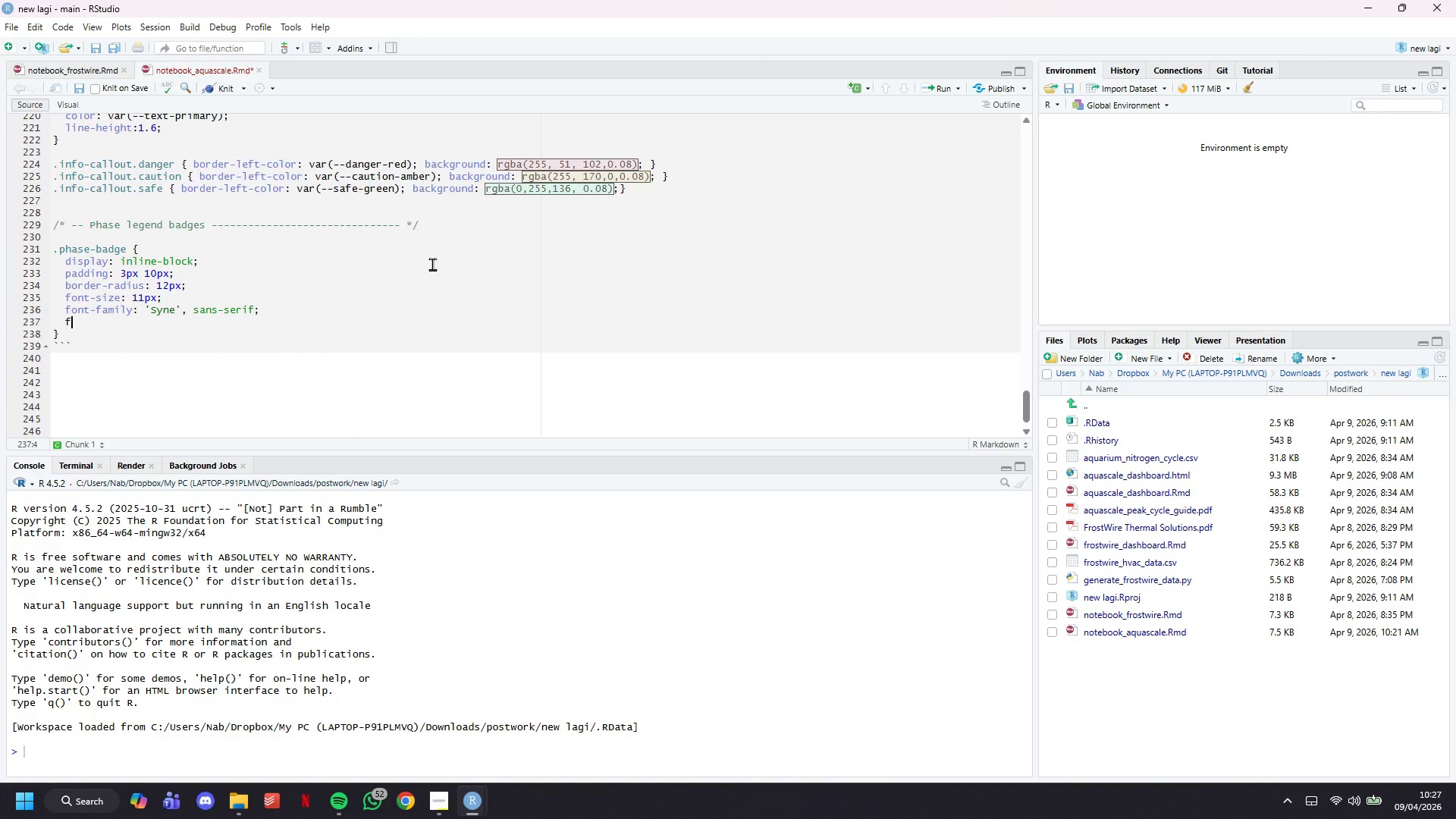 
type(font-weight: 800;)
 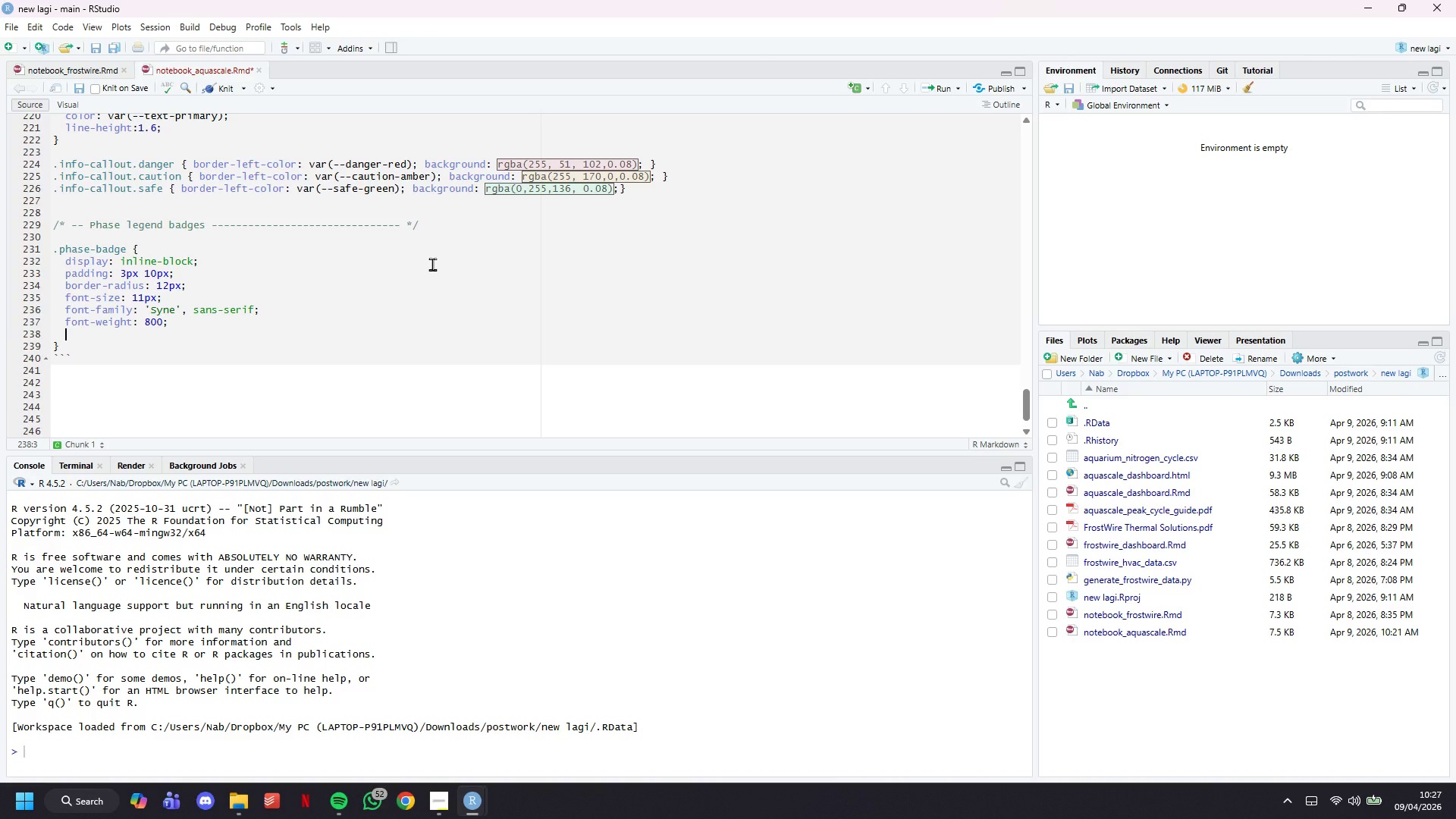 
 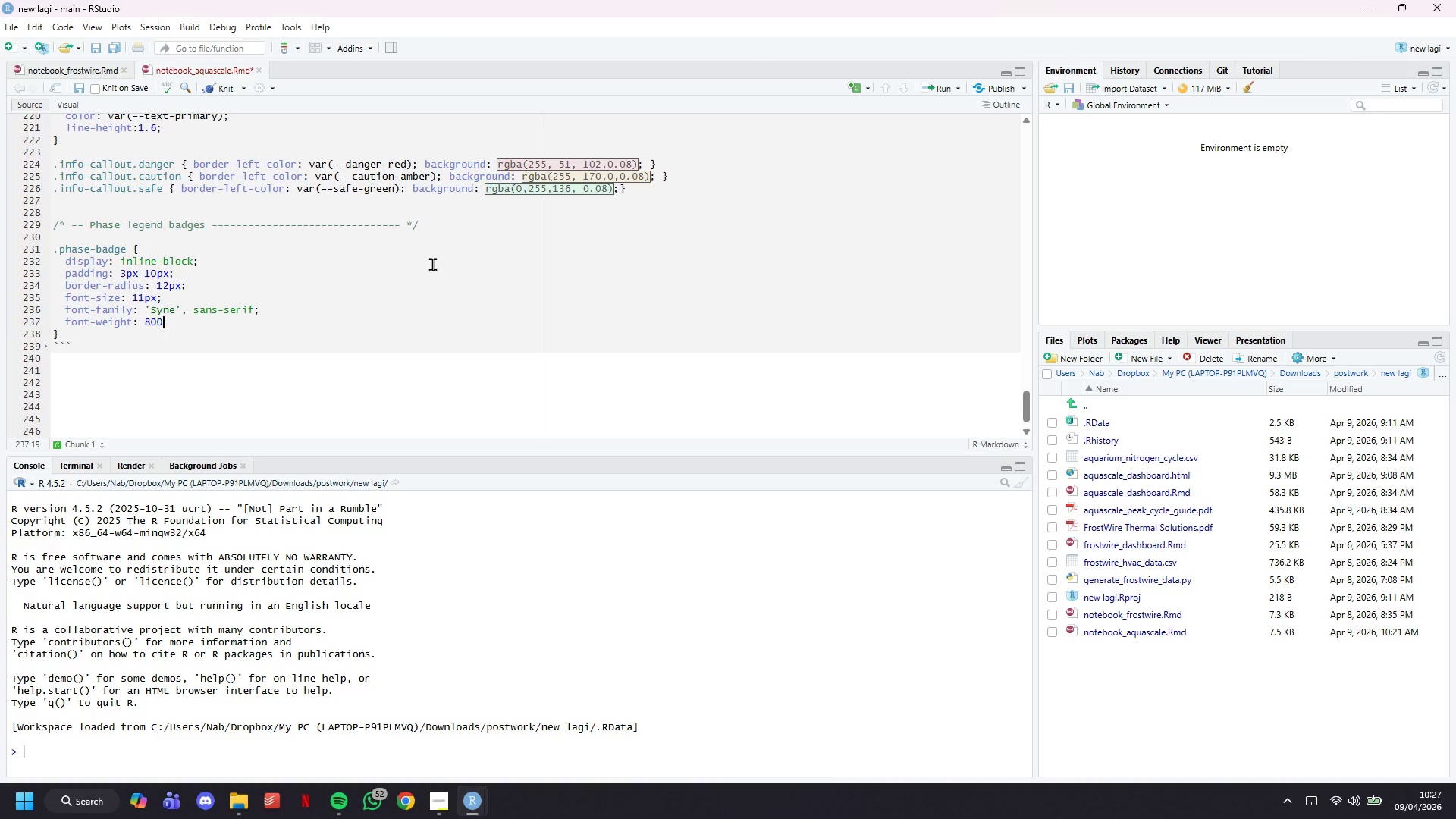 
key(Enter)
 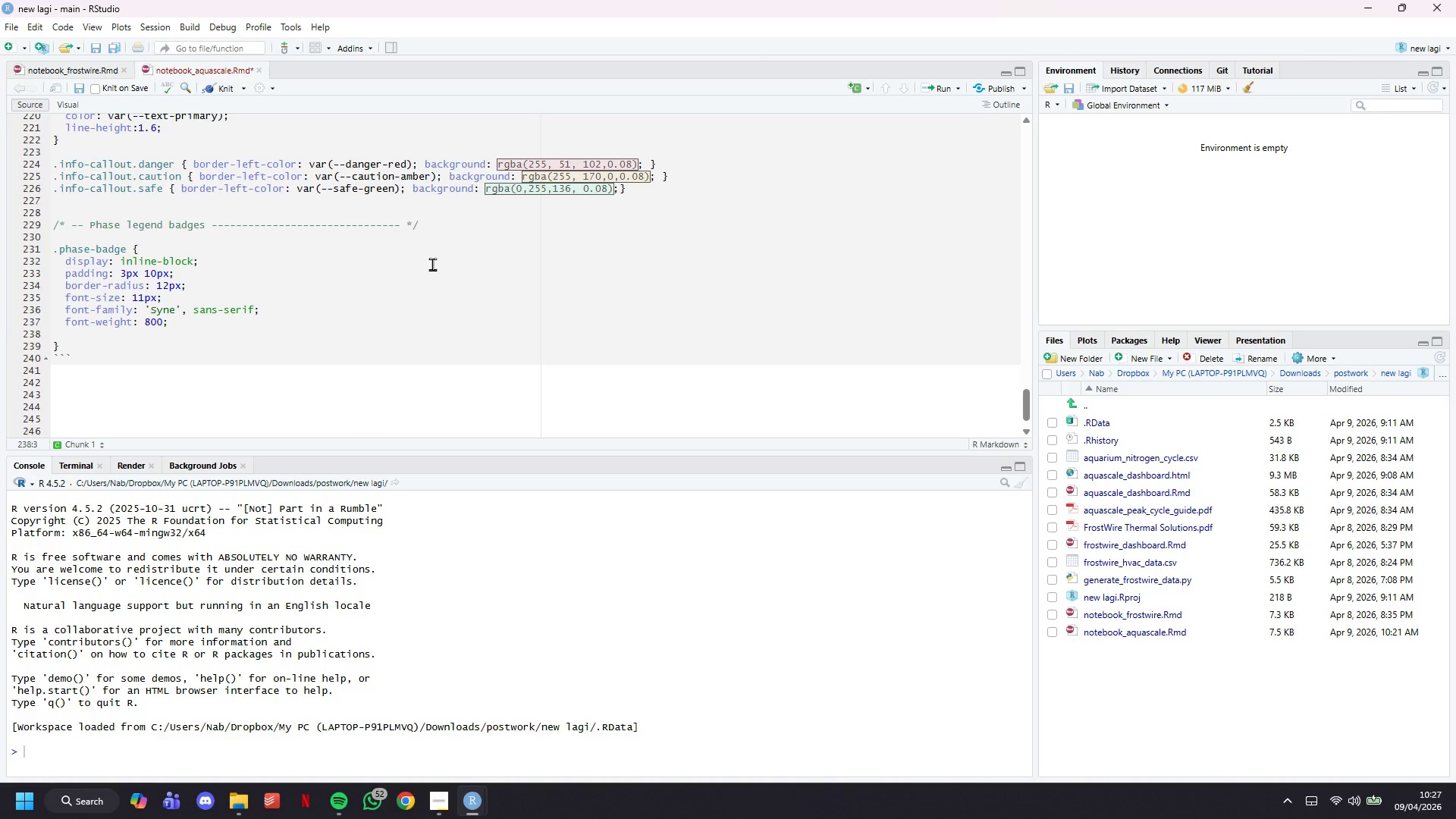 
key(ArrowLeft)
 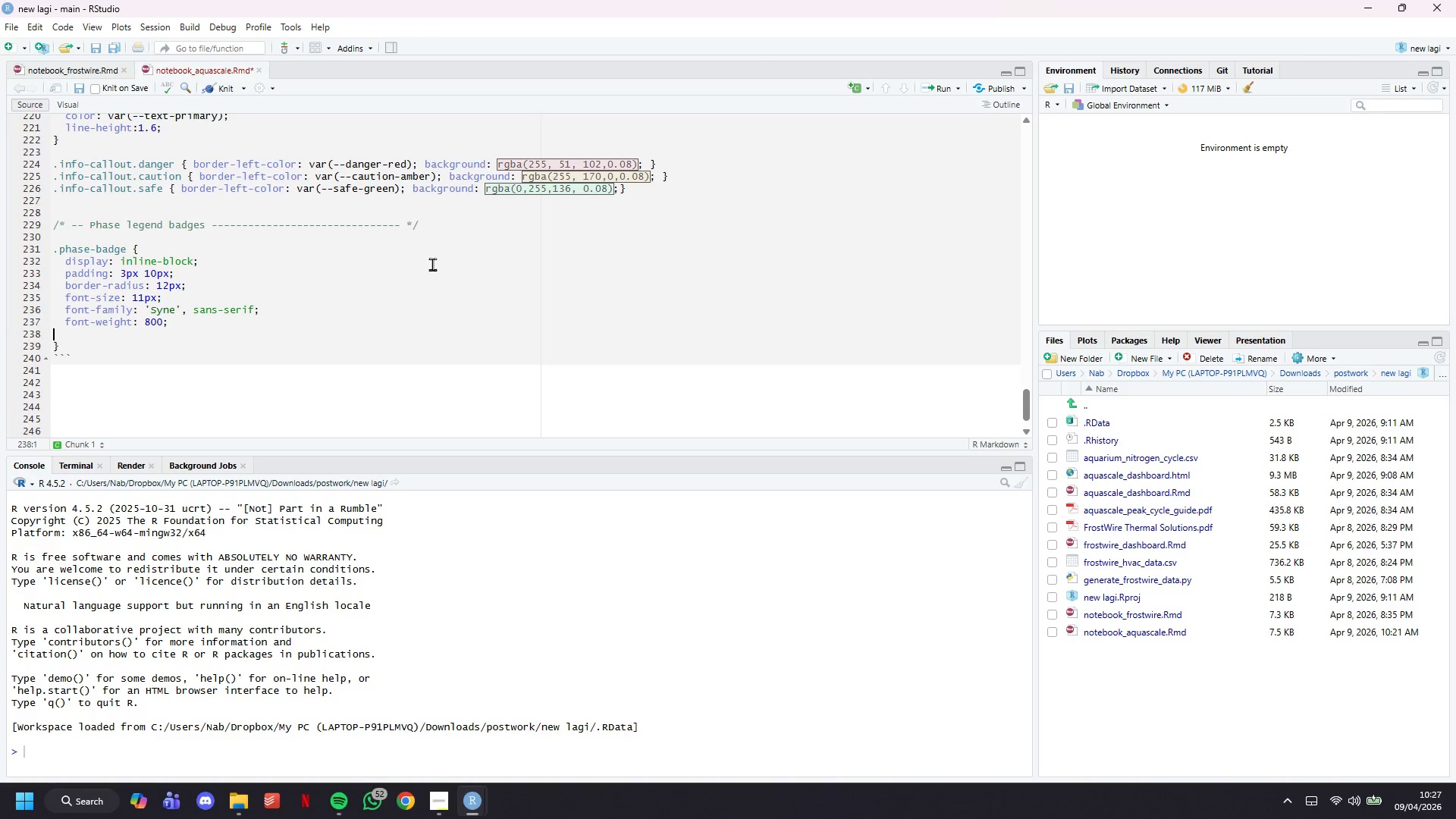 
key(ArrowLeft)
 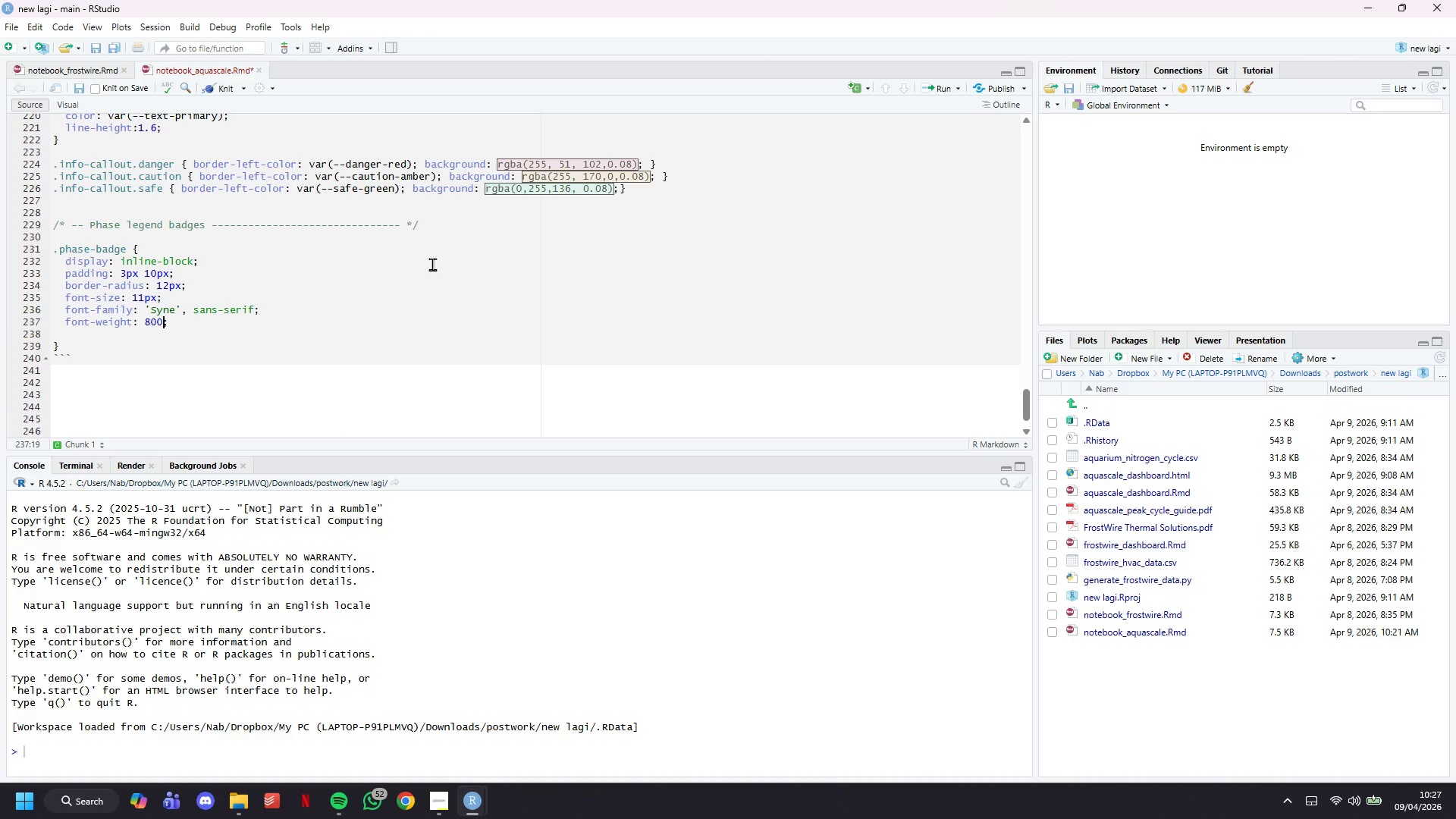 
key(ArrowLeft)
 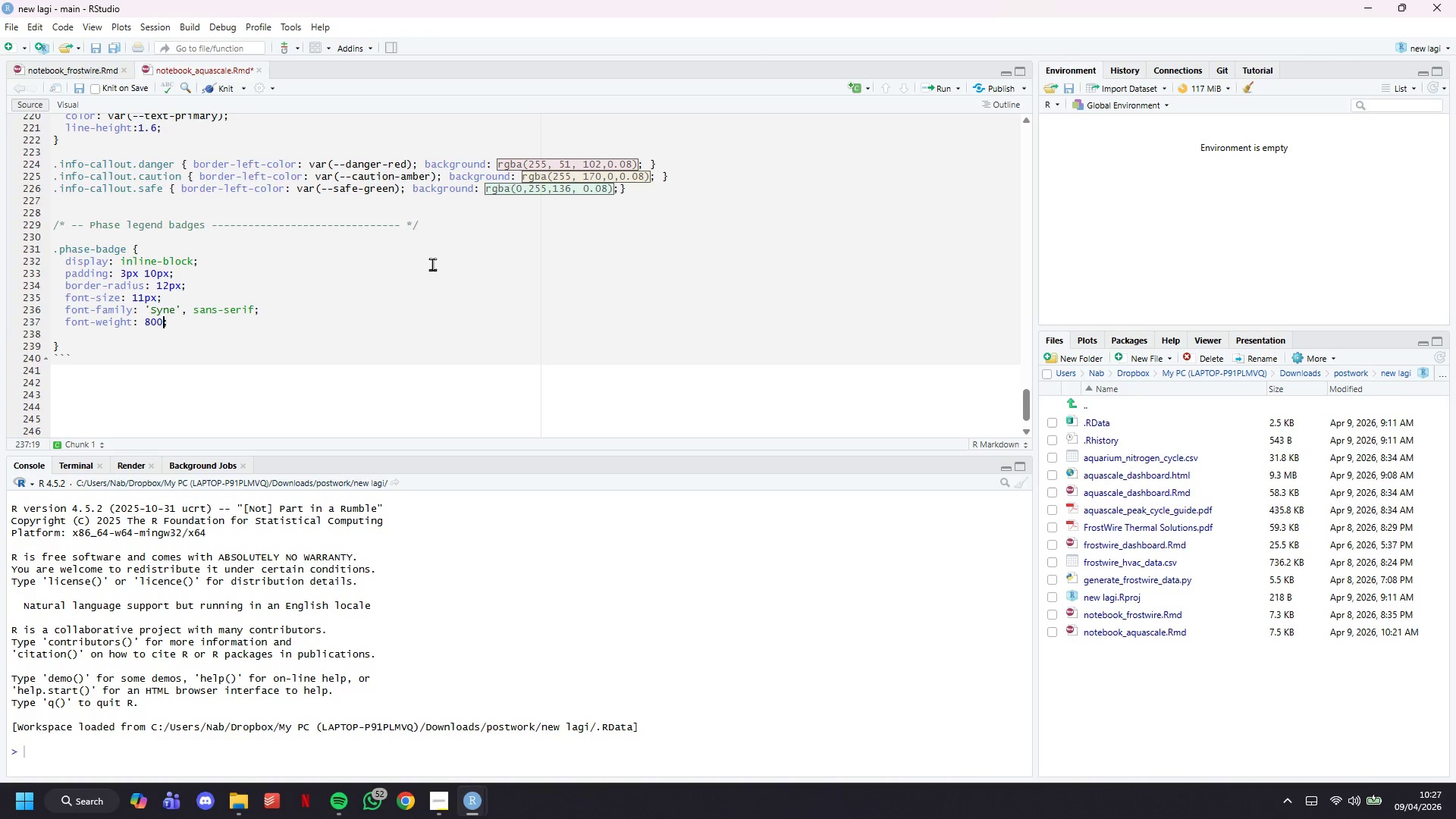 
key(ArrowLeft)
 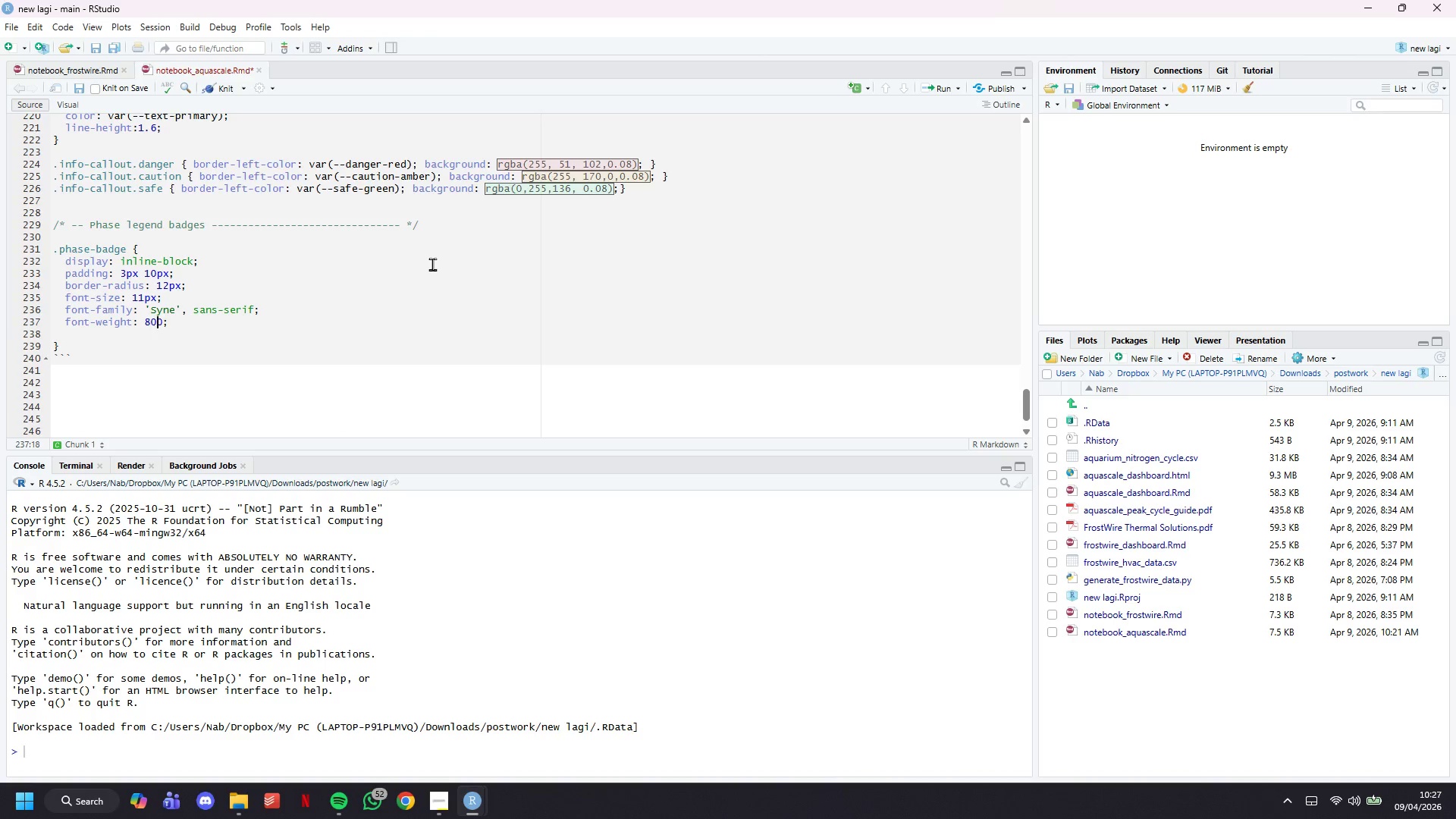 
key(ArrowLeft)
 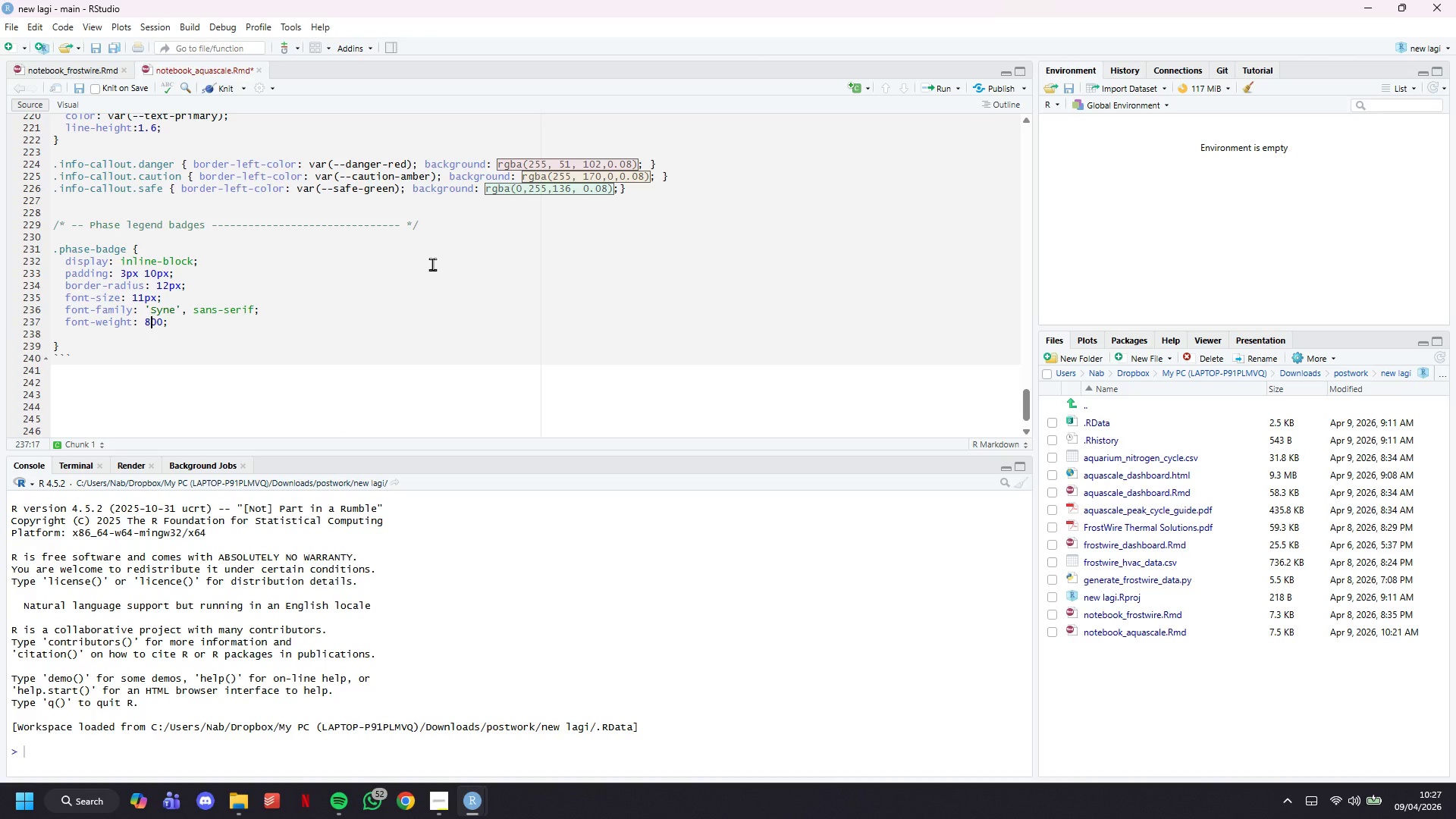 
key(Backspace)
 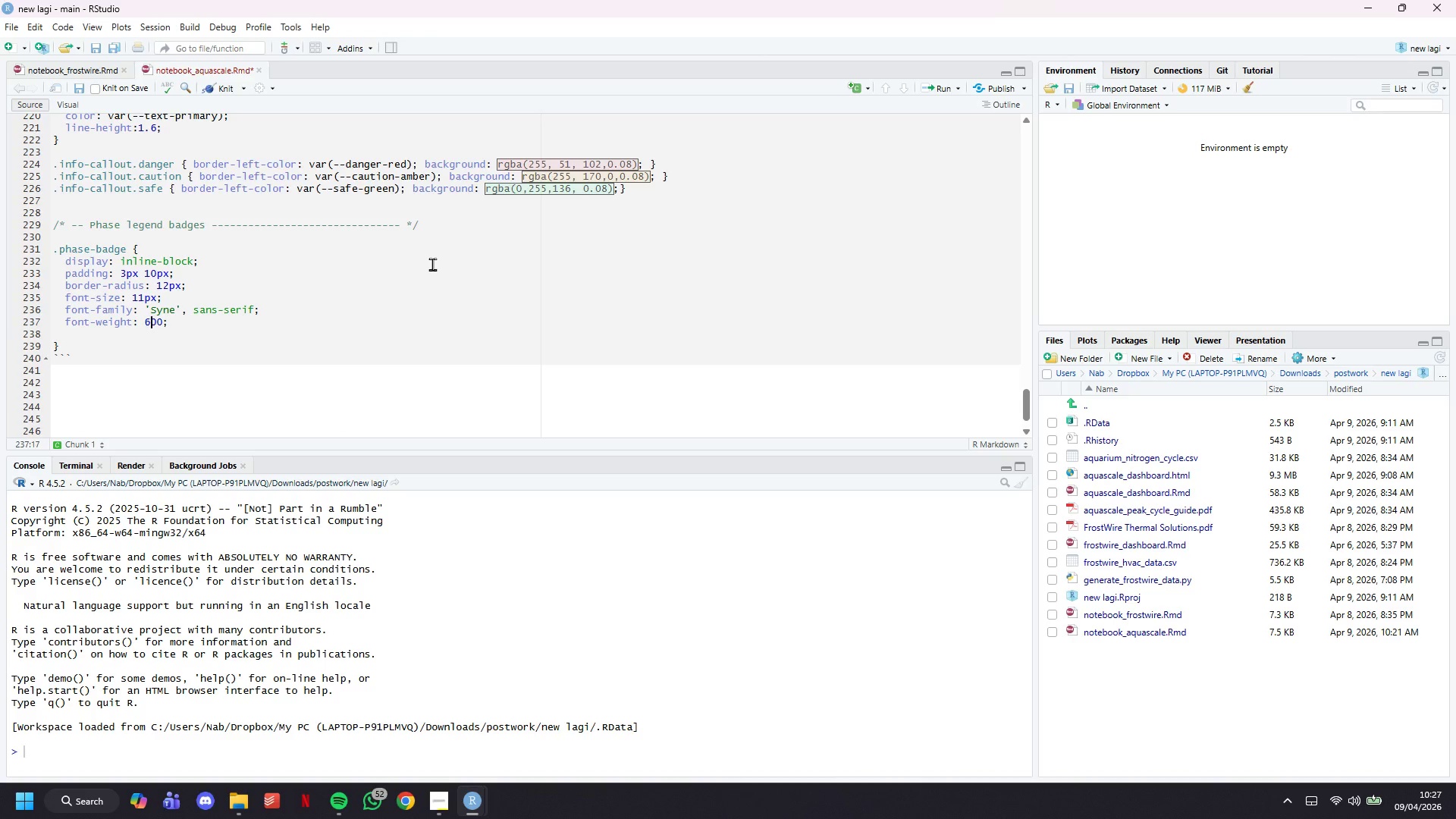 
key(6)
 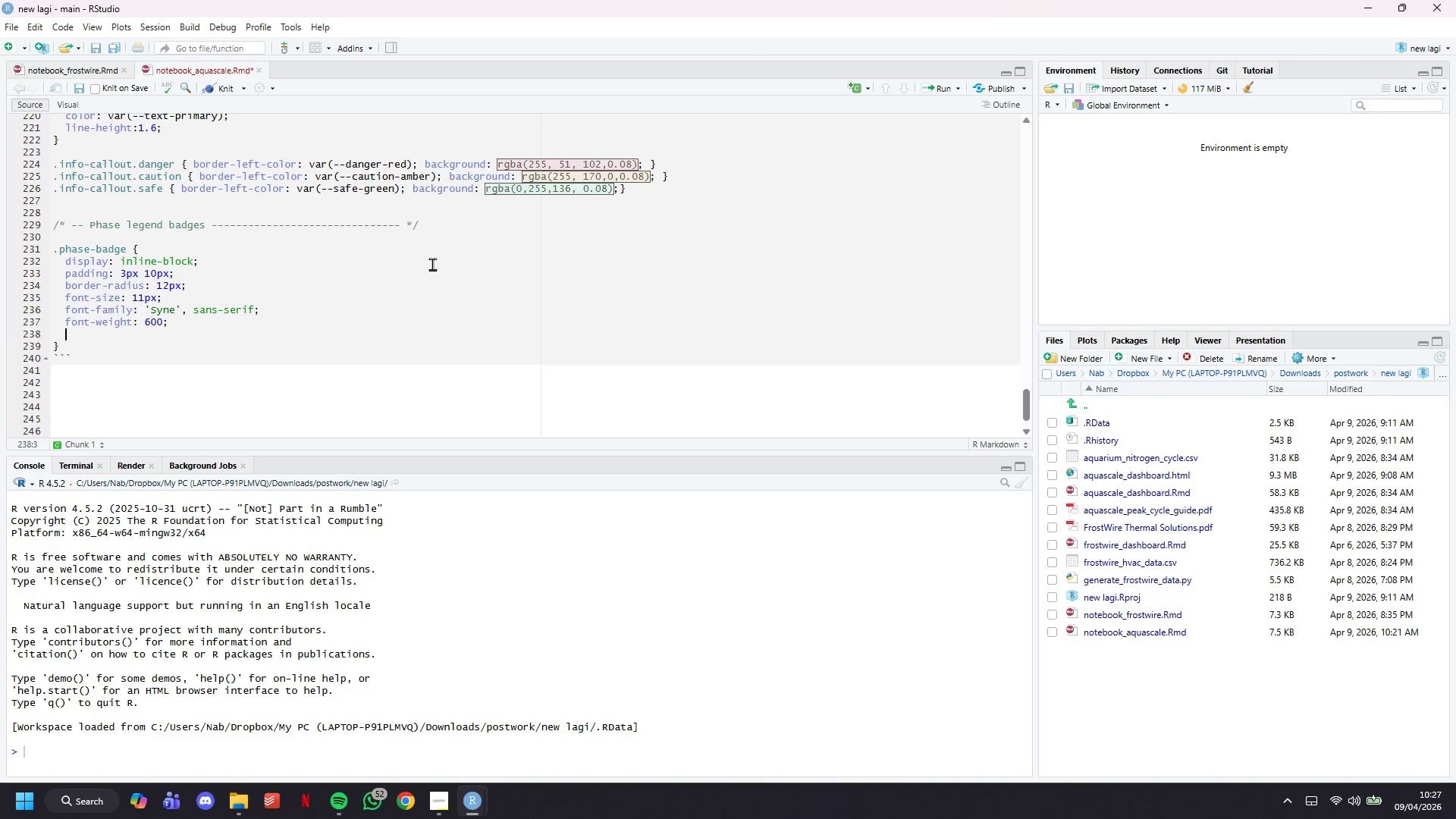 
key(ArrowDown)
 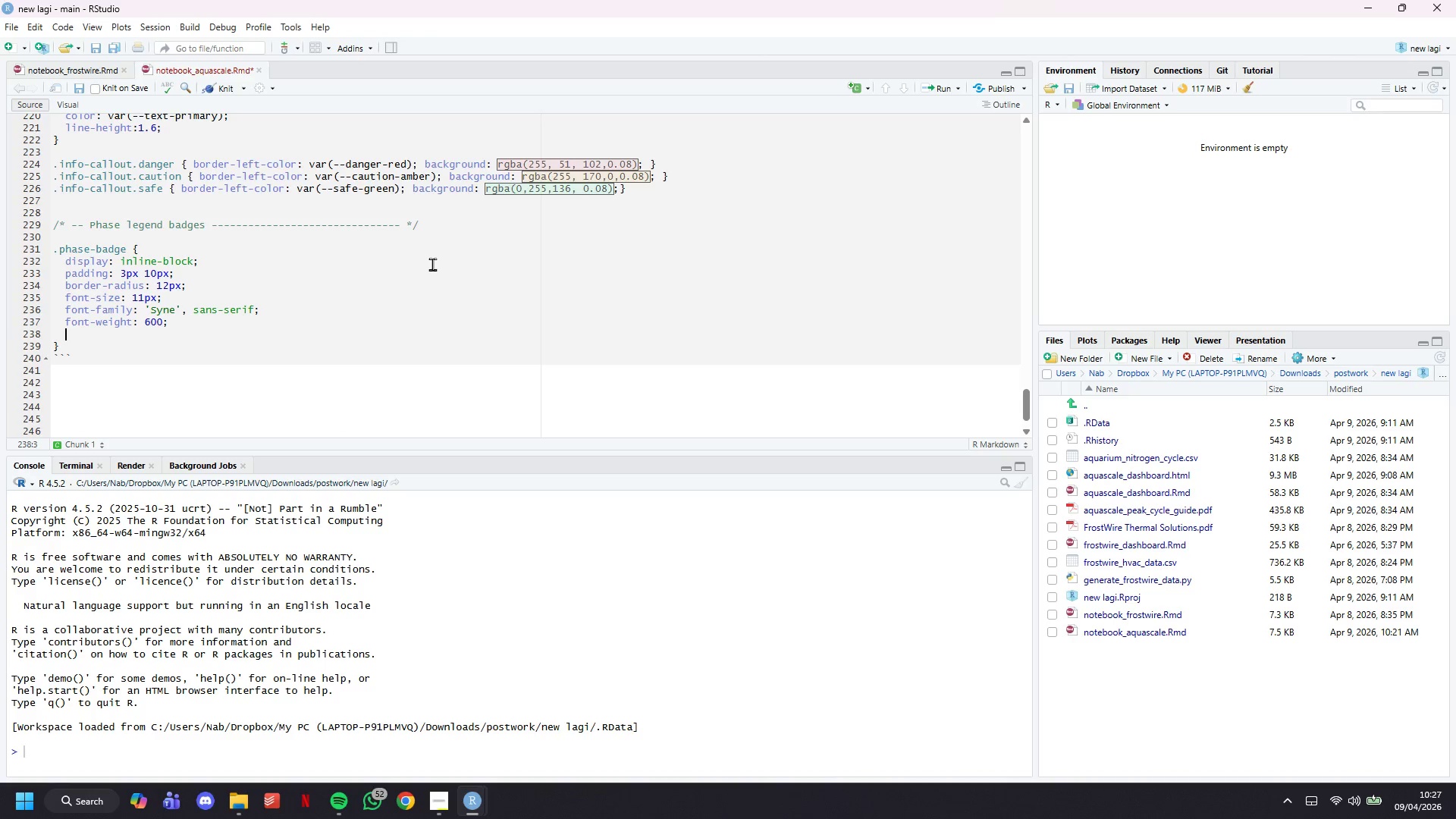 
key(ArrowLeft)
 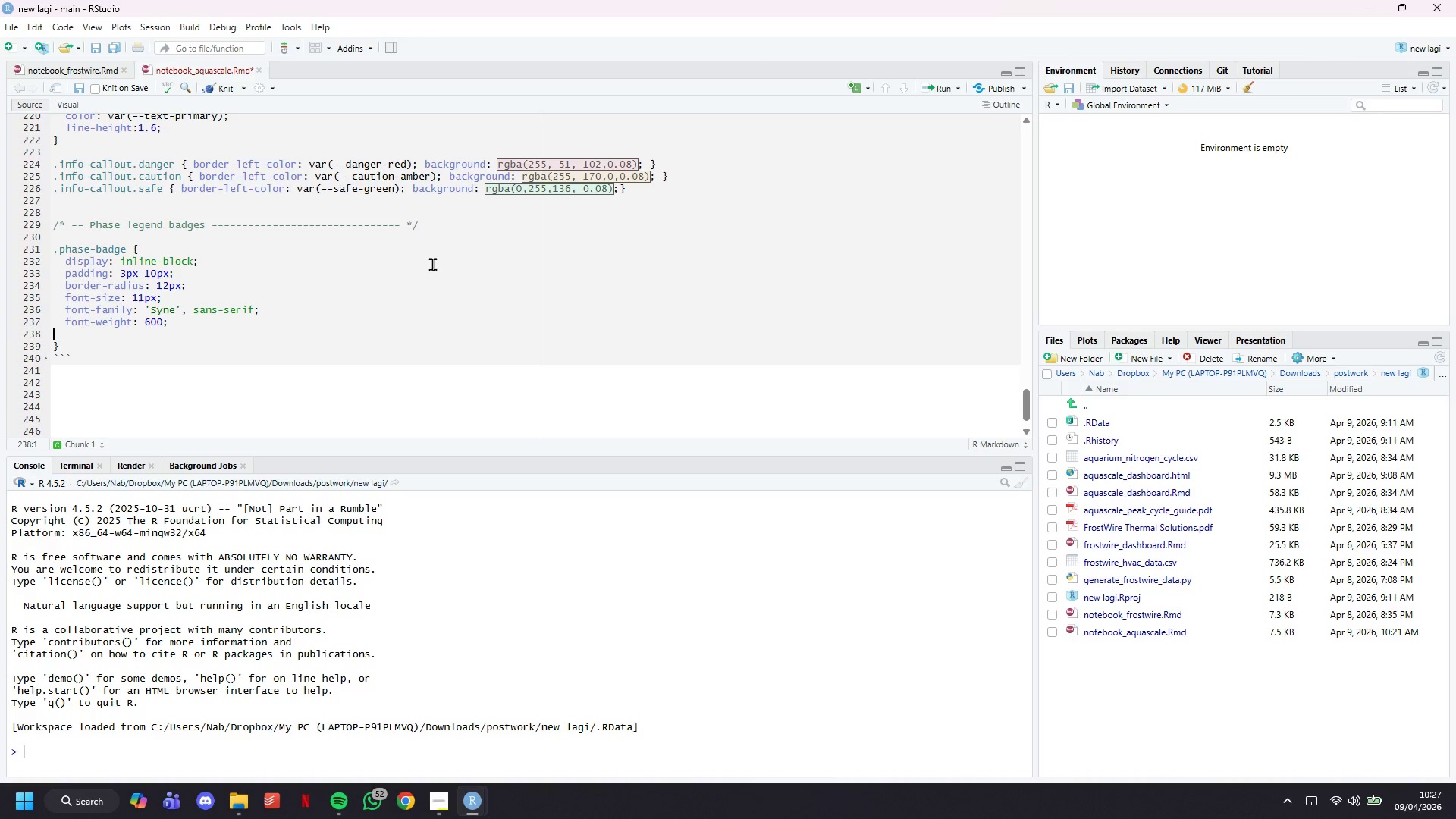 
key(ArrowLeft)
 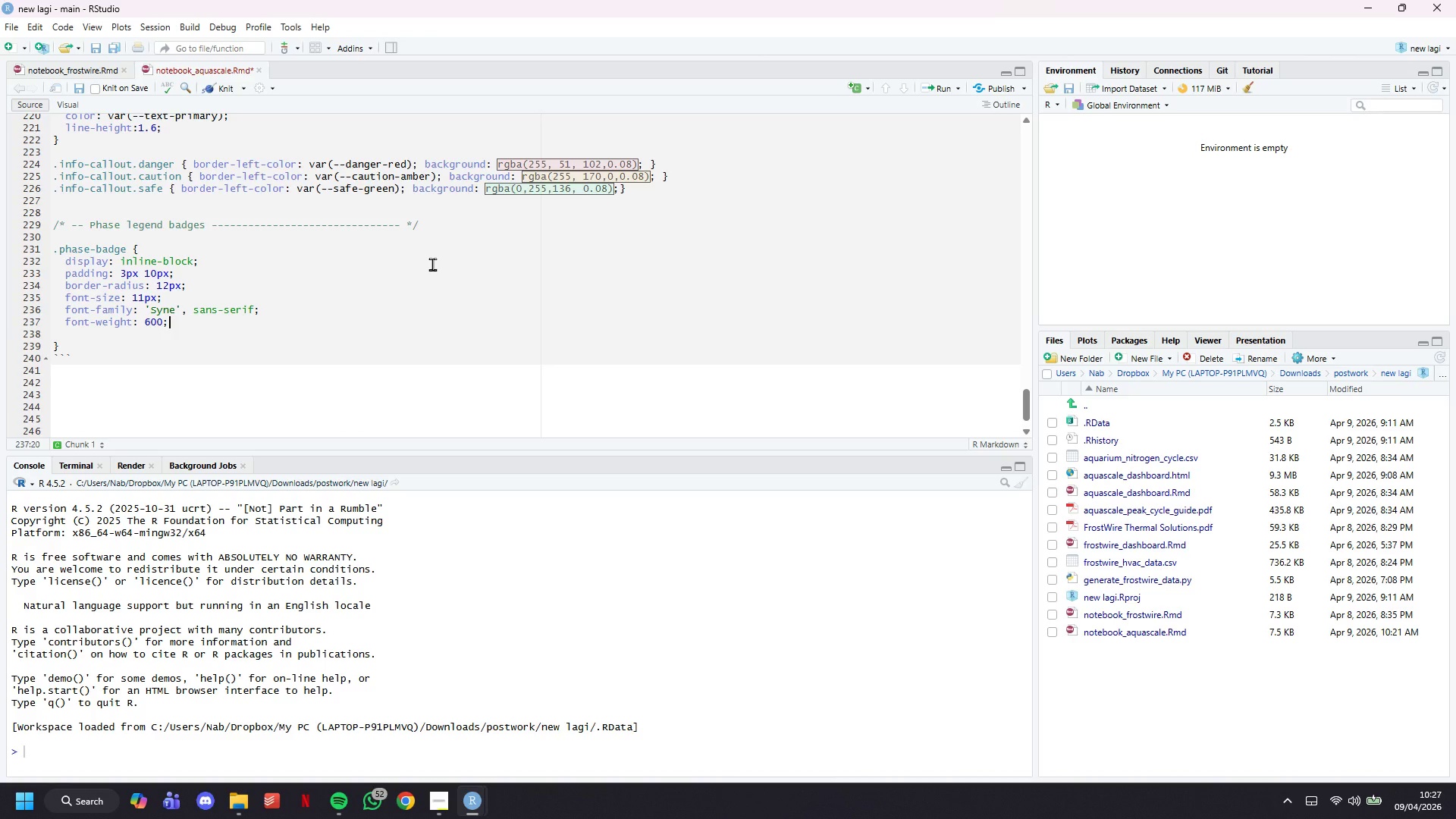 
key(Enter)
 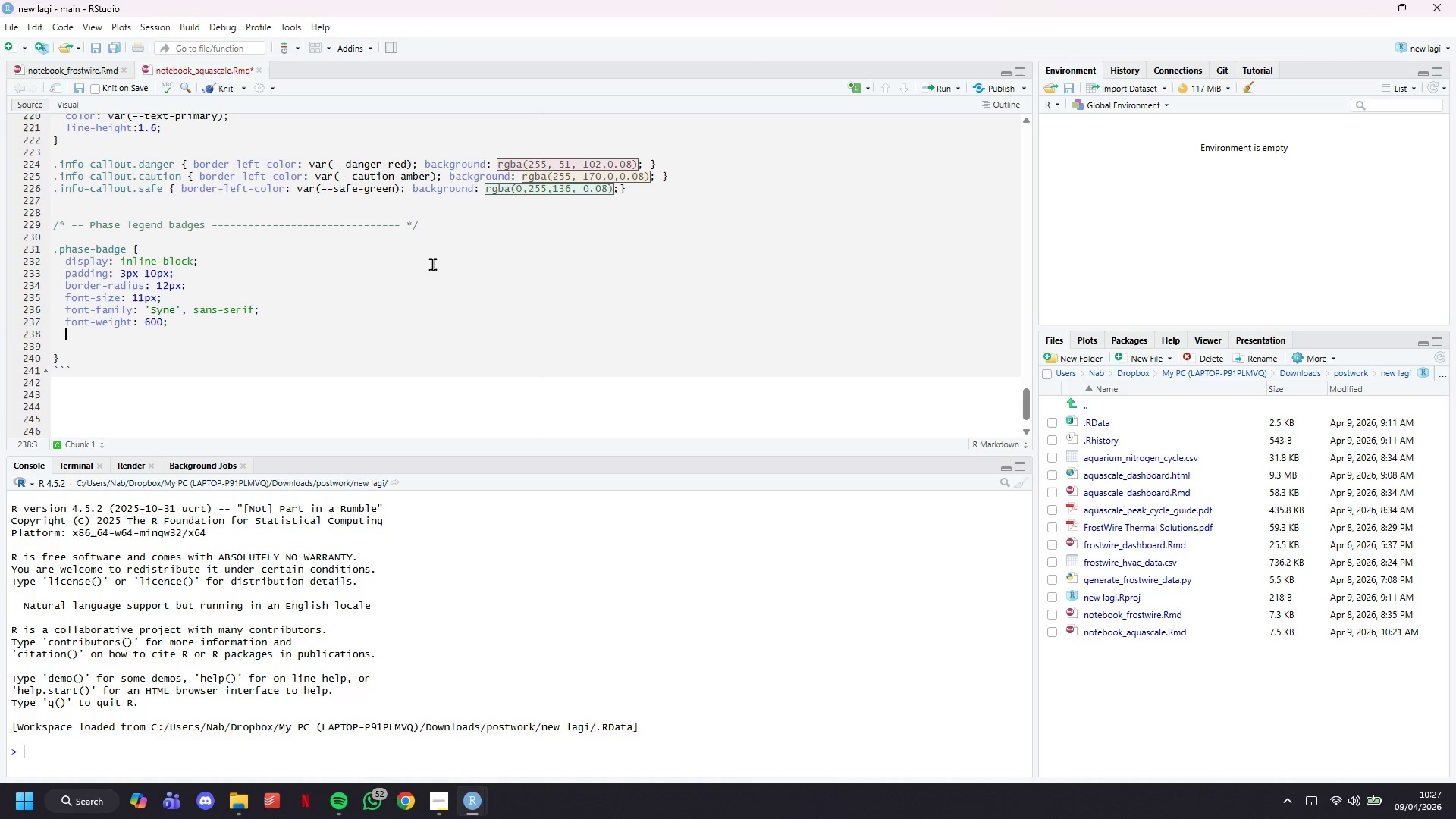 
type(letter-p)
key(Backspace)
type(spacing: 0.5px;)
 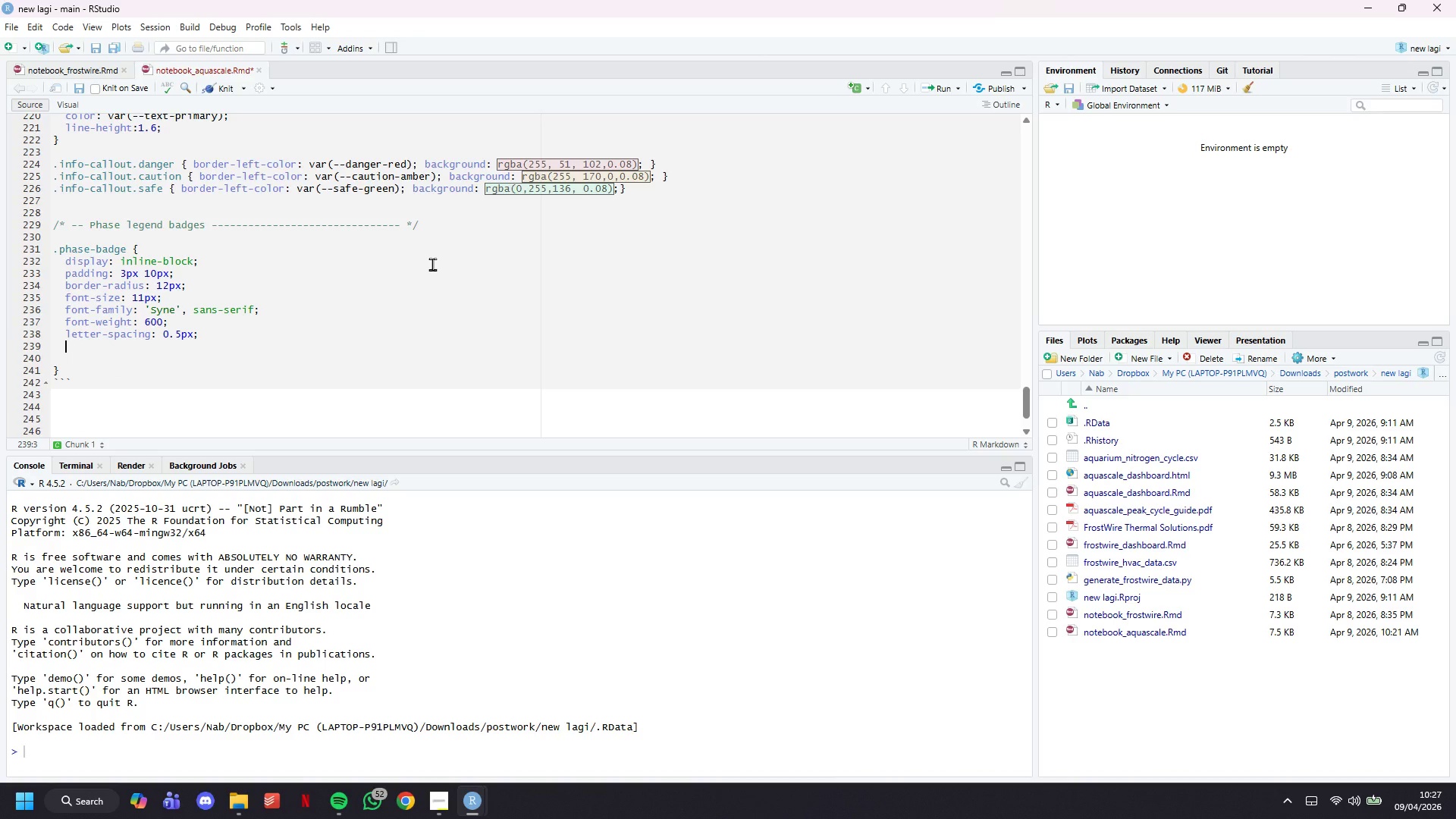 
 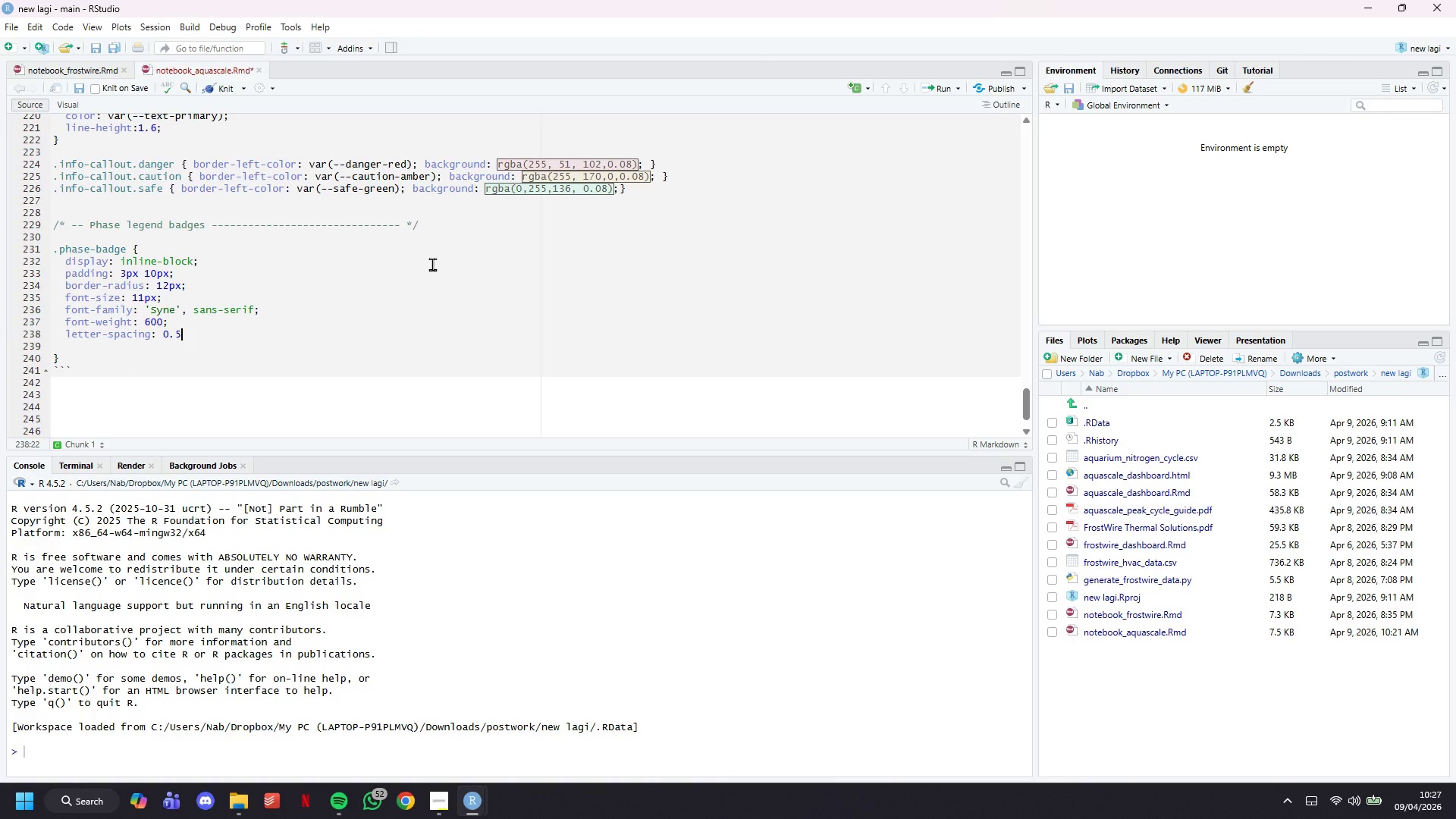 
key(Enter)
 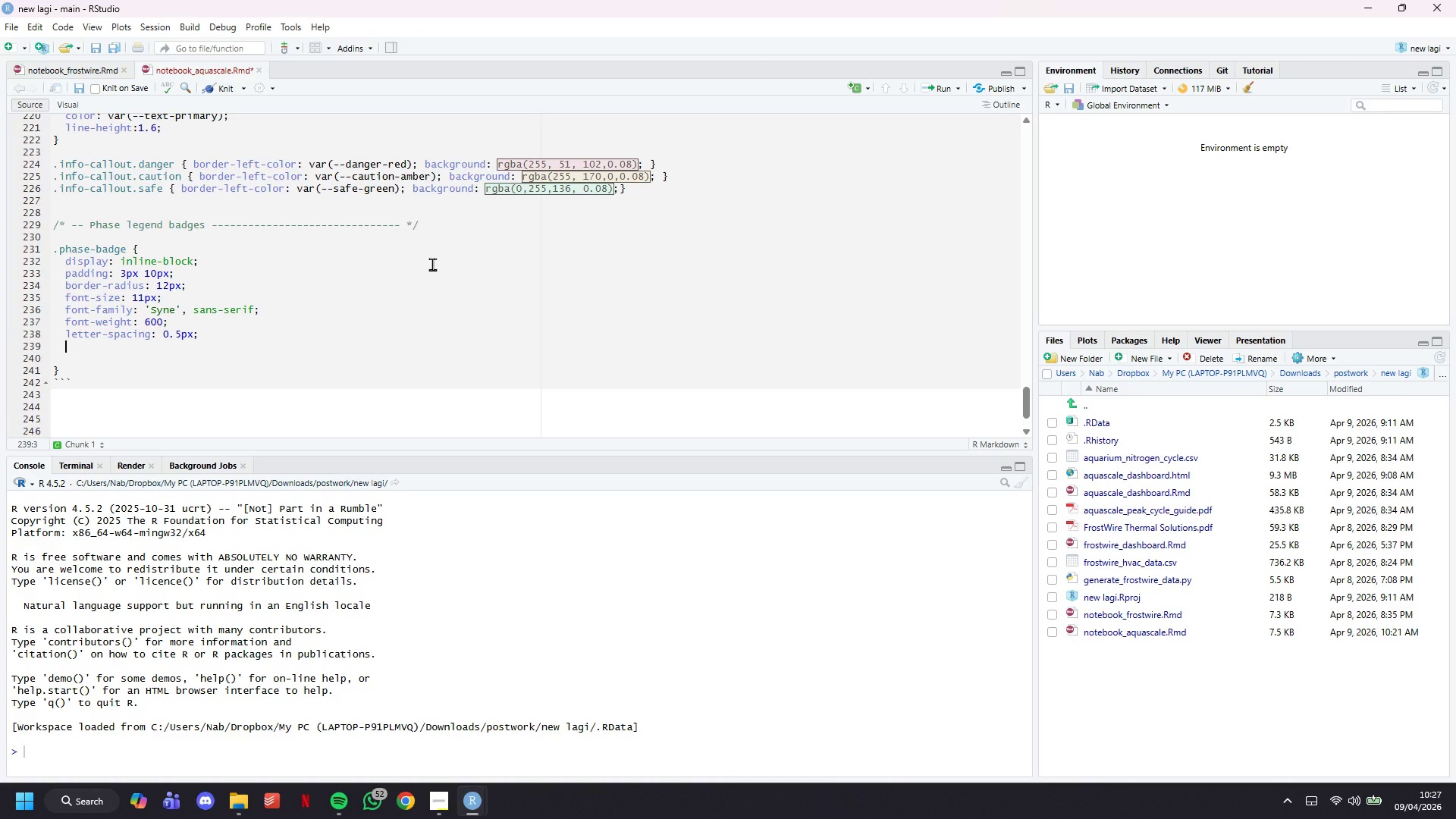 
type(margin: 2px 2px;)
 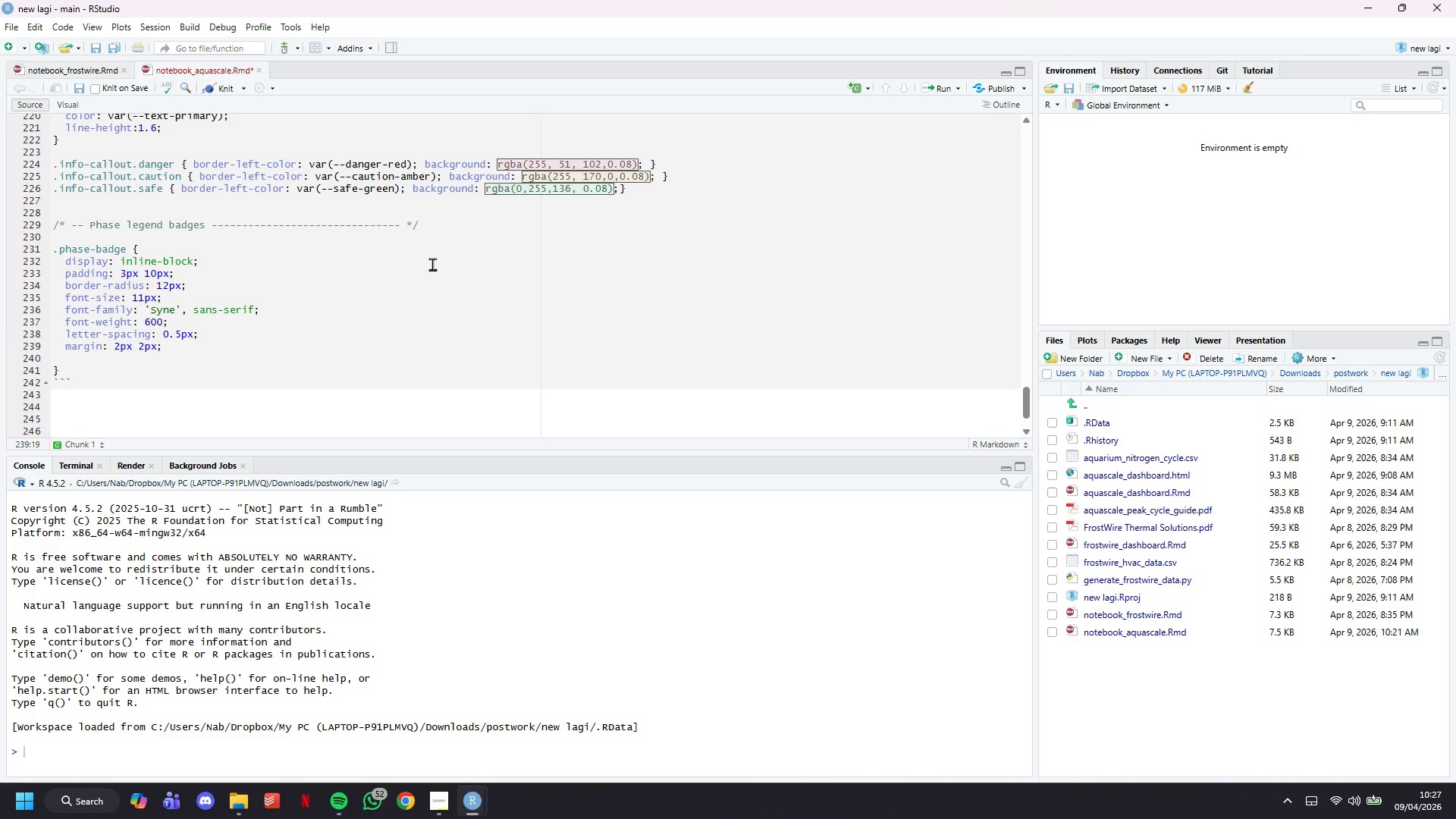 
key(ArrowDown)
 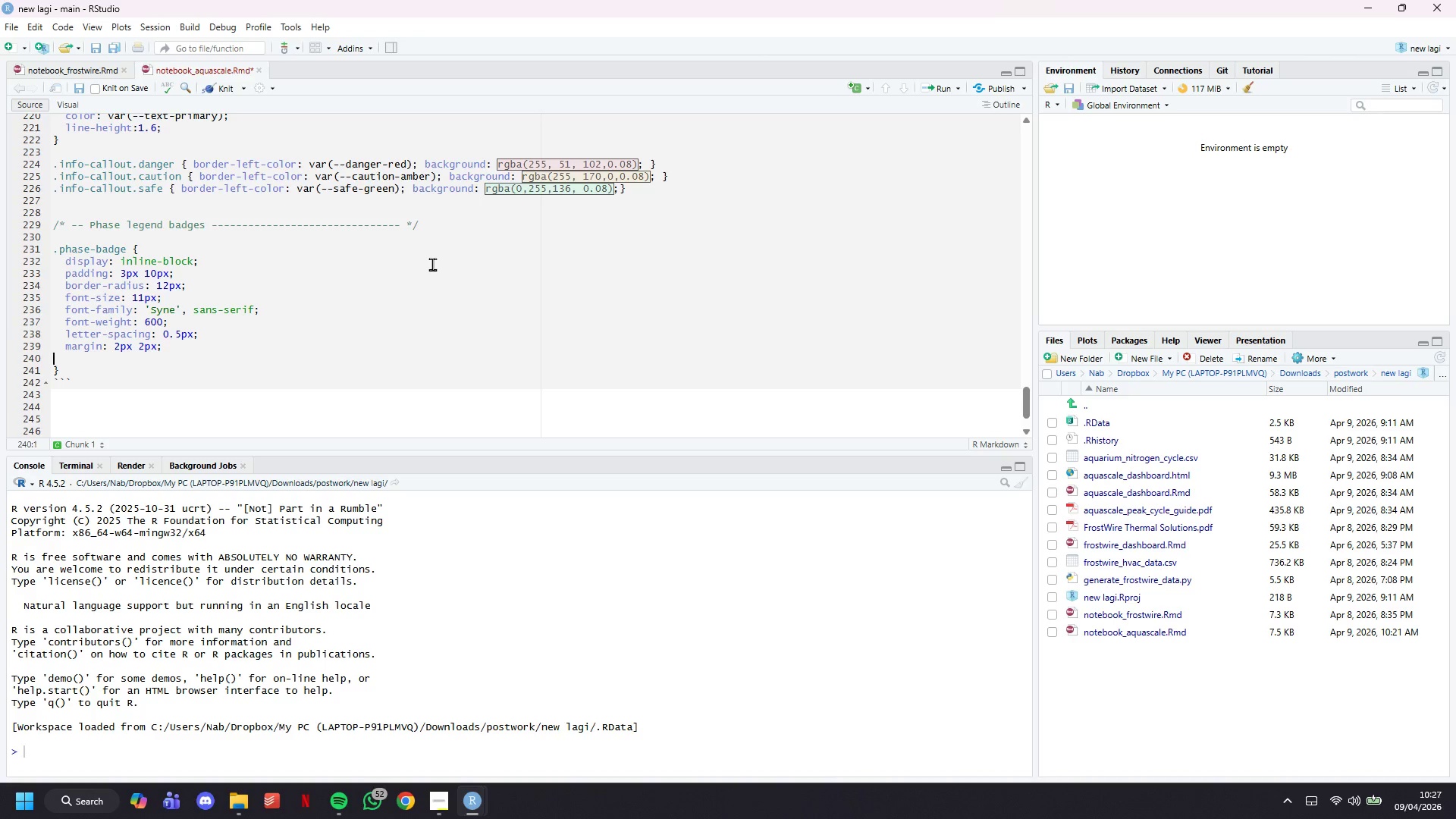 
key(Backspace)
 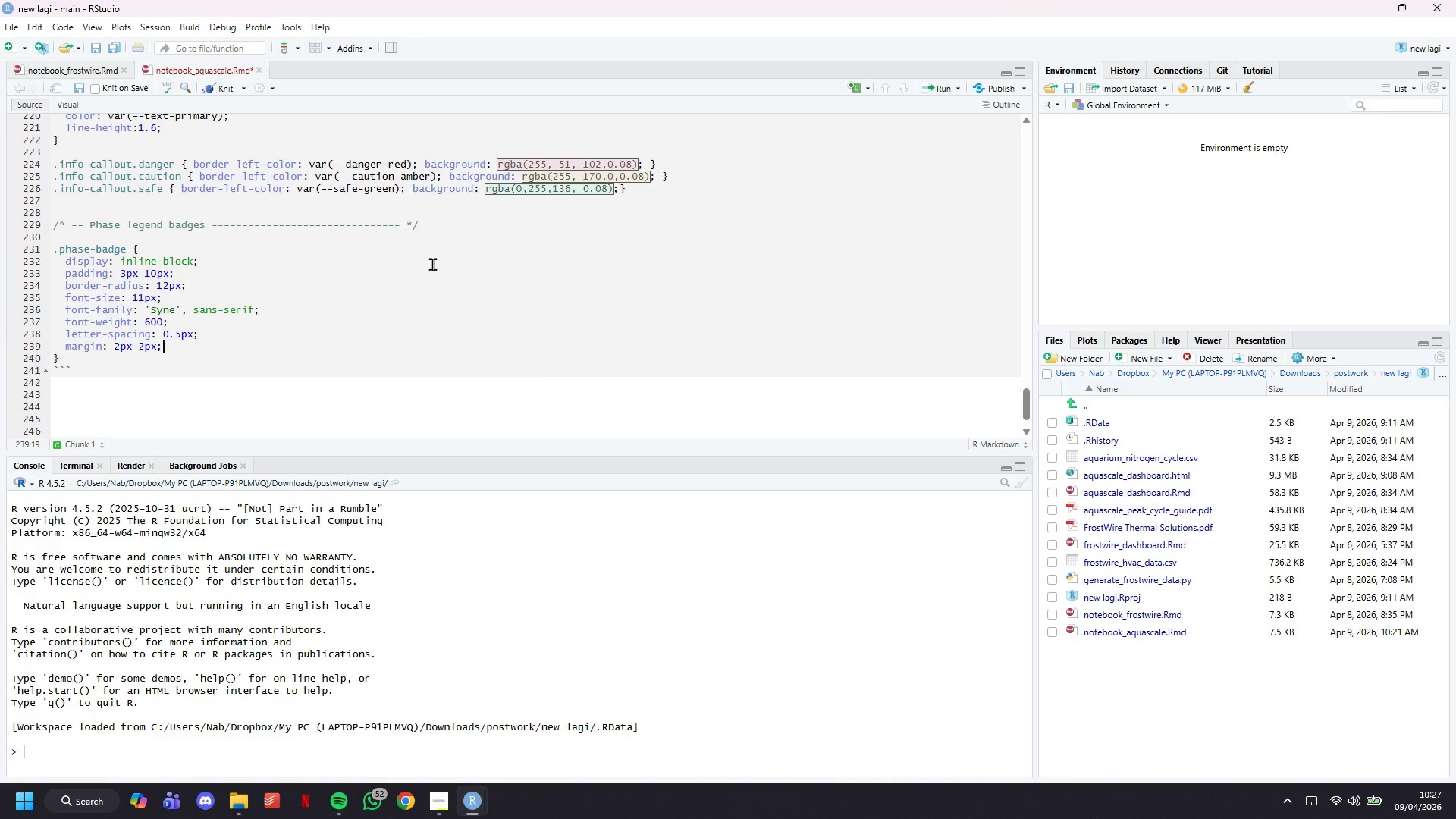 
key(Backspace)
 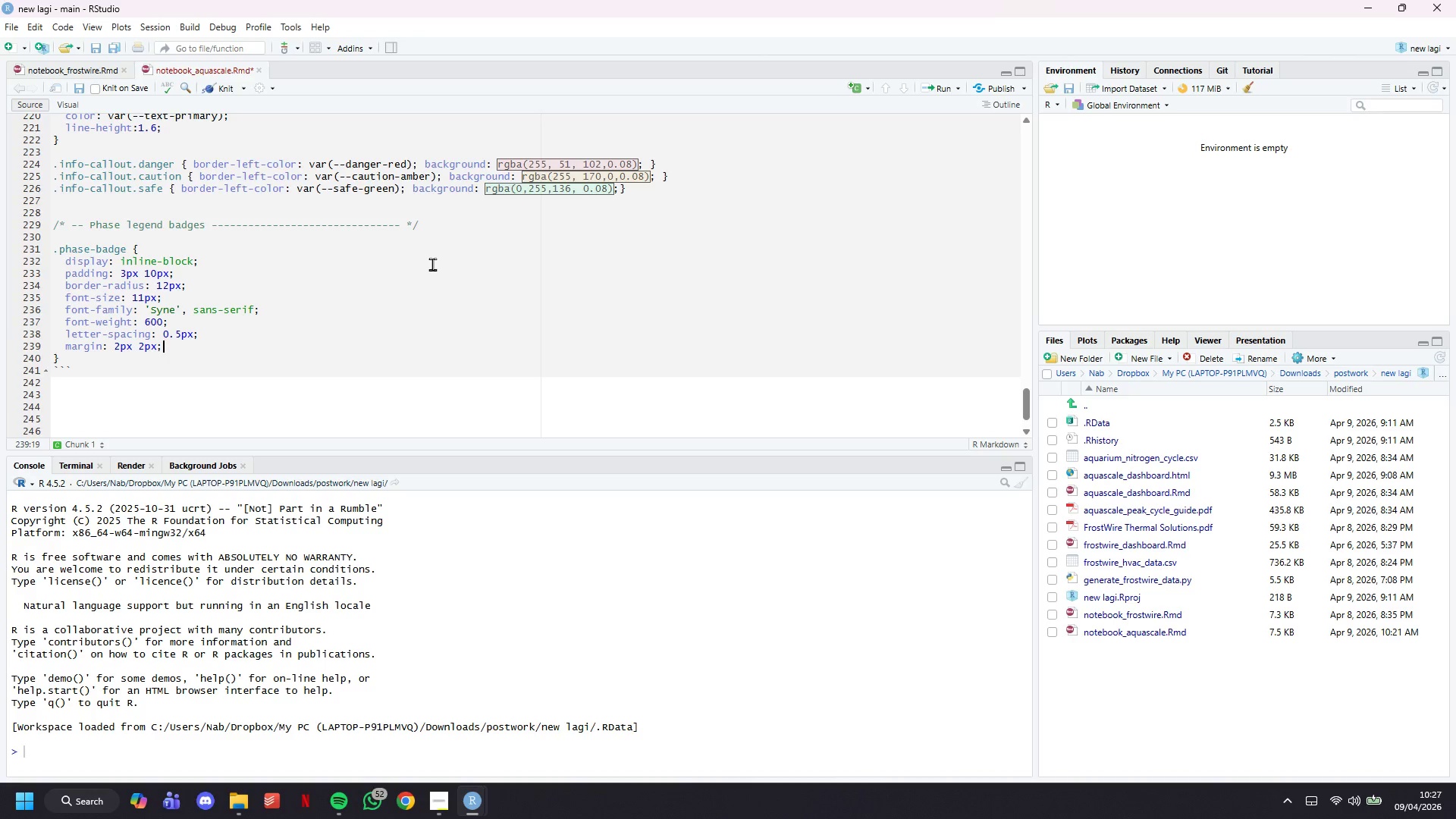 
key(Backspace)
 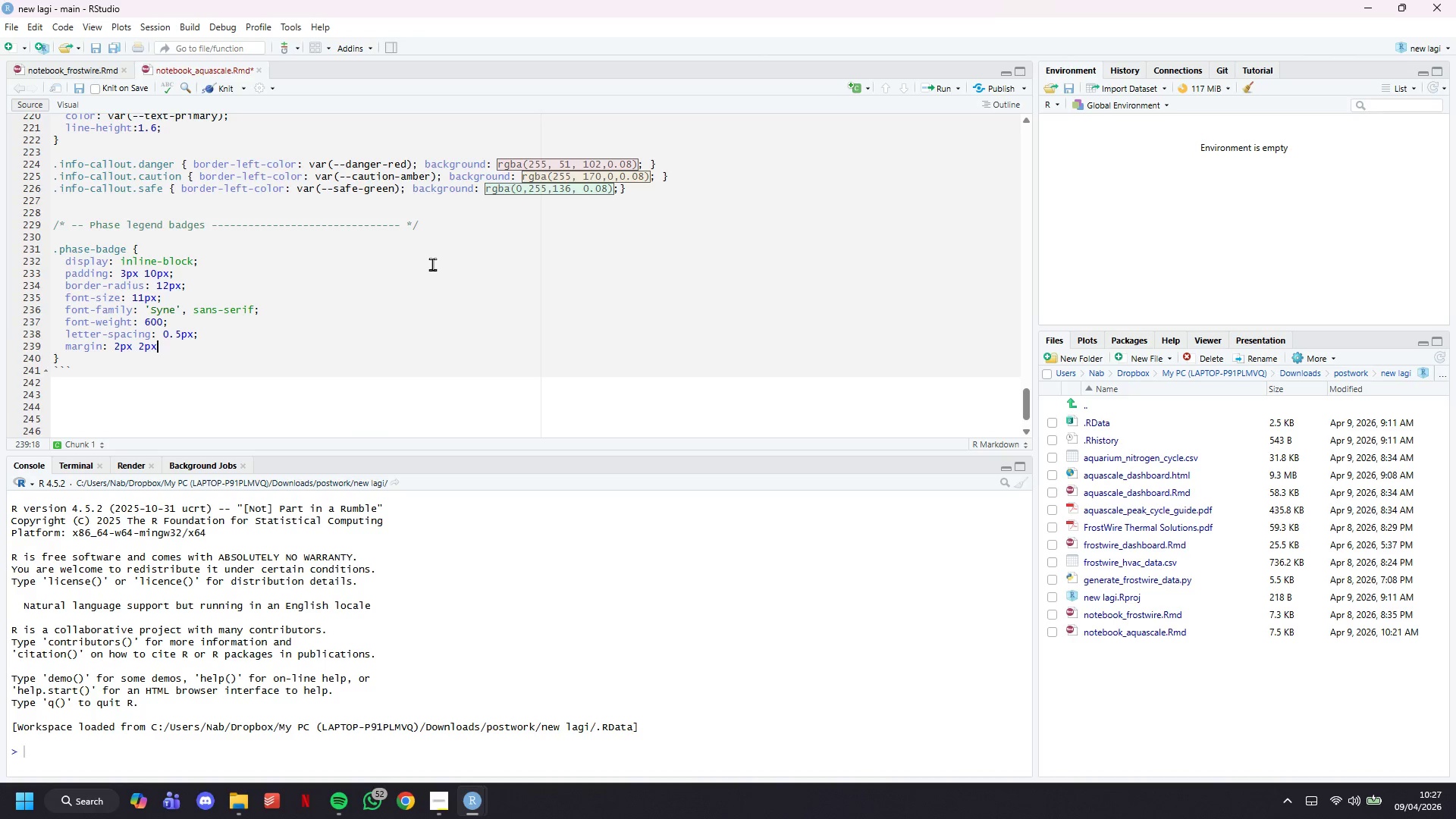 
key(Semicolon)
 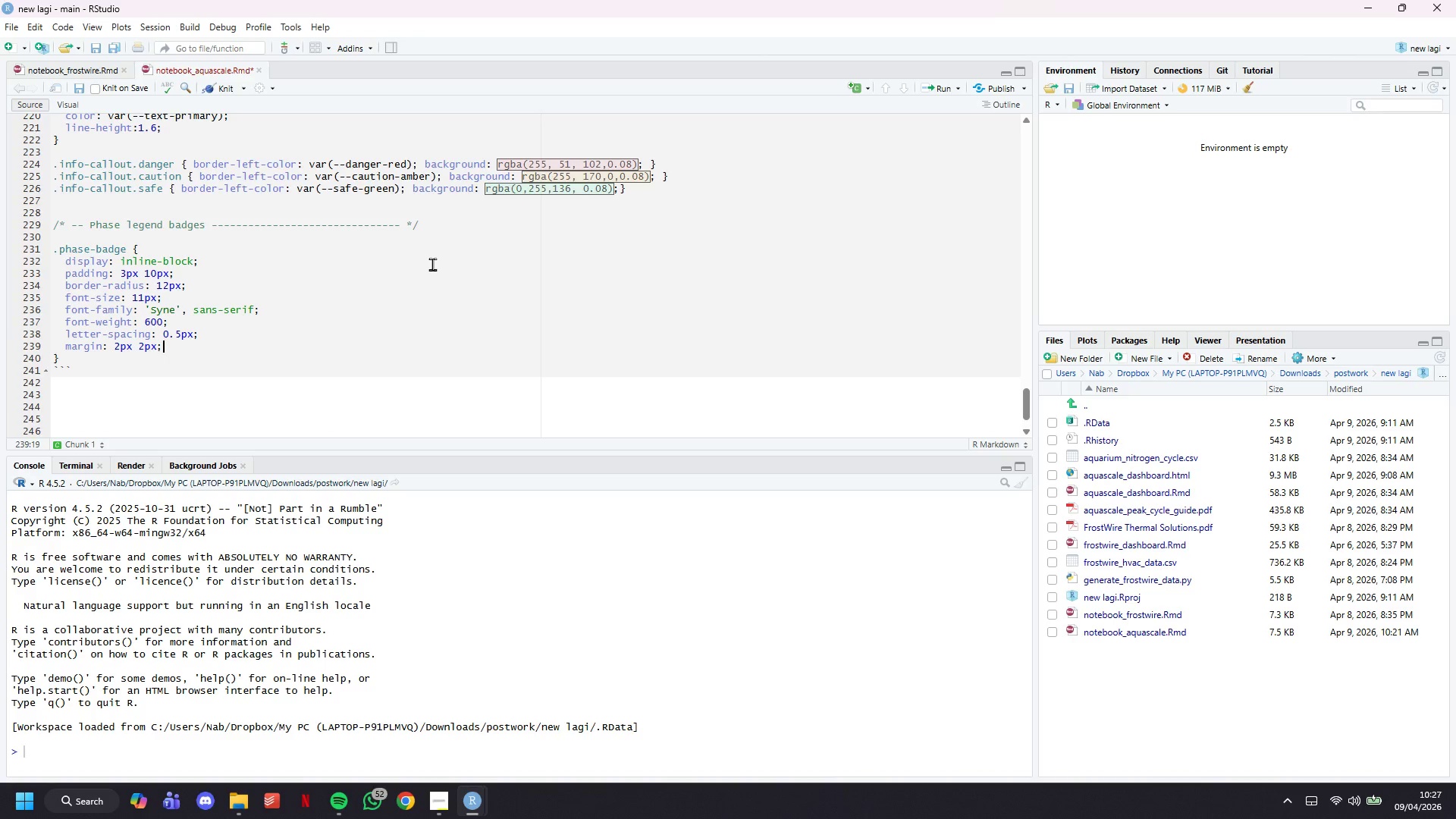 
key(ArrowDown)
 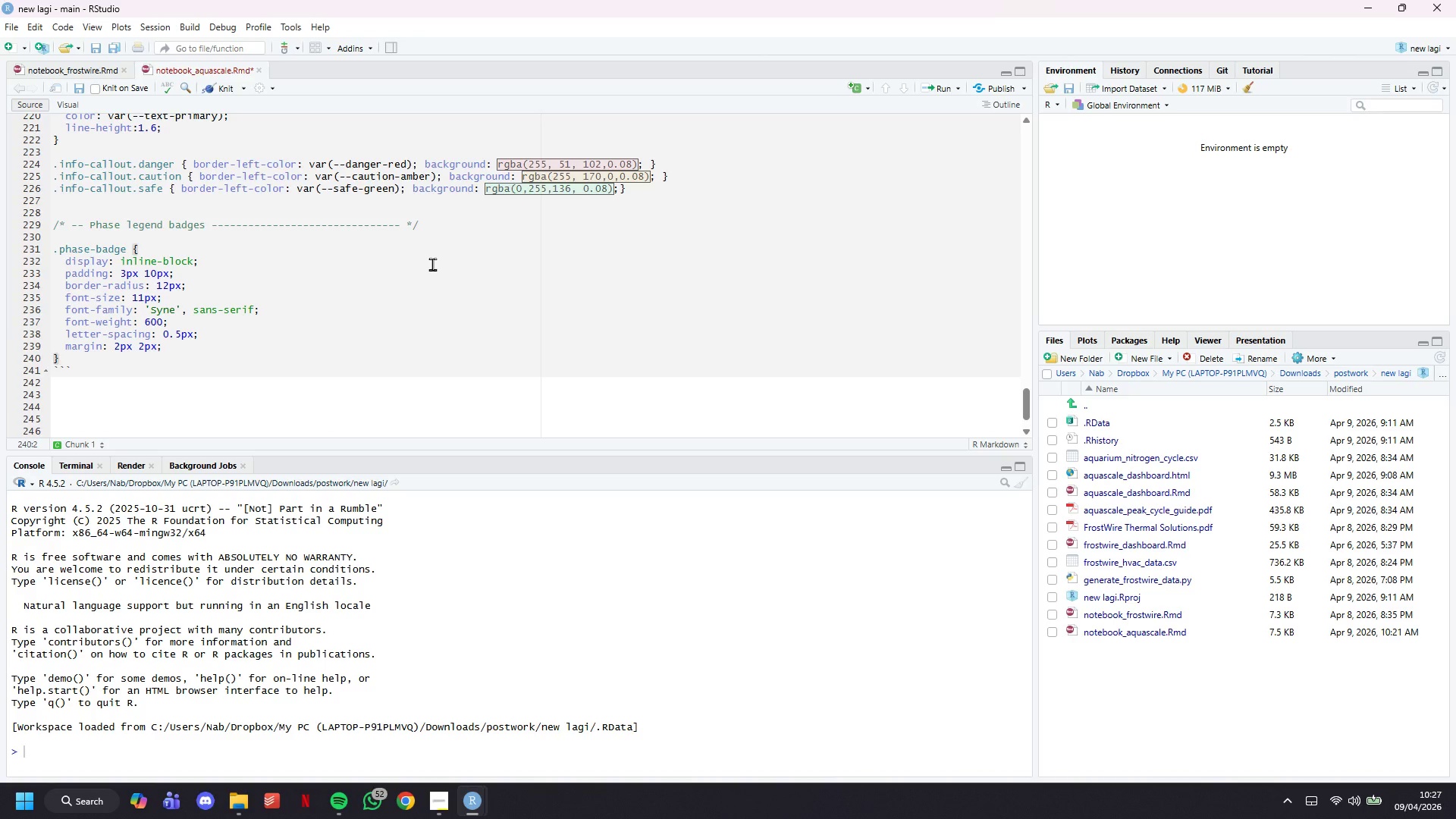 
key(Enter)
 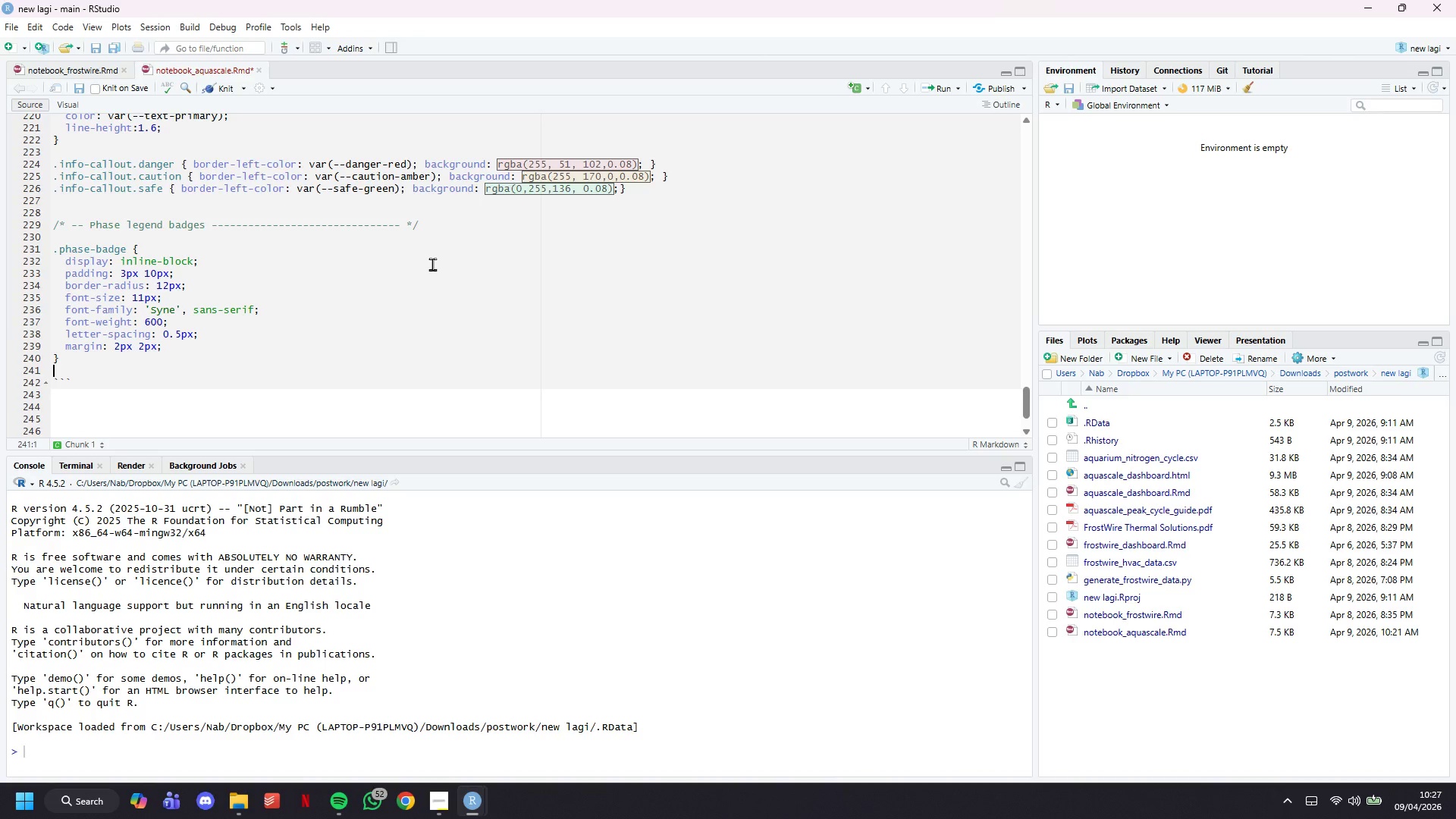 
key(Enter)
 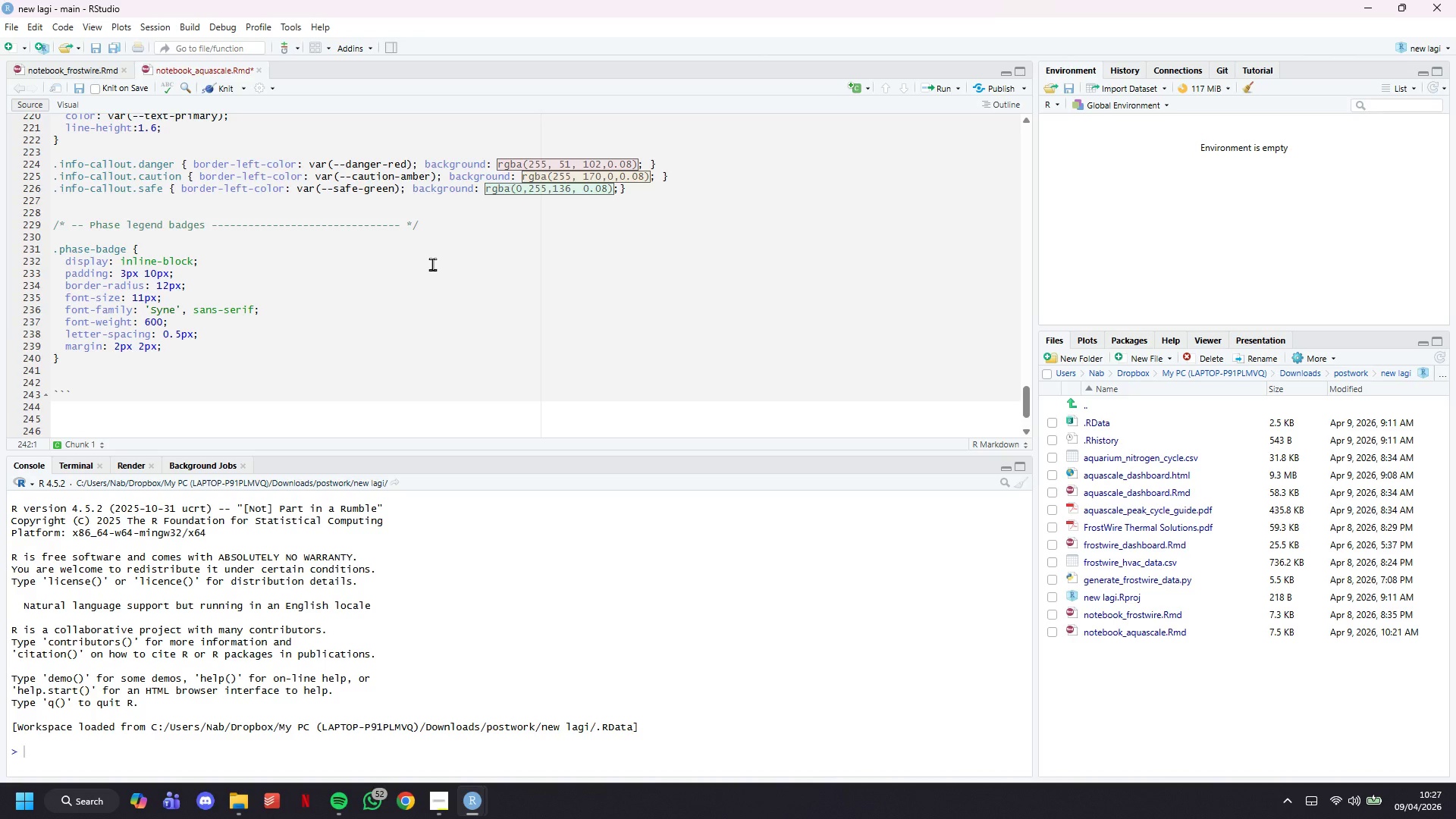 
type(.badge-ammonia { background: rgba(255, 107, 53, 0.2)
 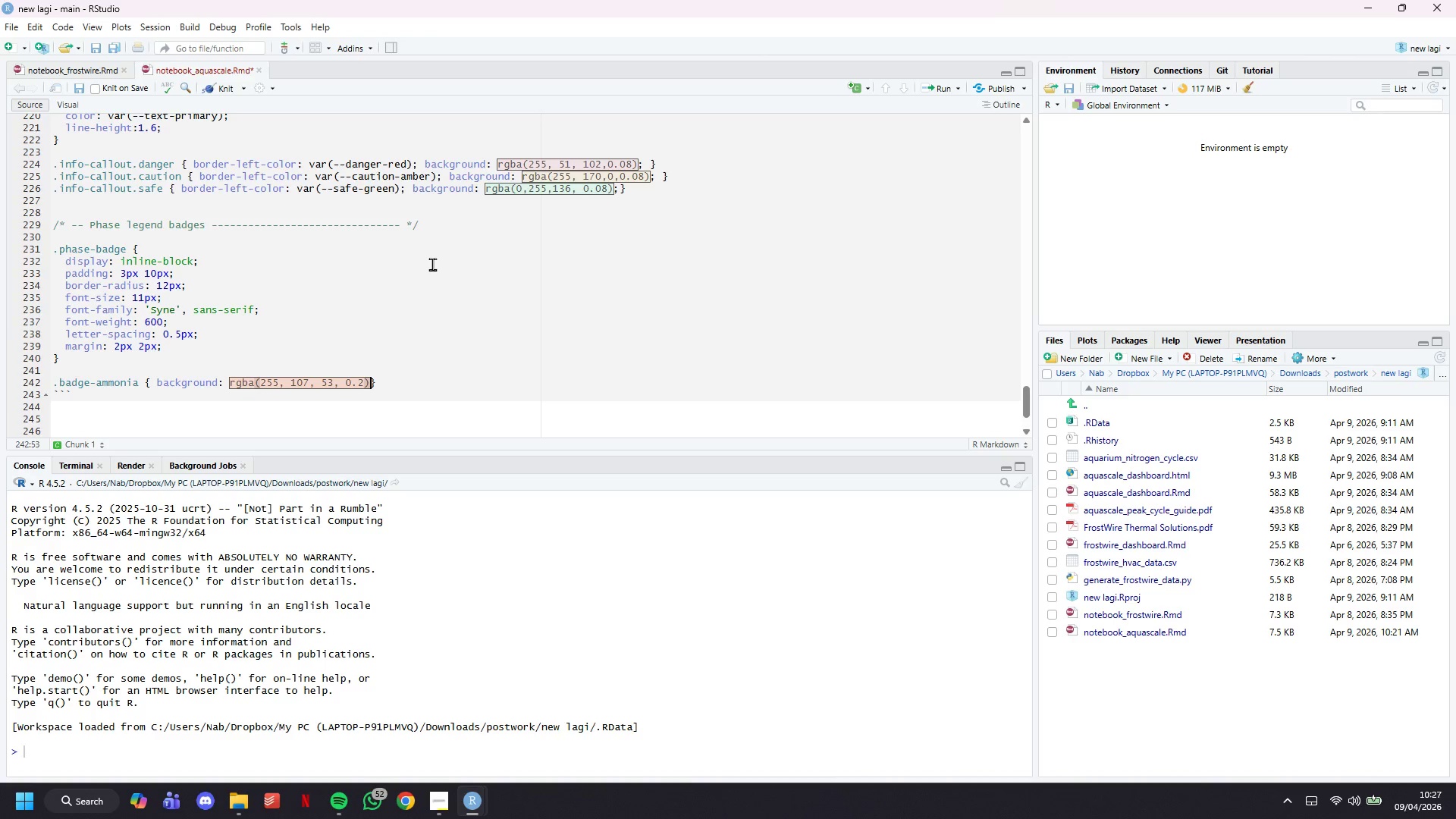 
 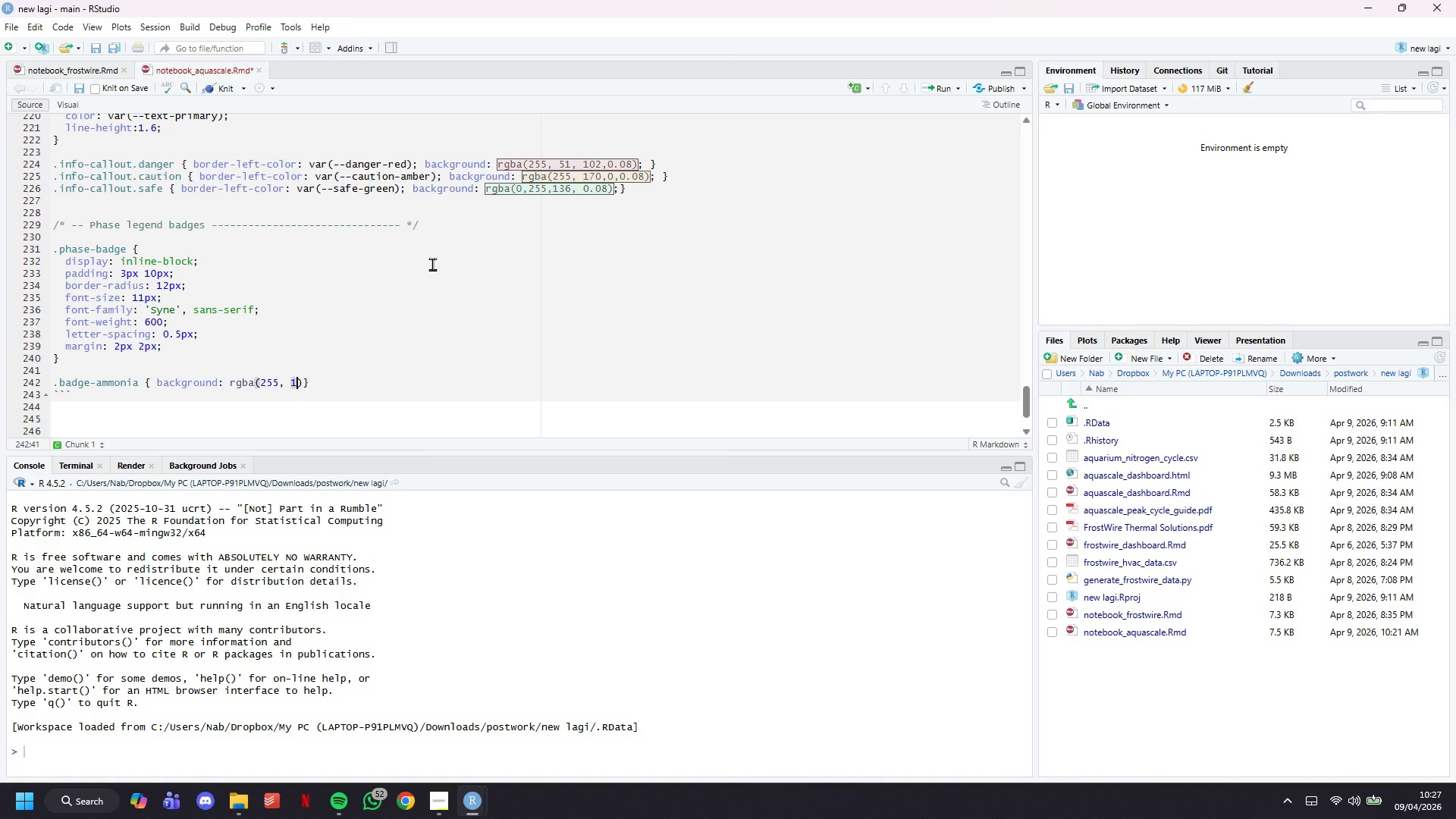 
key(ArrowRight)
 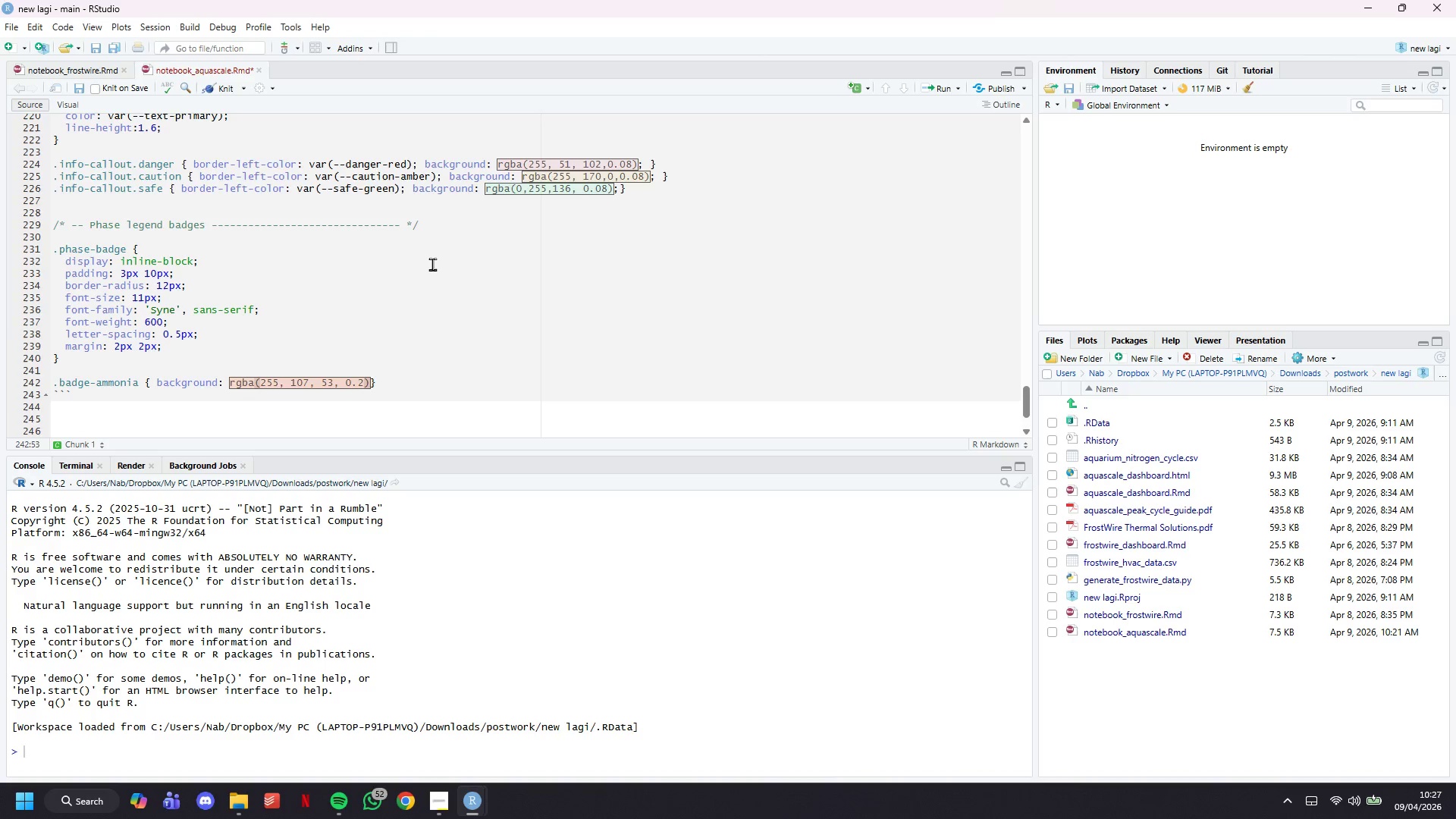 
type(; color: var(--ammonia)
 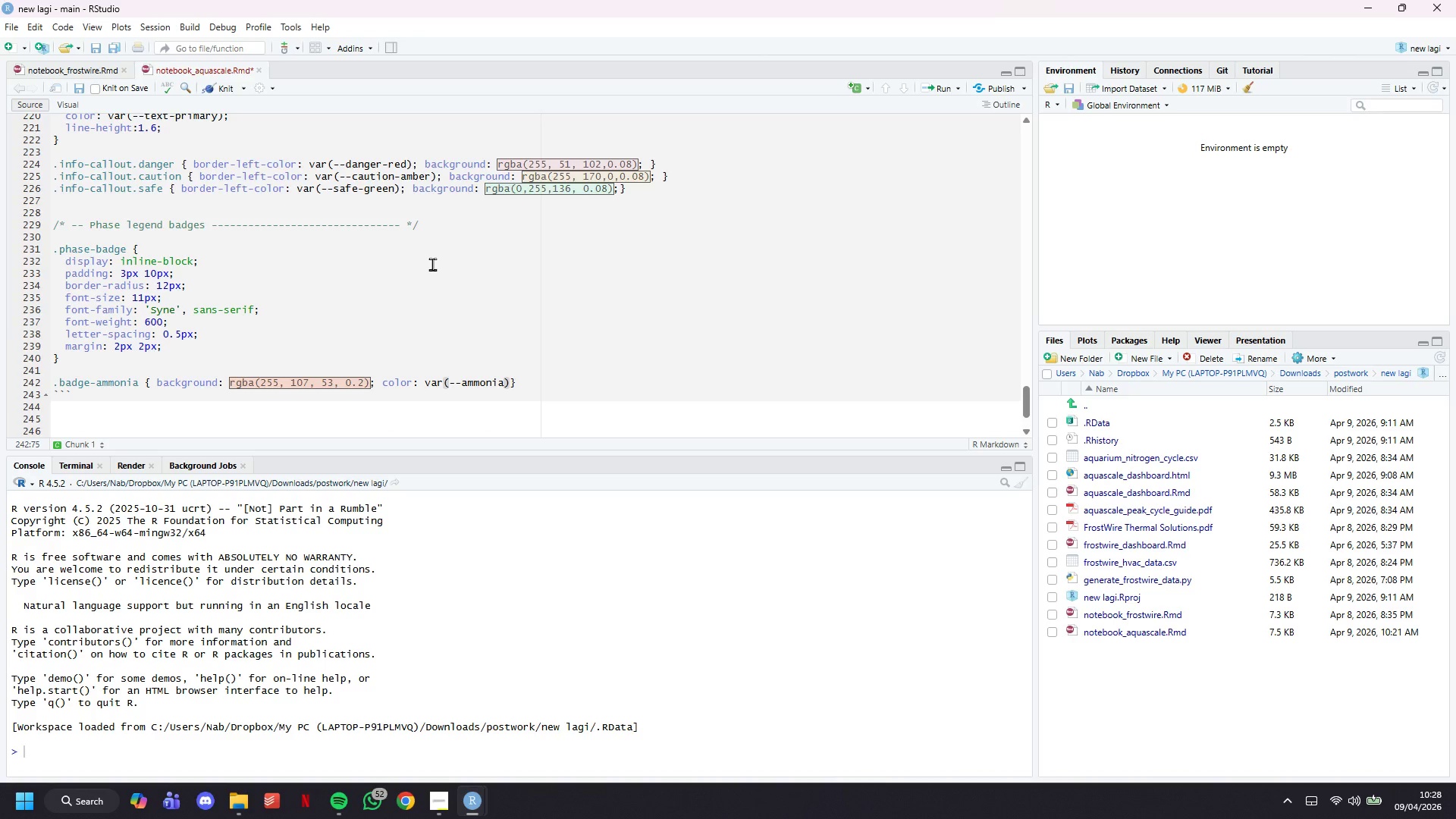 
key(ArrowRight)
 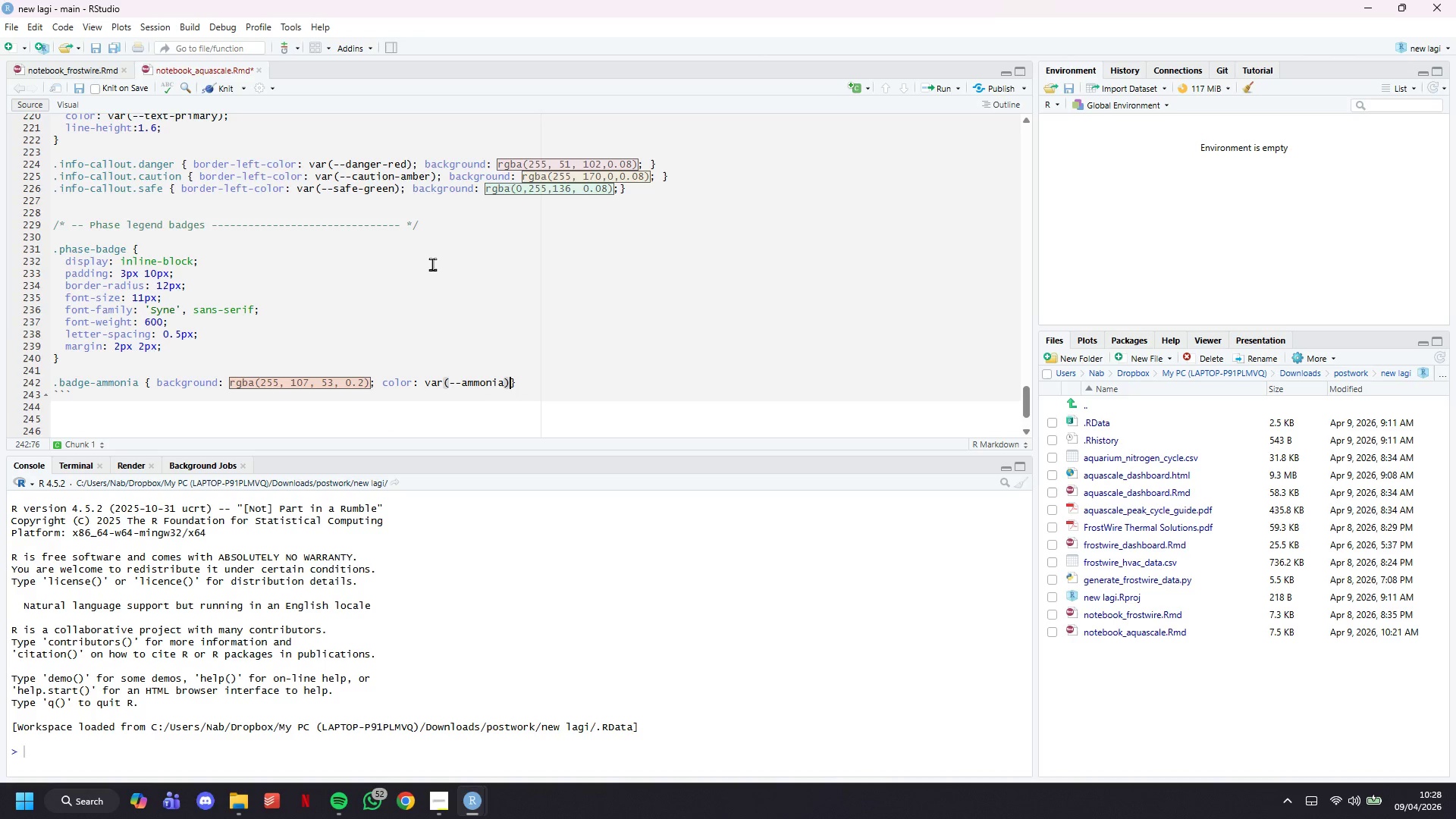 
type(; border: 1px solid var(--ammonia)
 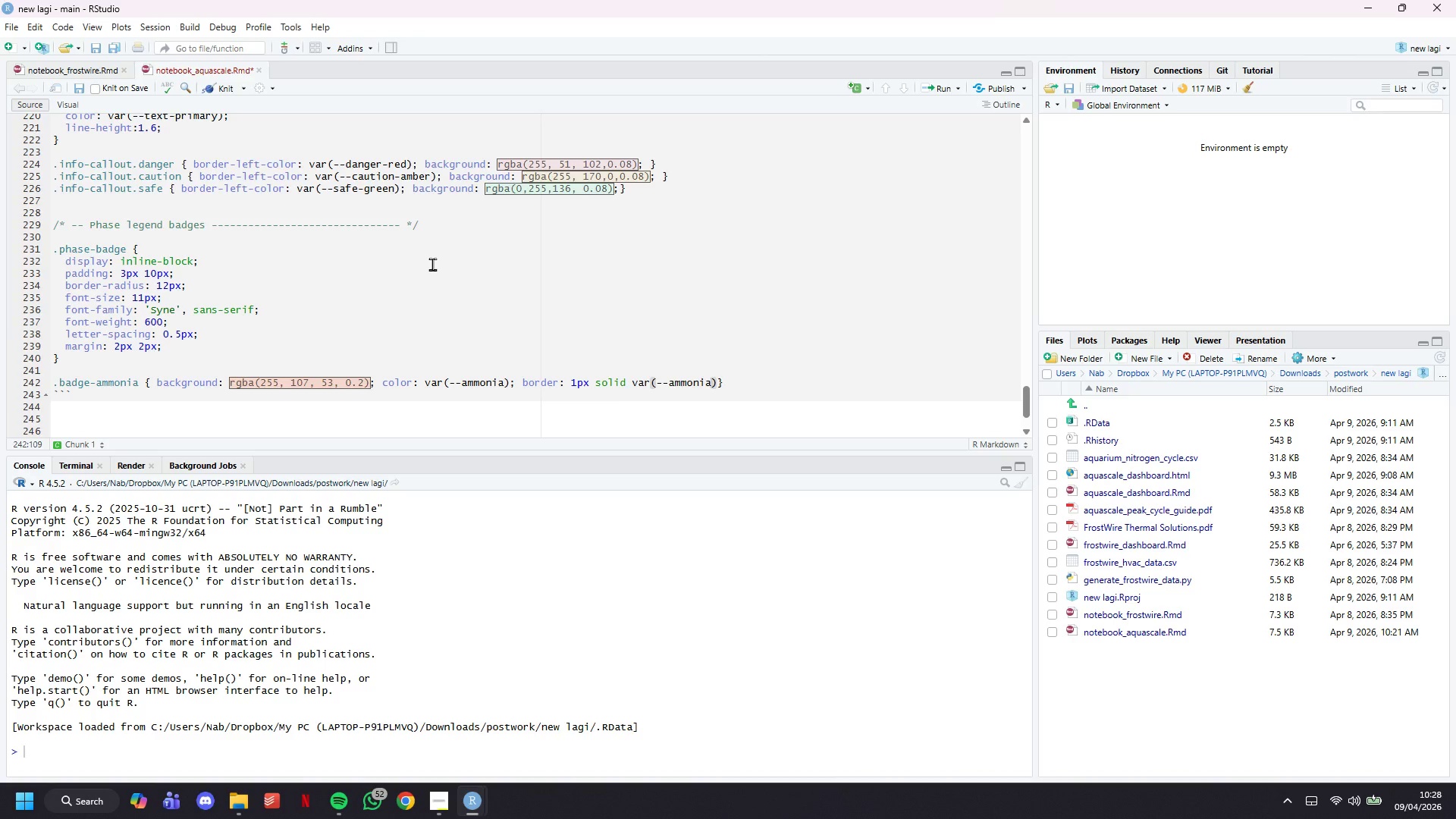 
key(ArrowRight)
 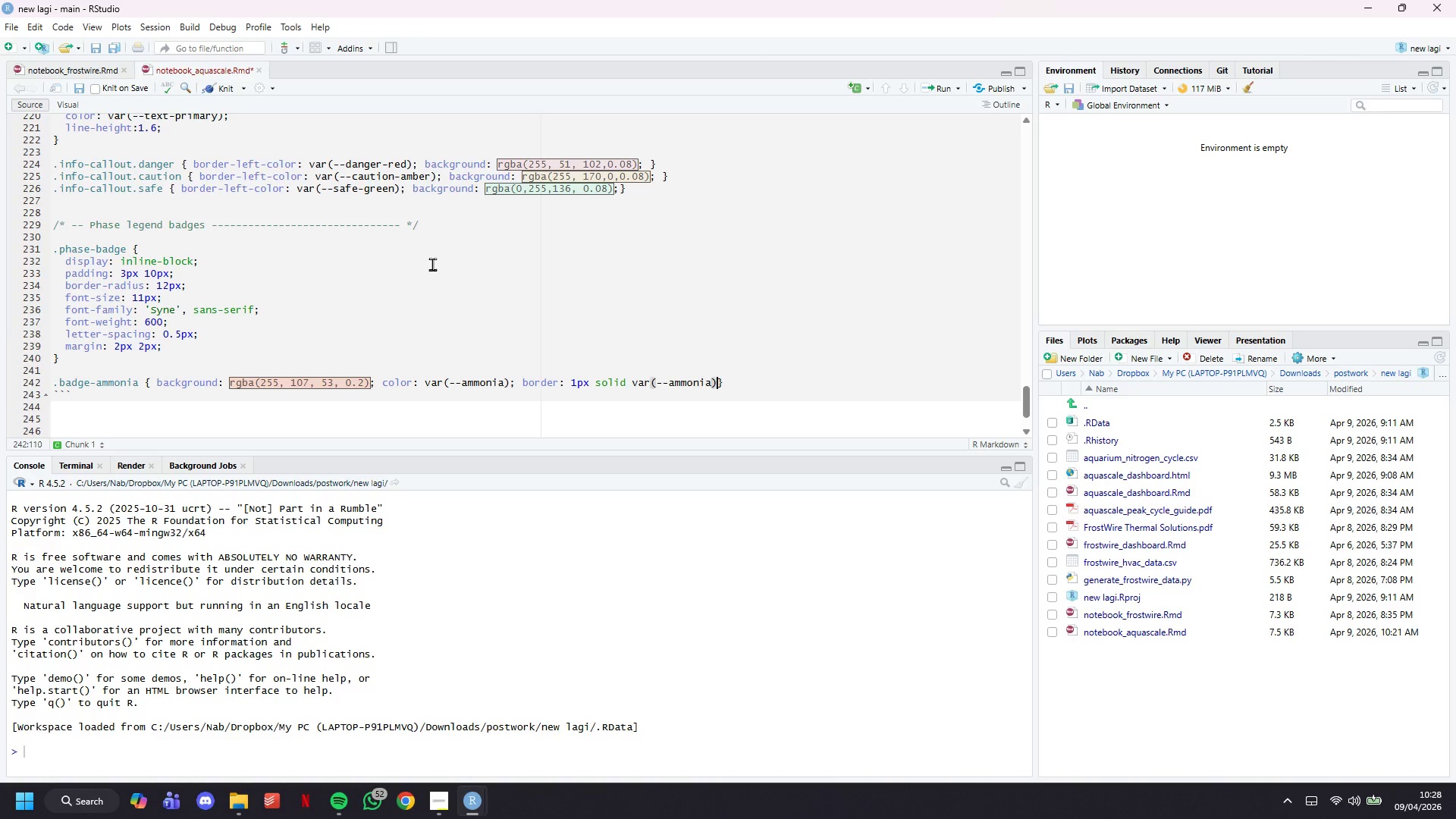 
key(Semicolon)
 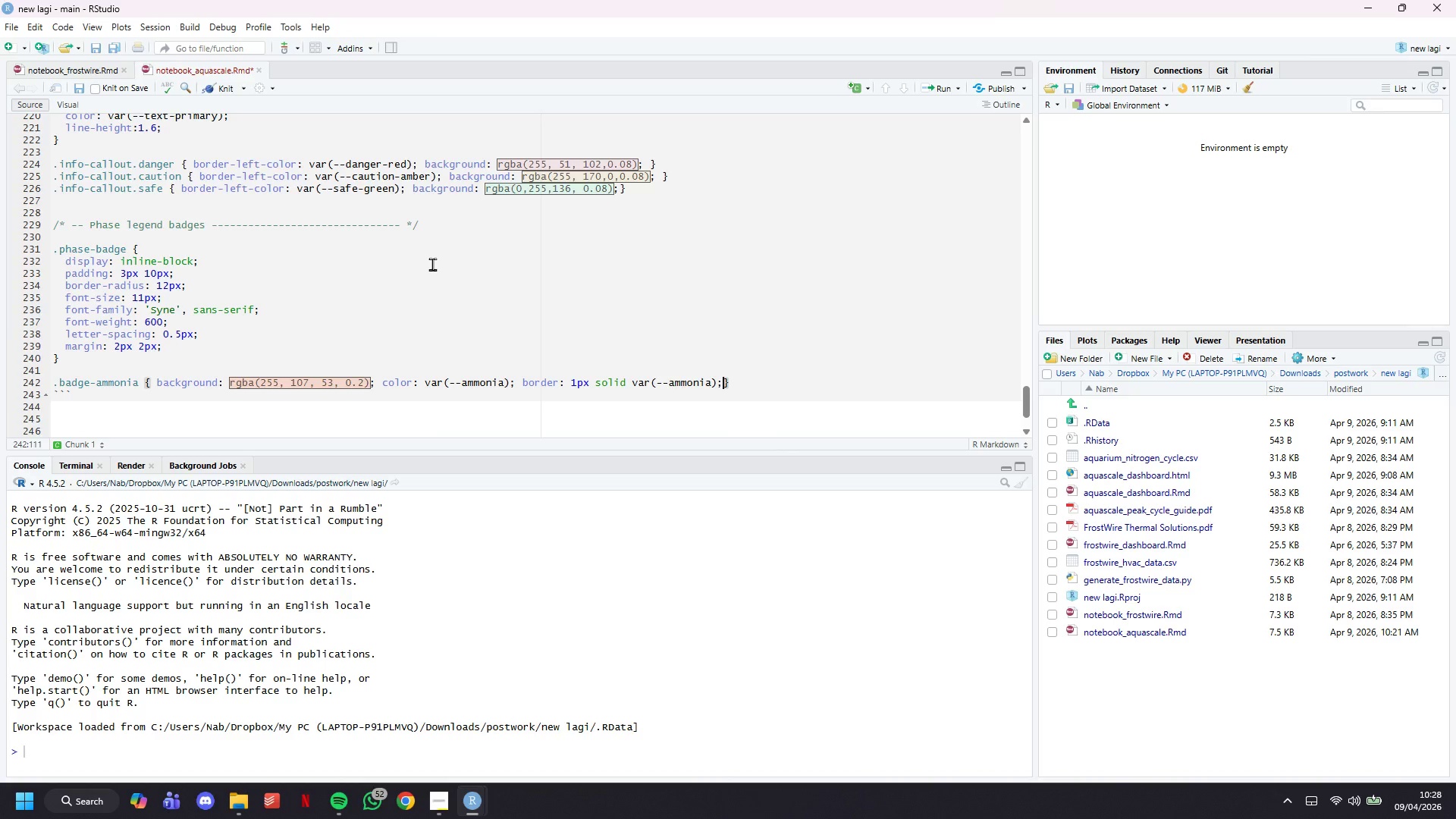 
key(Space)
 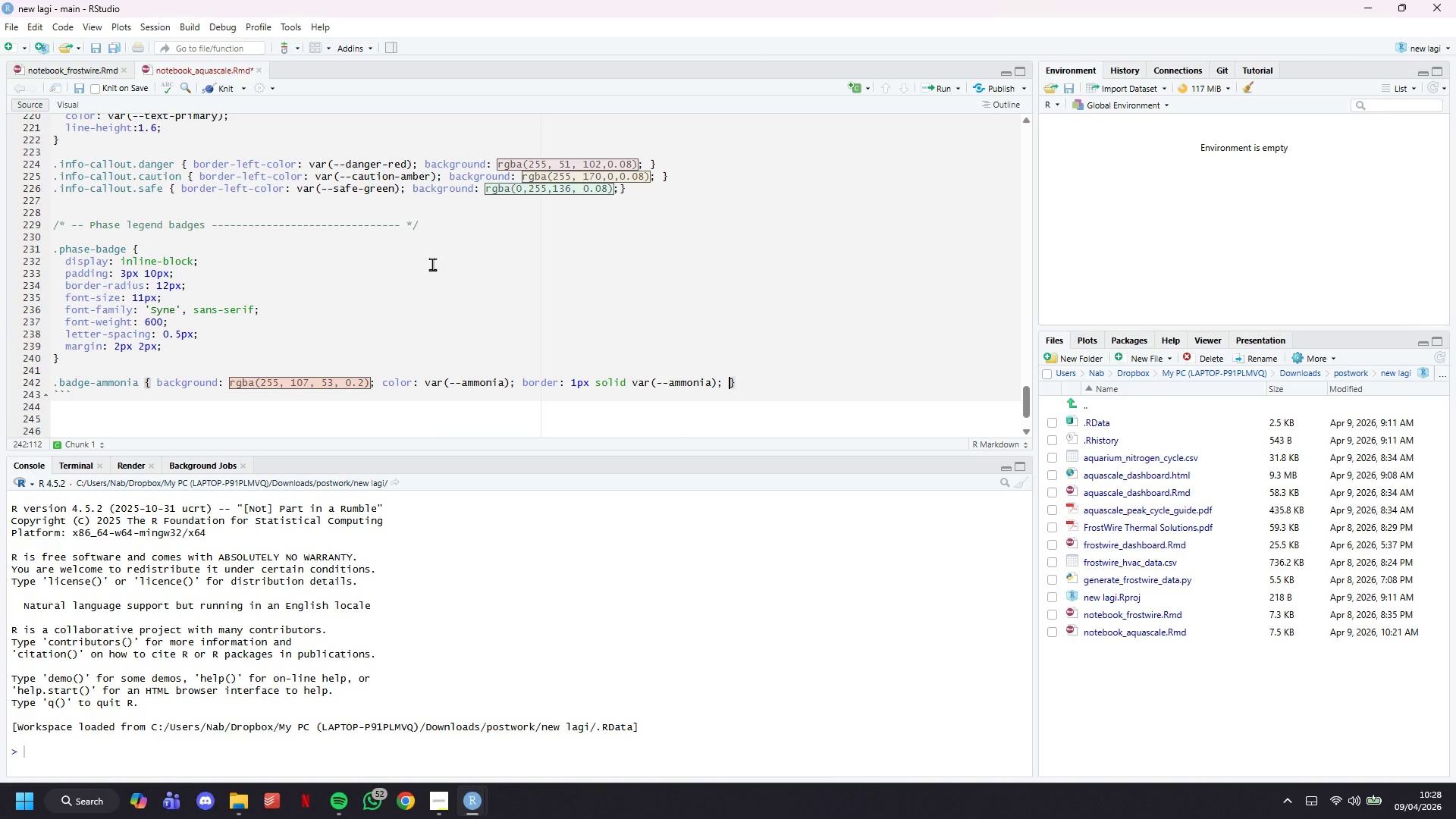 
key(ArrowRight)
 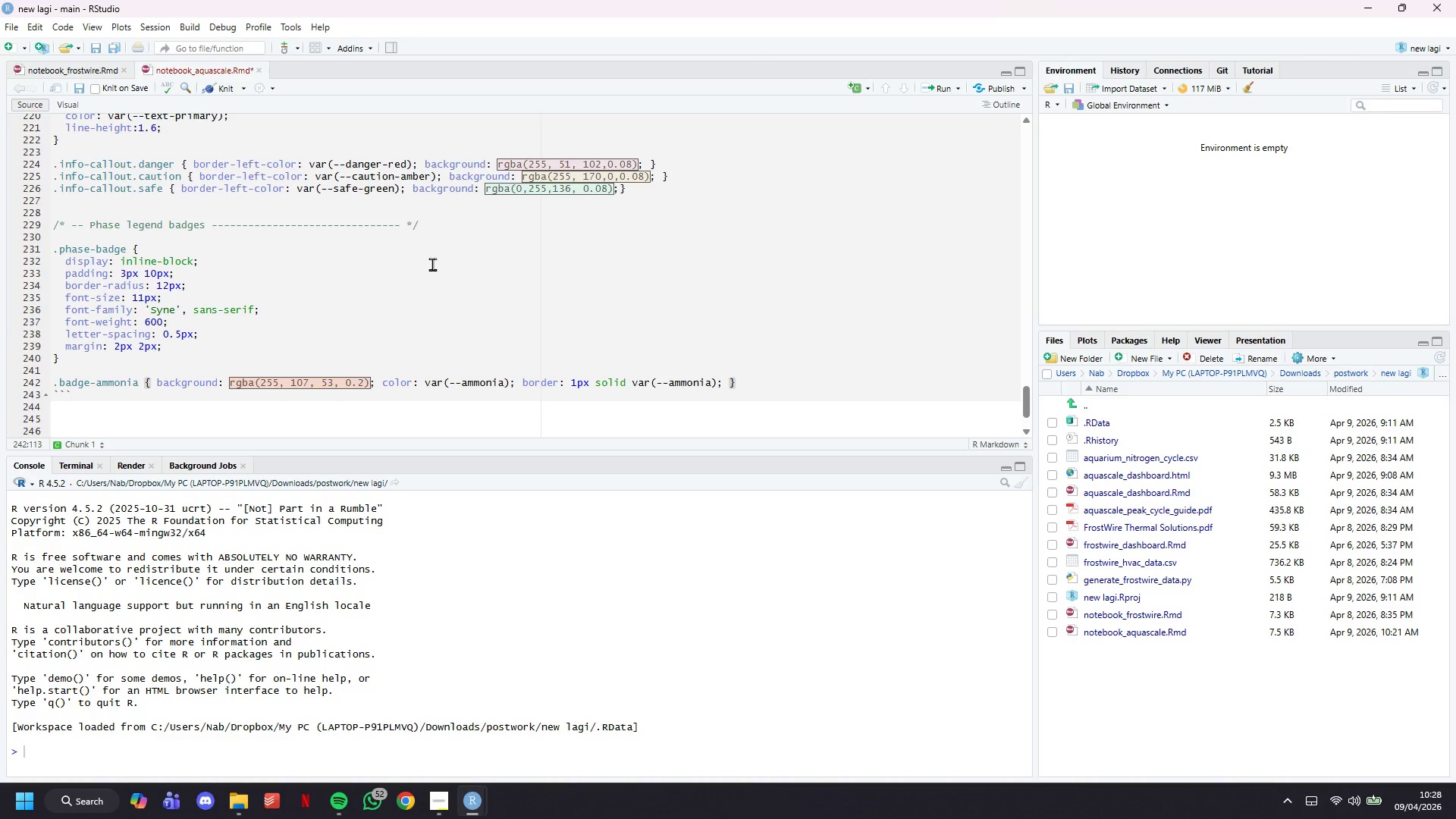 
key(Enter)
 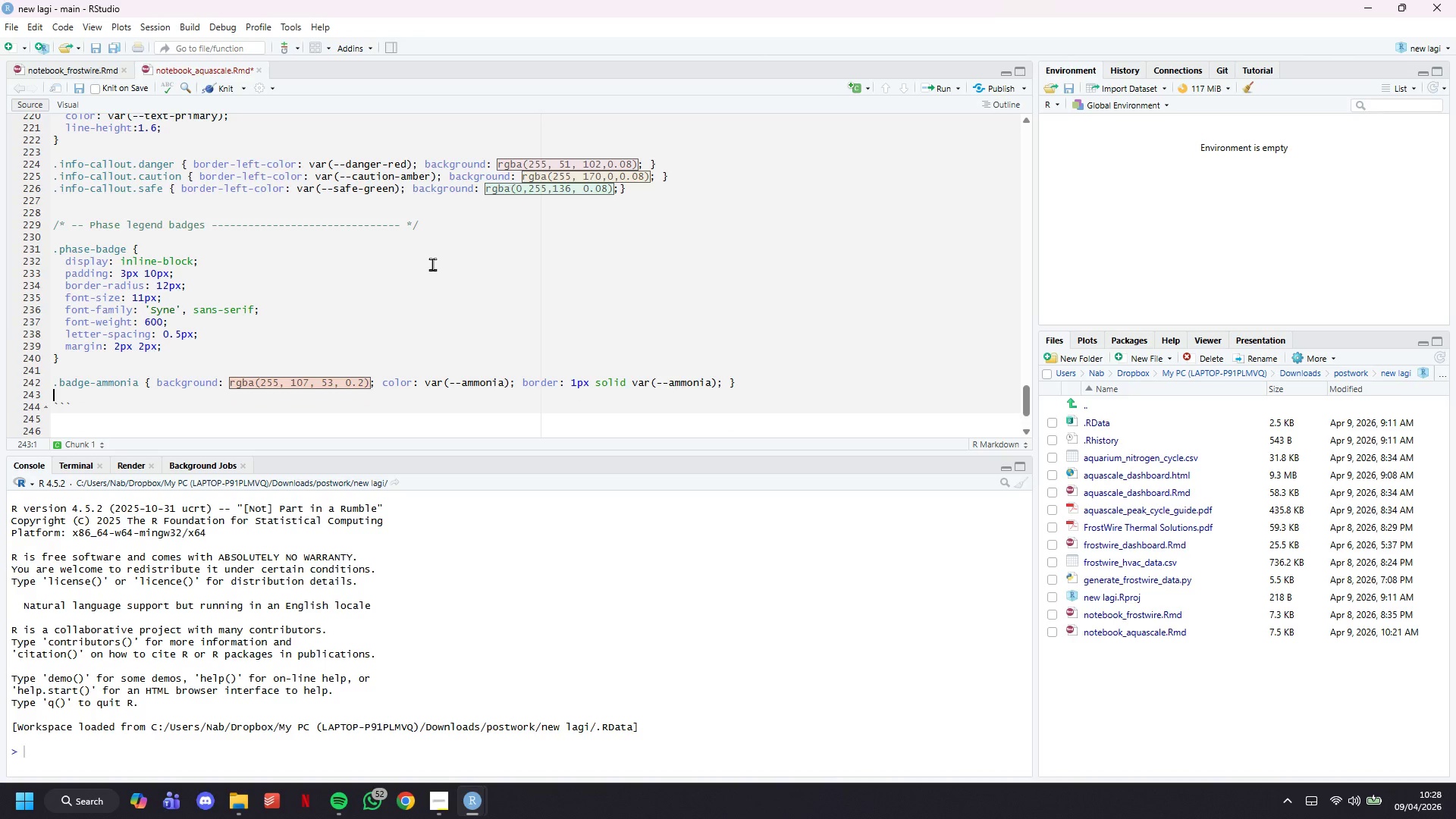 
wait(11.25)
 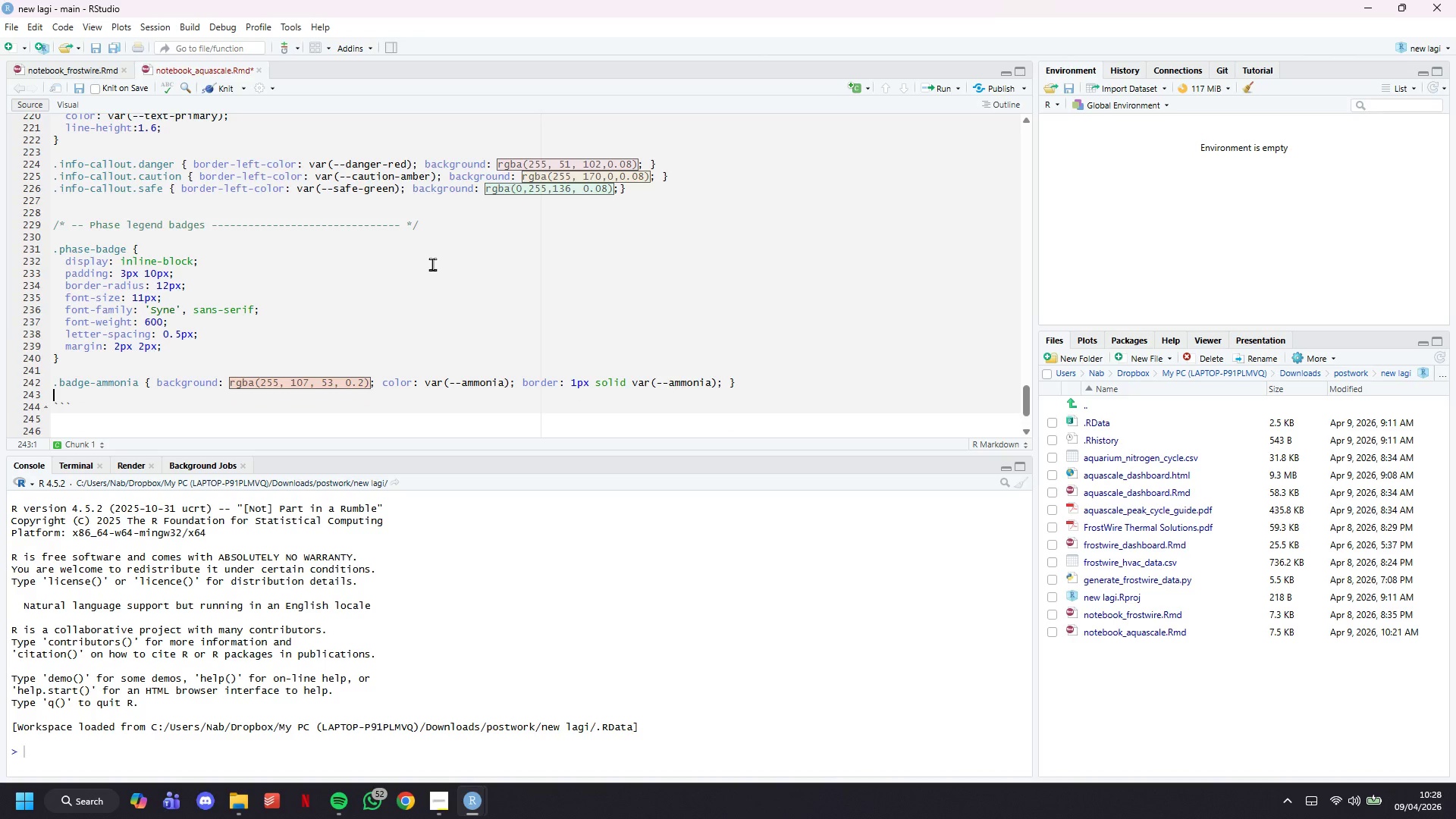 
type(.badge-nitrite { background: rgba(255, 210, 63, 0.2)
 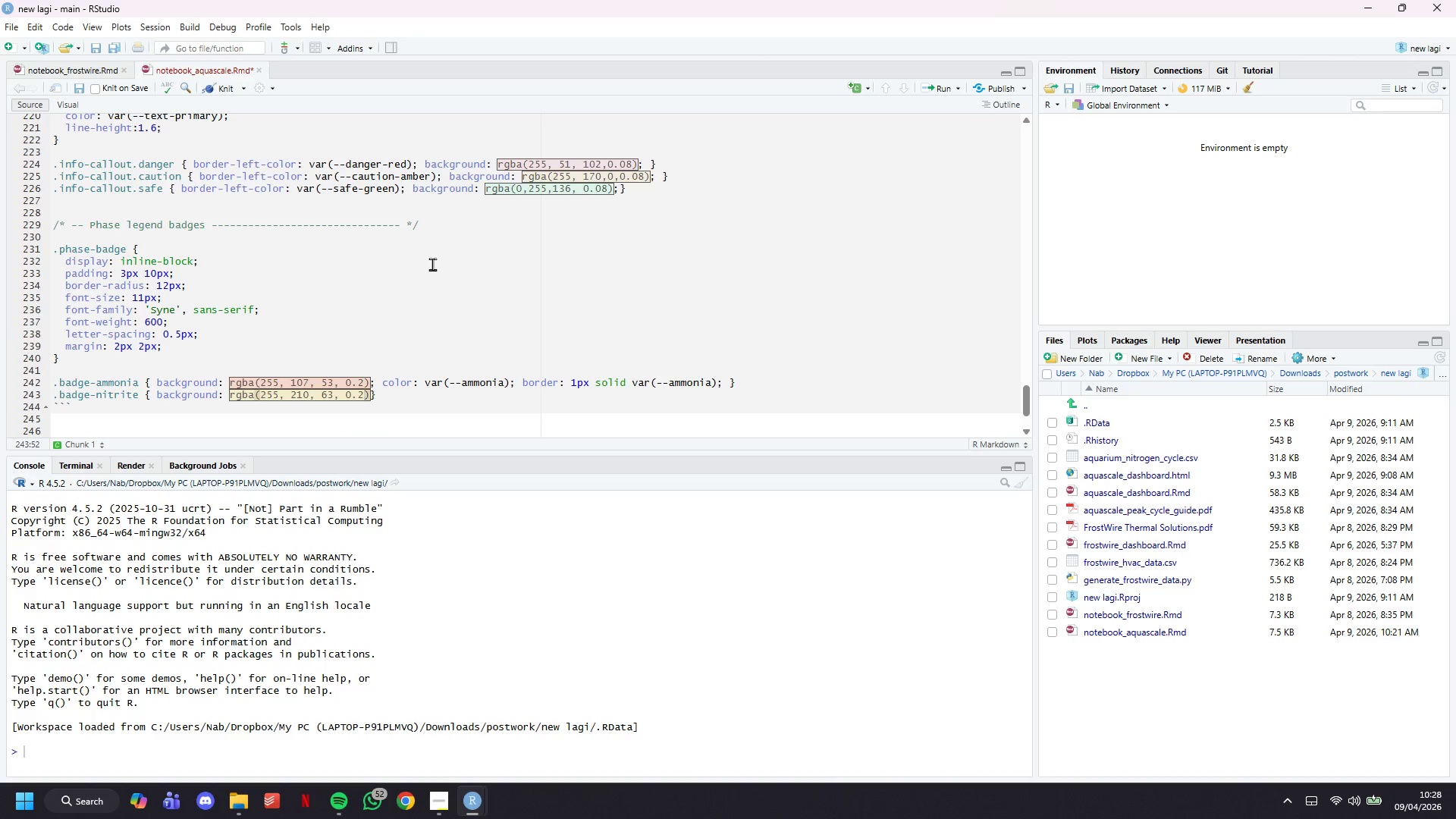 
key(ArrowRight)
 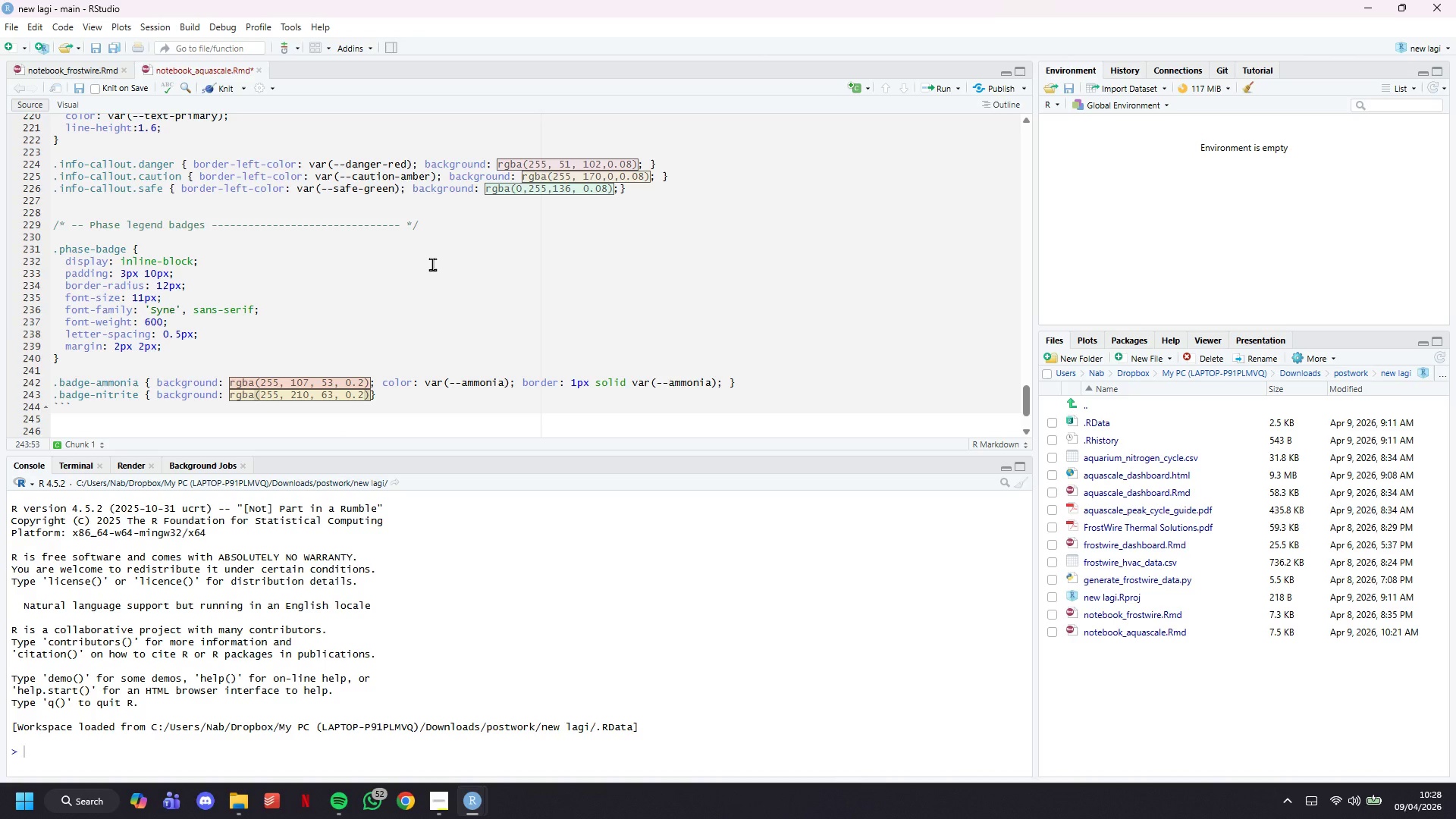 
key(ArrowRight)
 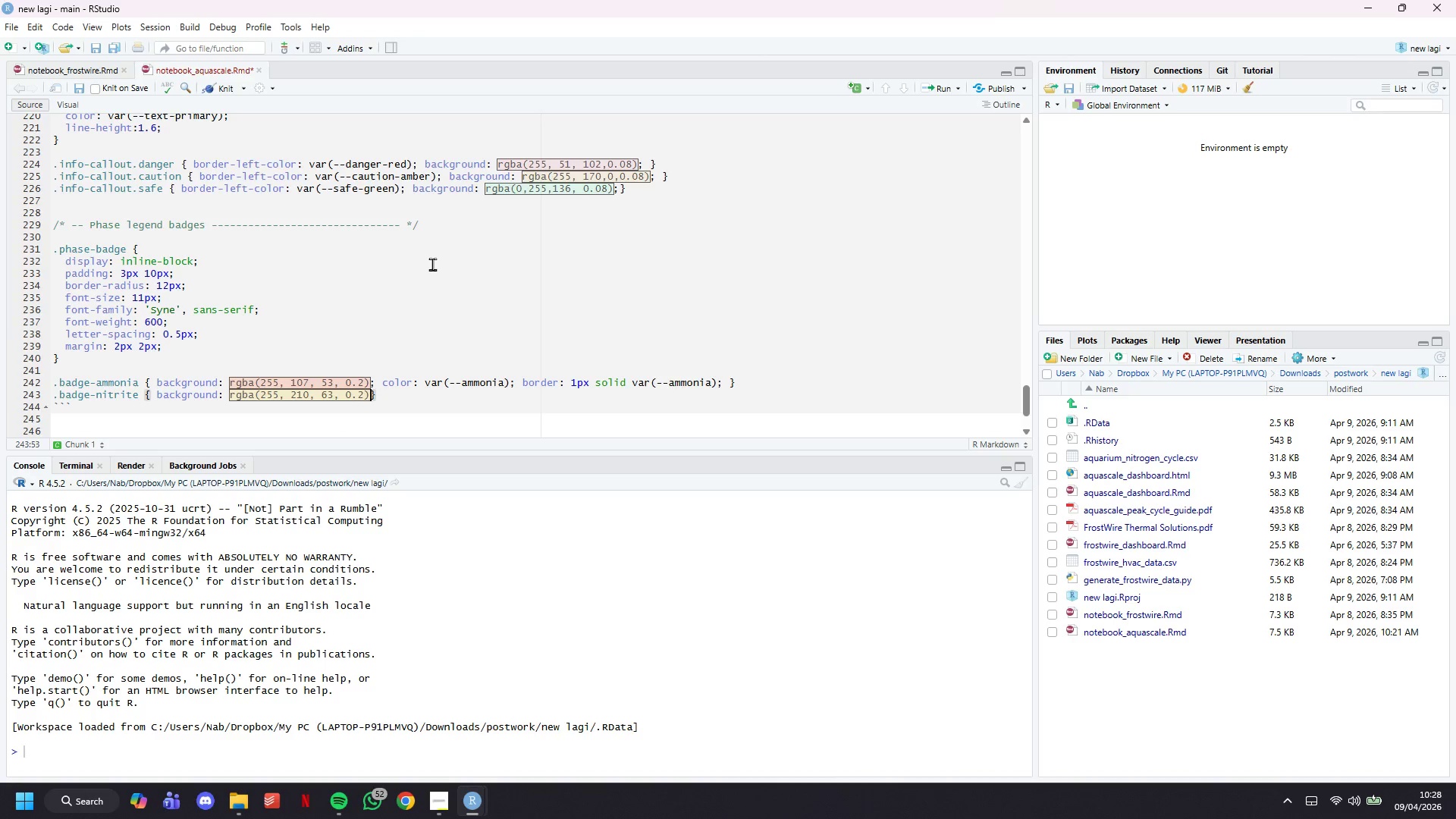 
key(ArrowLeft)
 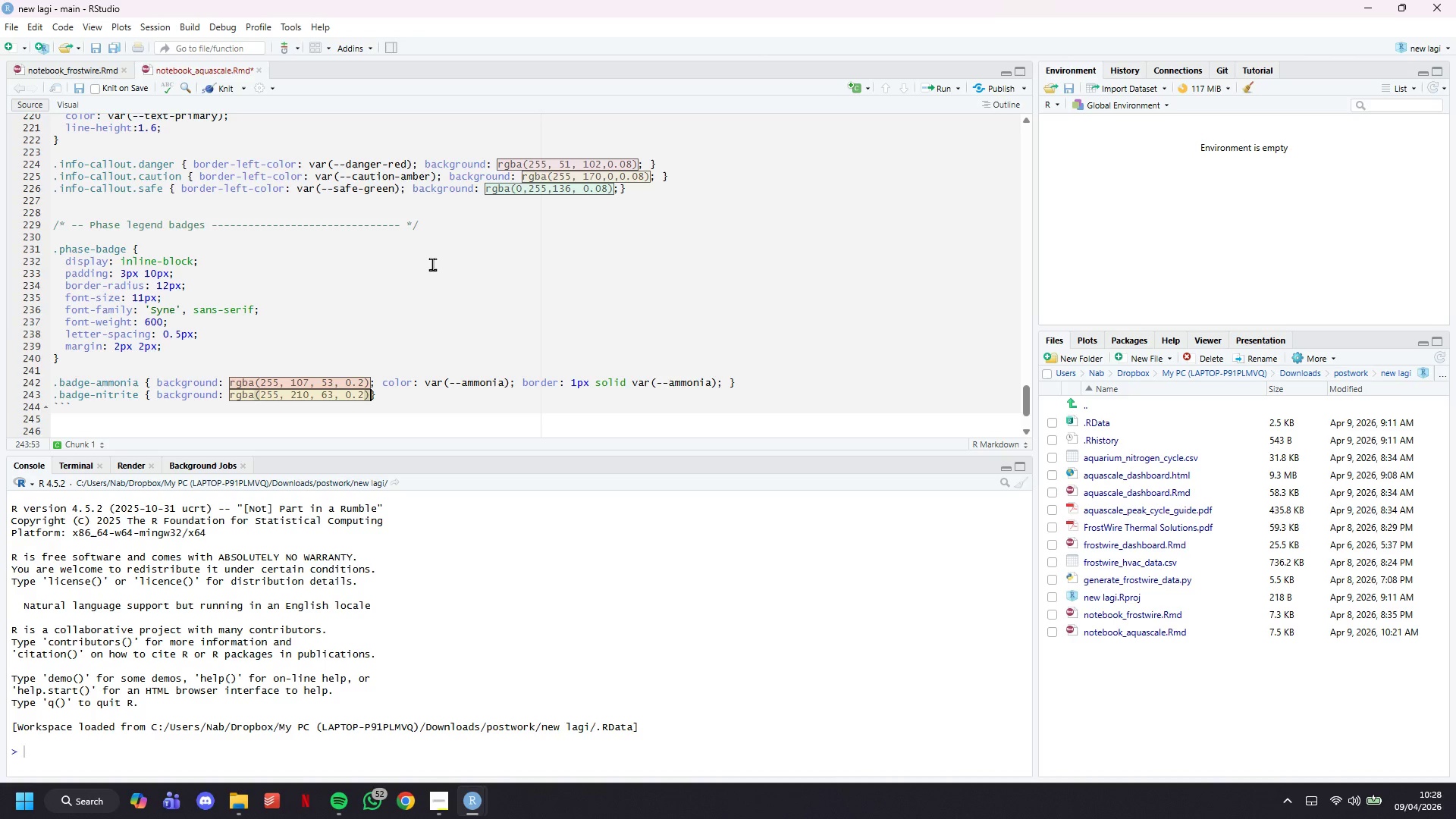 
type(; color: var(--nitrite)
 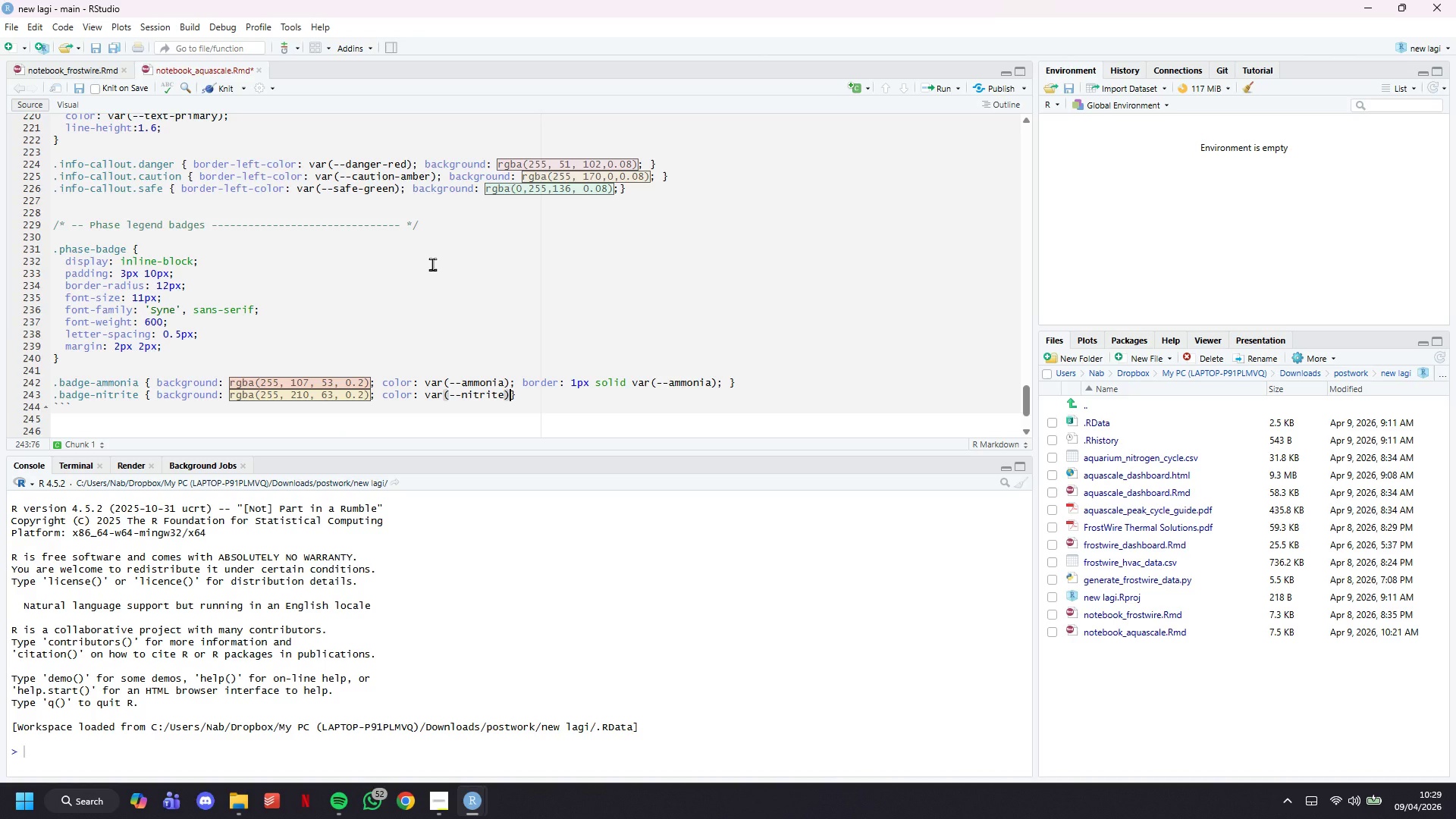 
 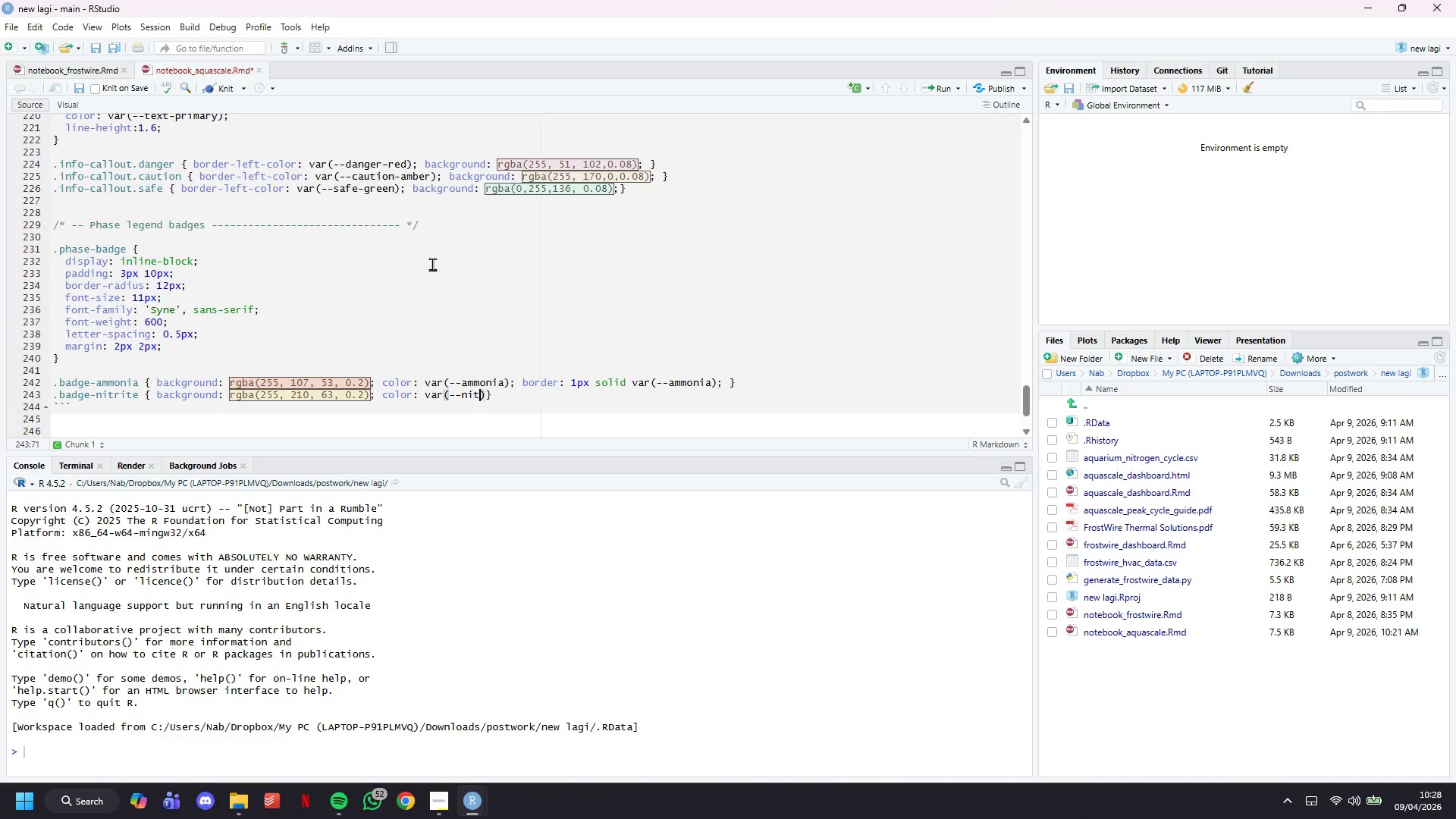 
key(ArrowRight)
 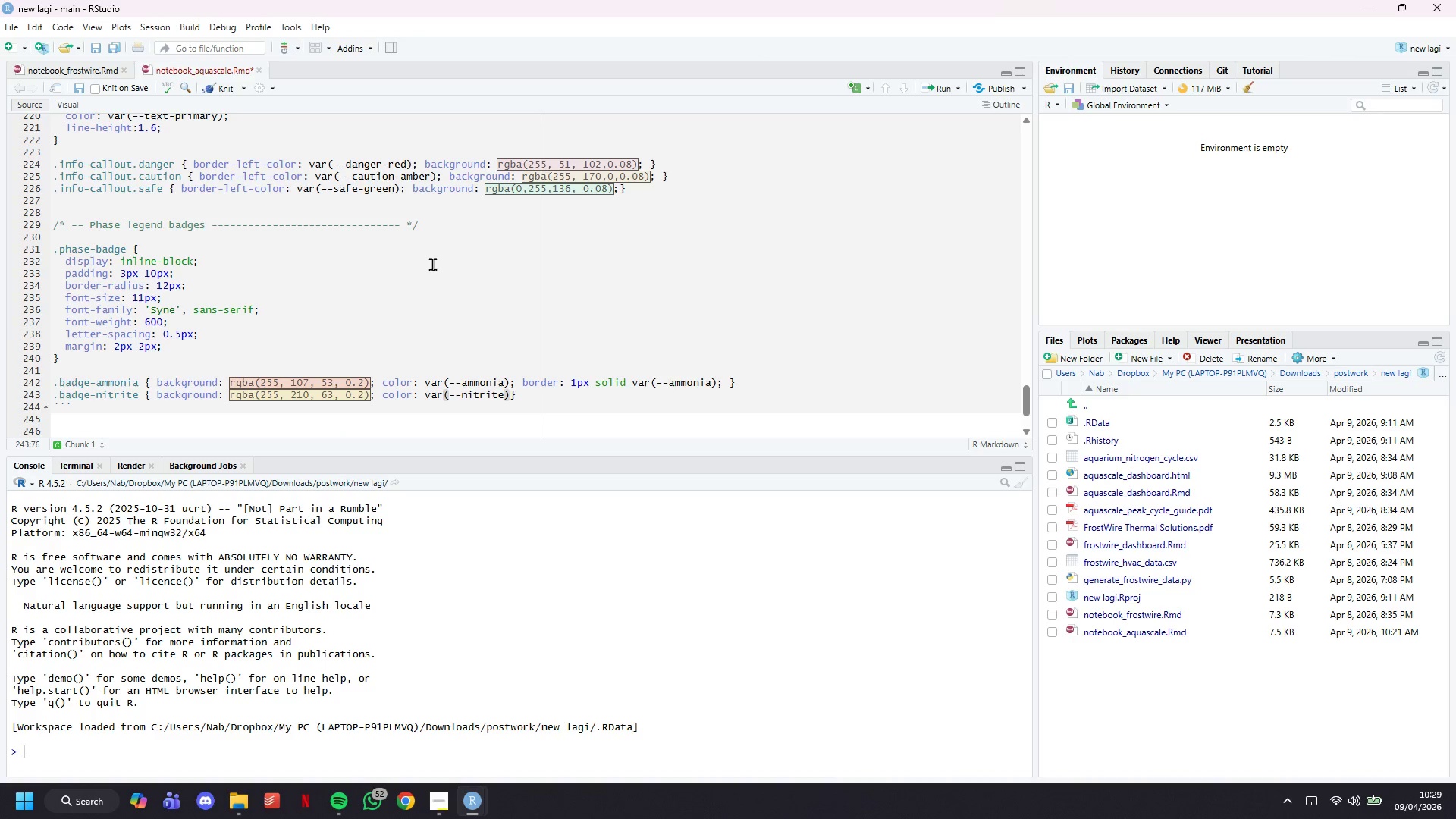 
type(; border: 1px solid var(--nitrid)
key(Backspace)
type(te)
 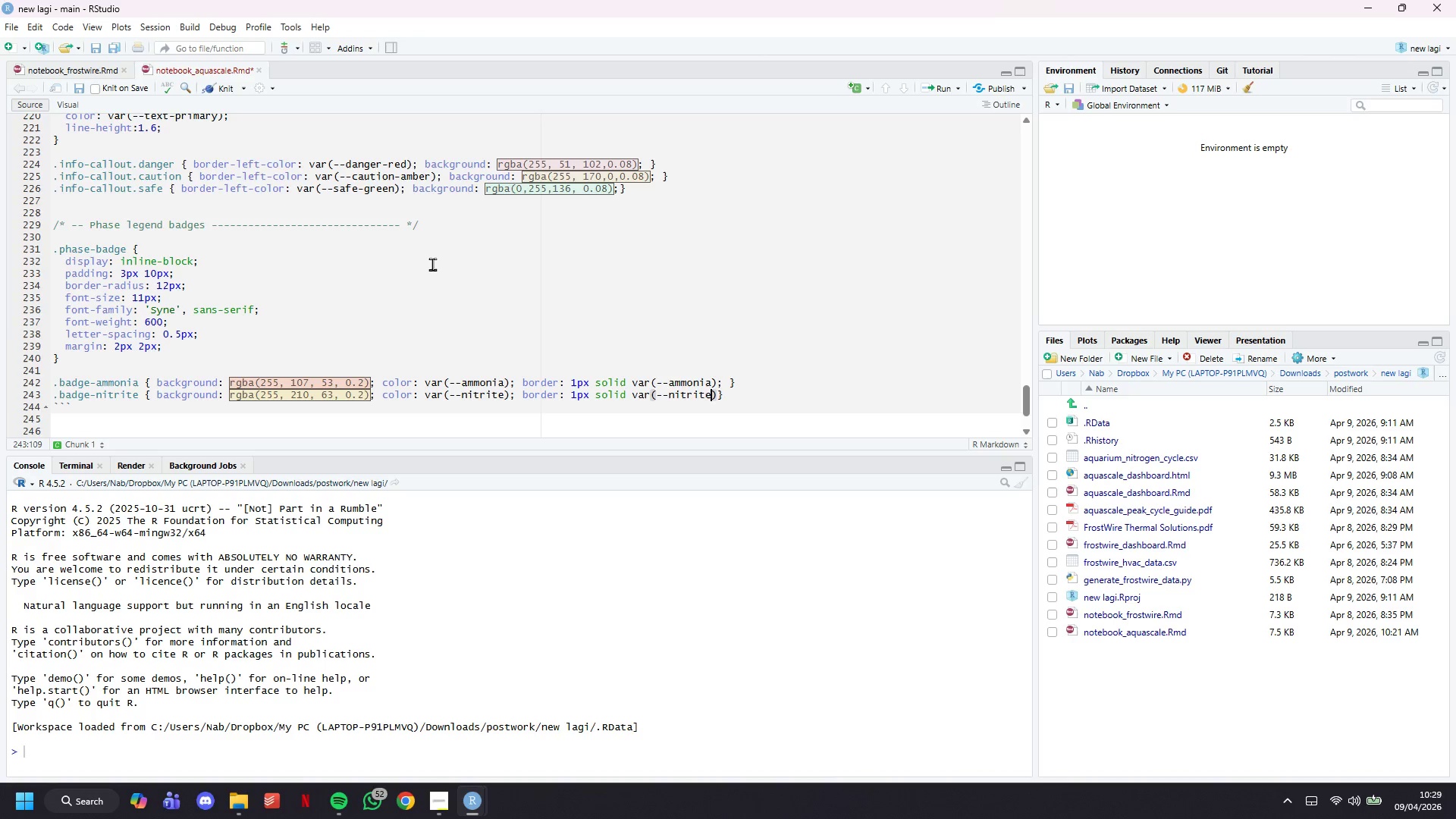 
key(ArrowRight)
 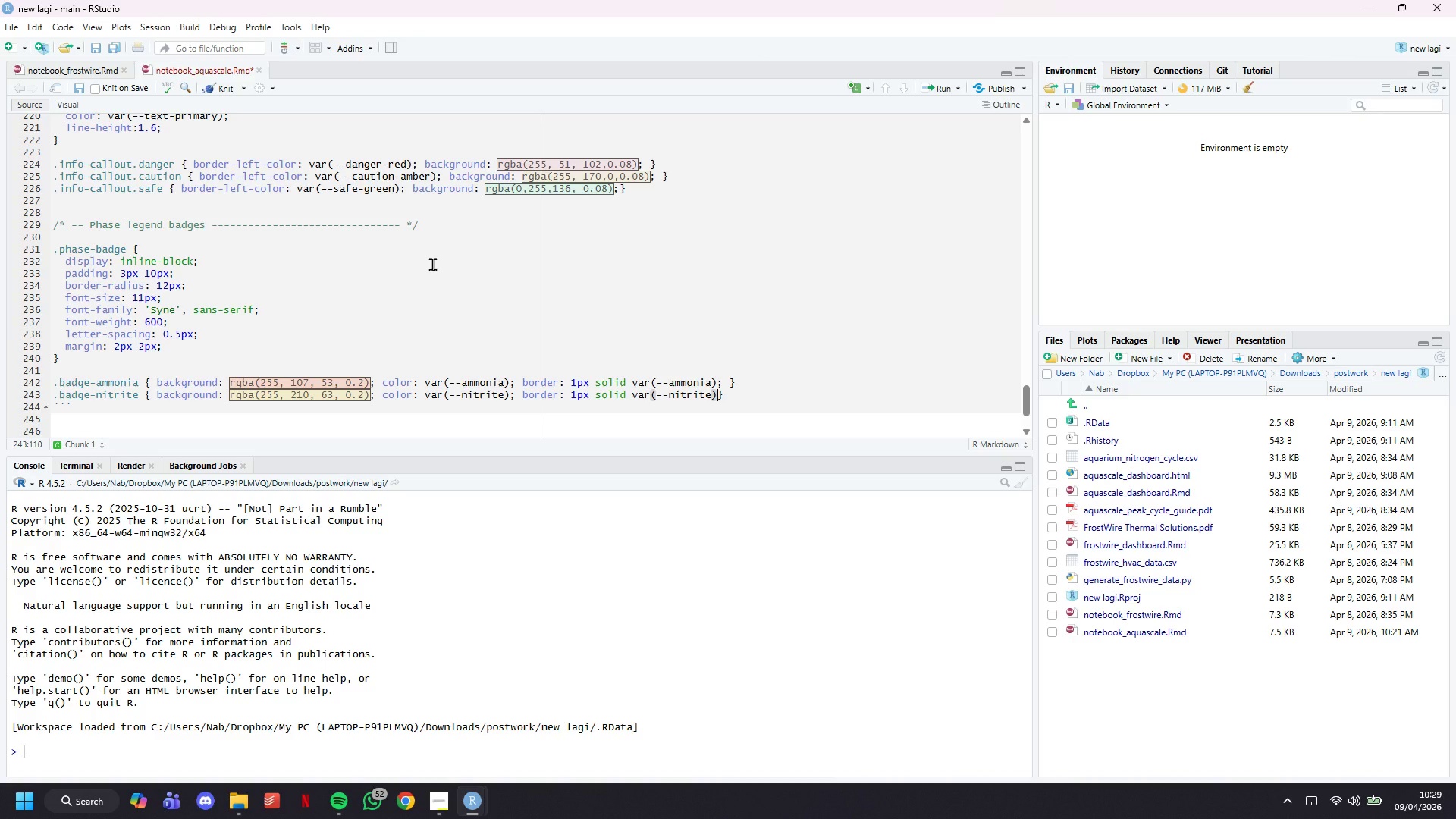 
key(Semicolon)
 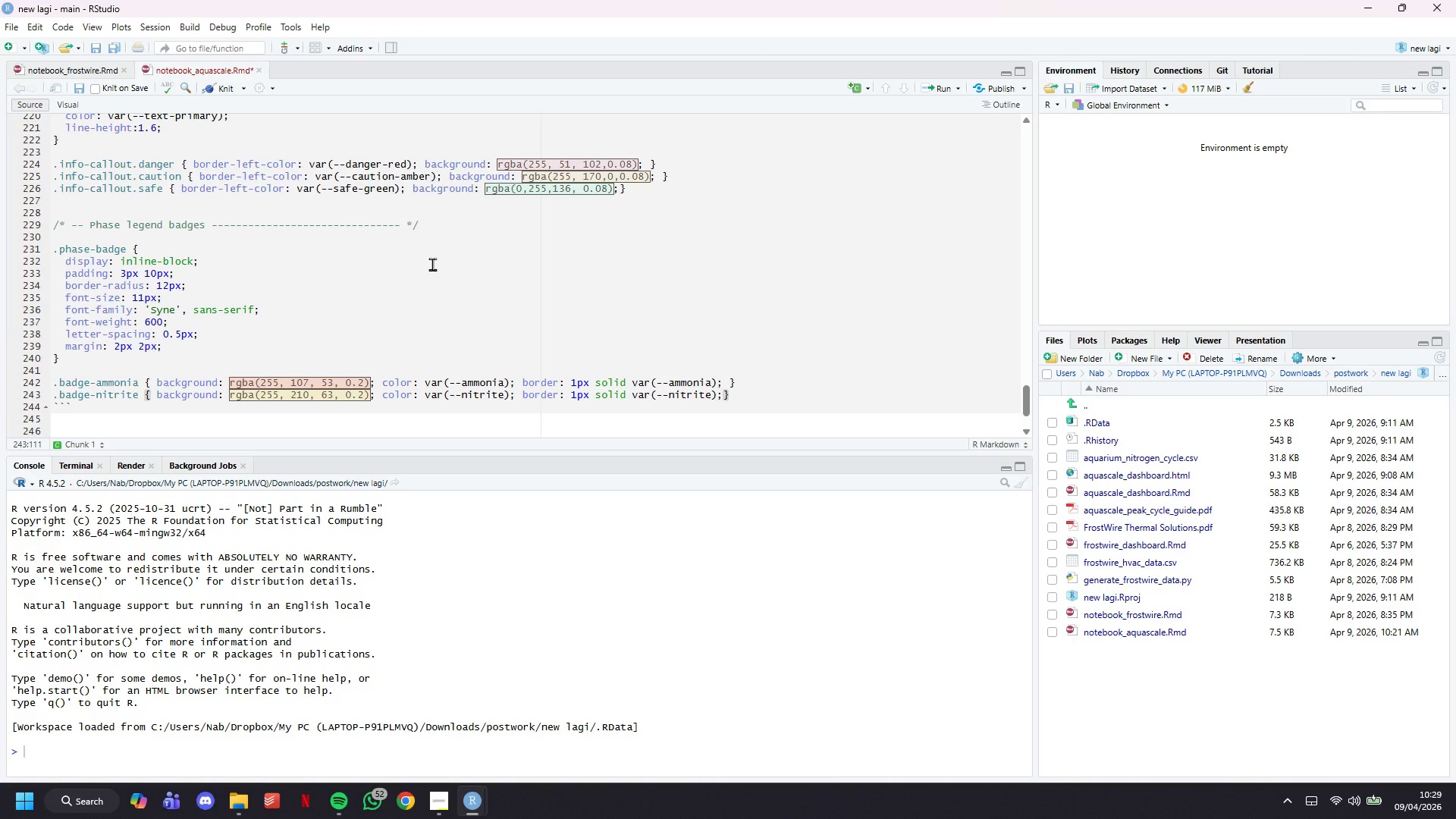 
key(Space)
 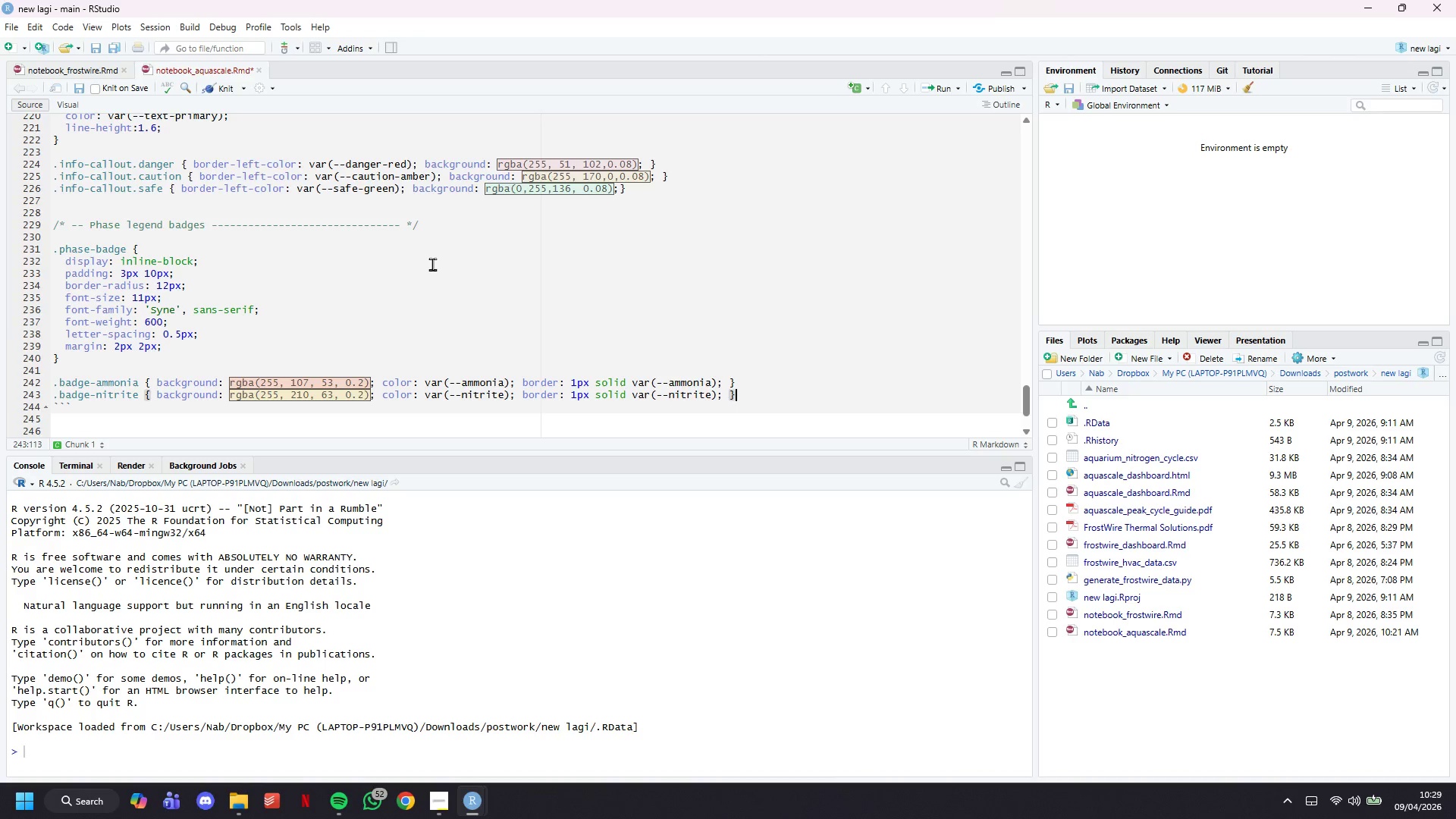 
key(ArrowRight)
 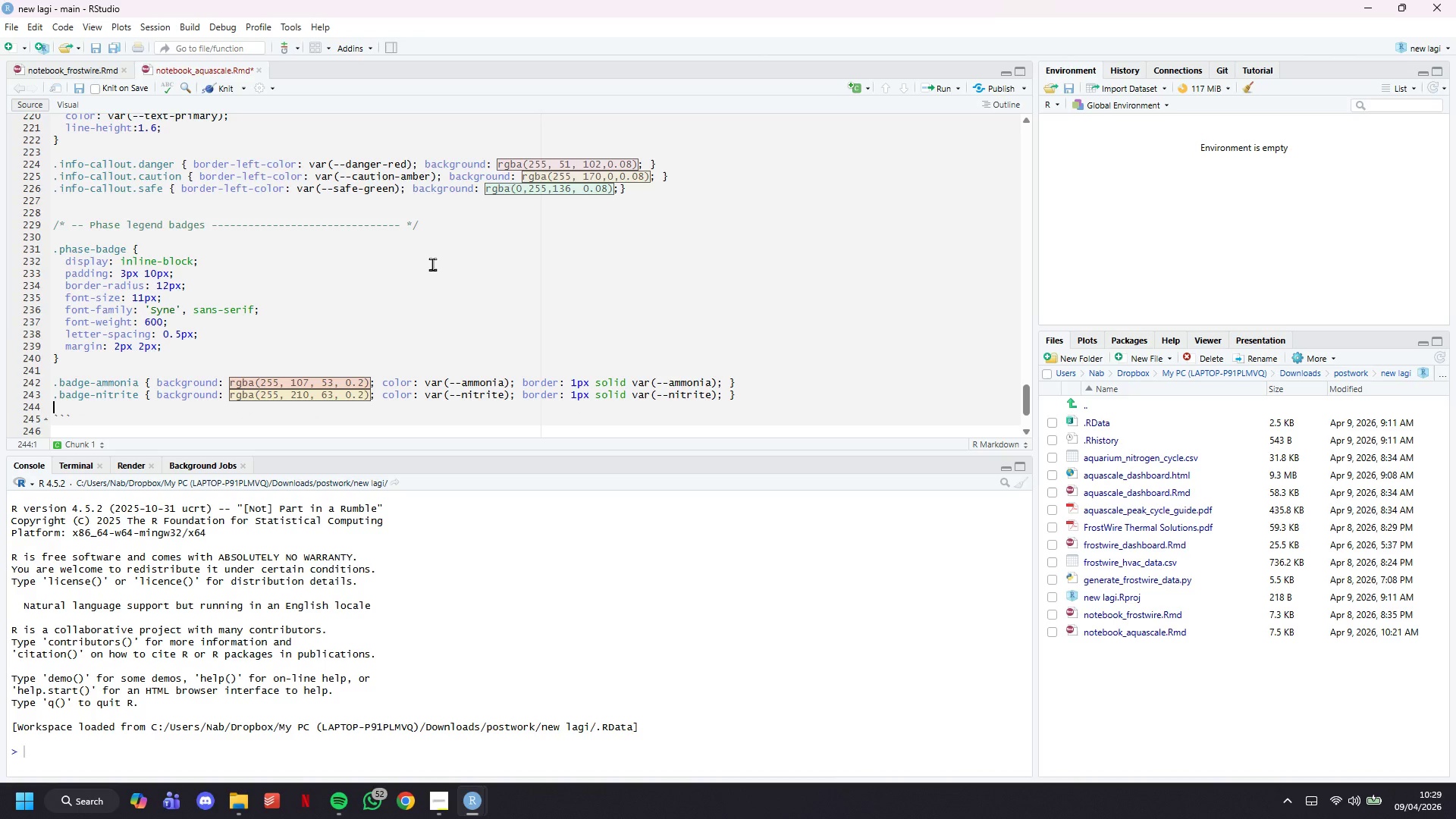 
key(Enter)
 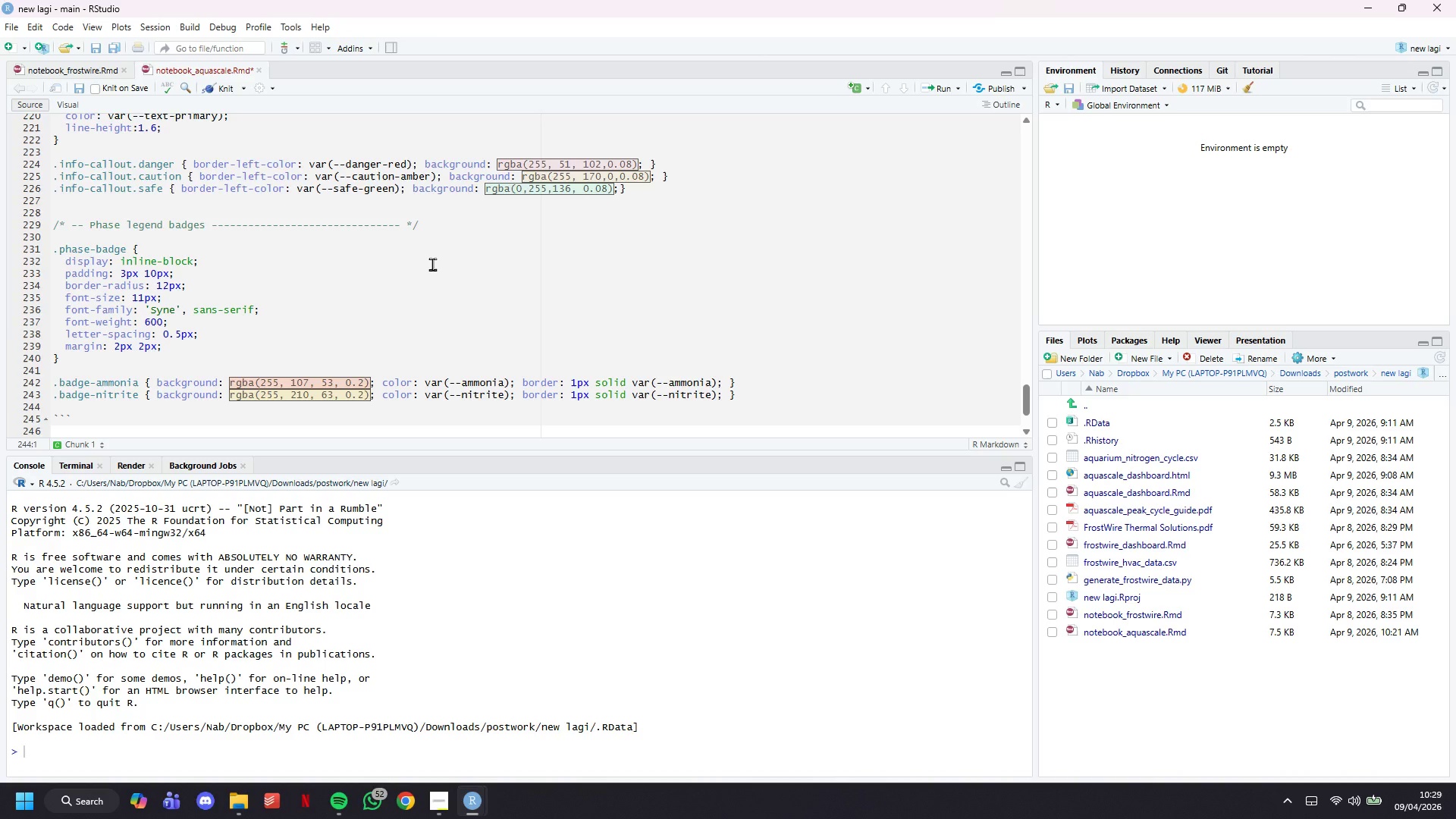 
type(.badge-nitrate { background: rgba))
key(Backspace)
type((61, 229)
key(Backspace)
type(0, 151m)
key(Backspace)
type(, 0.2)
 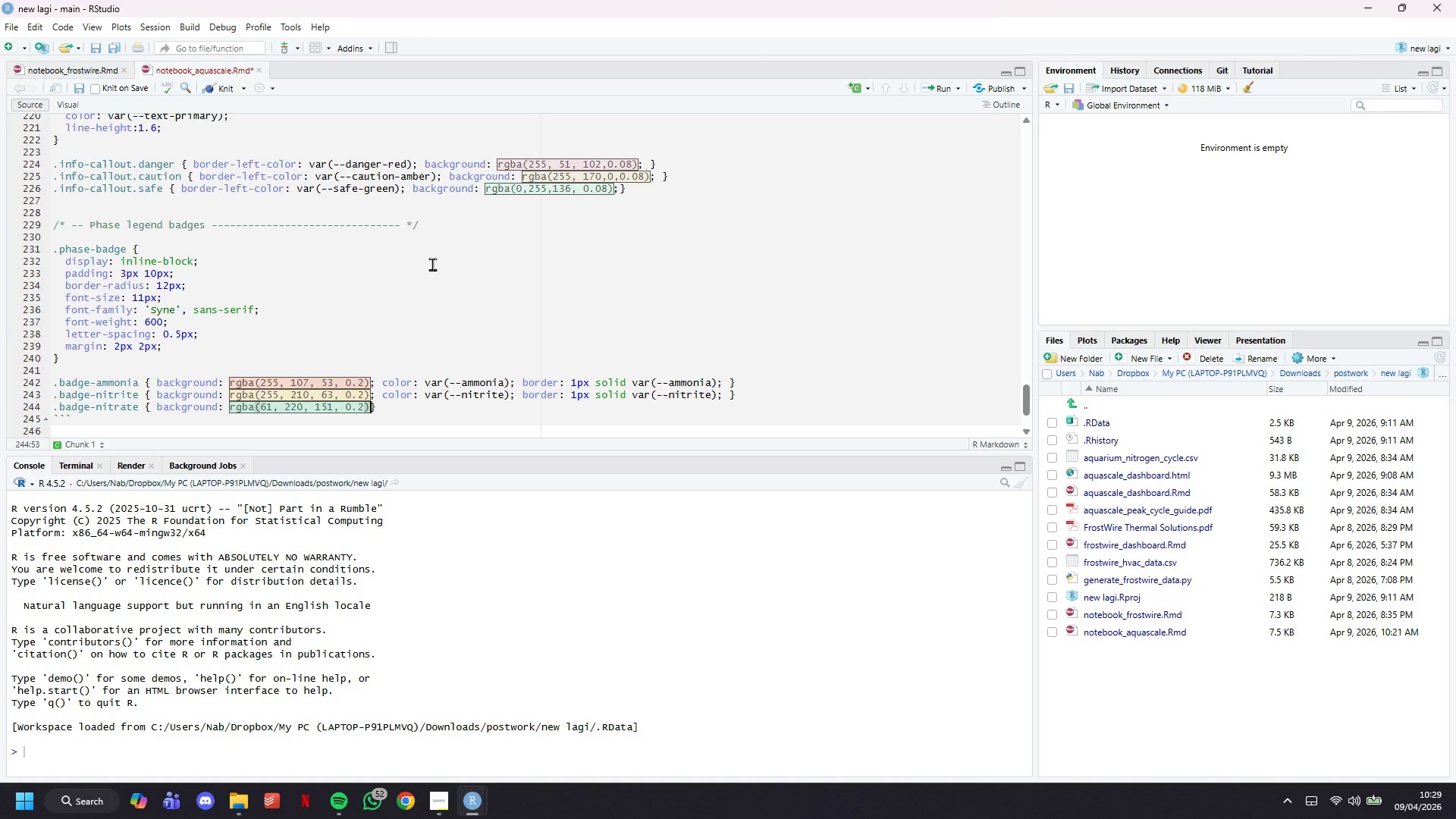 
 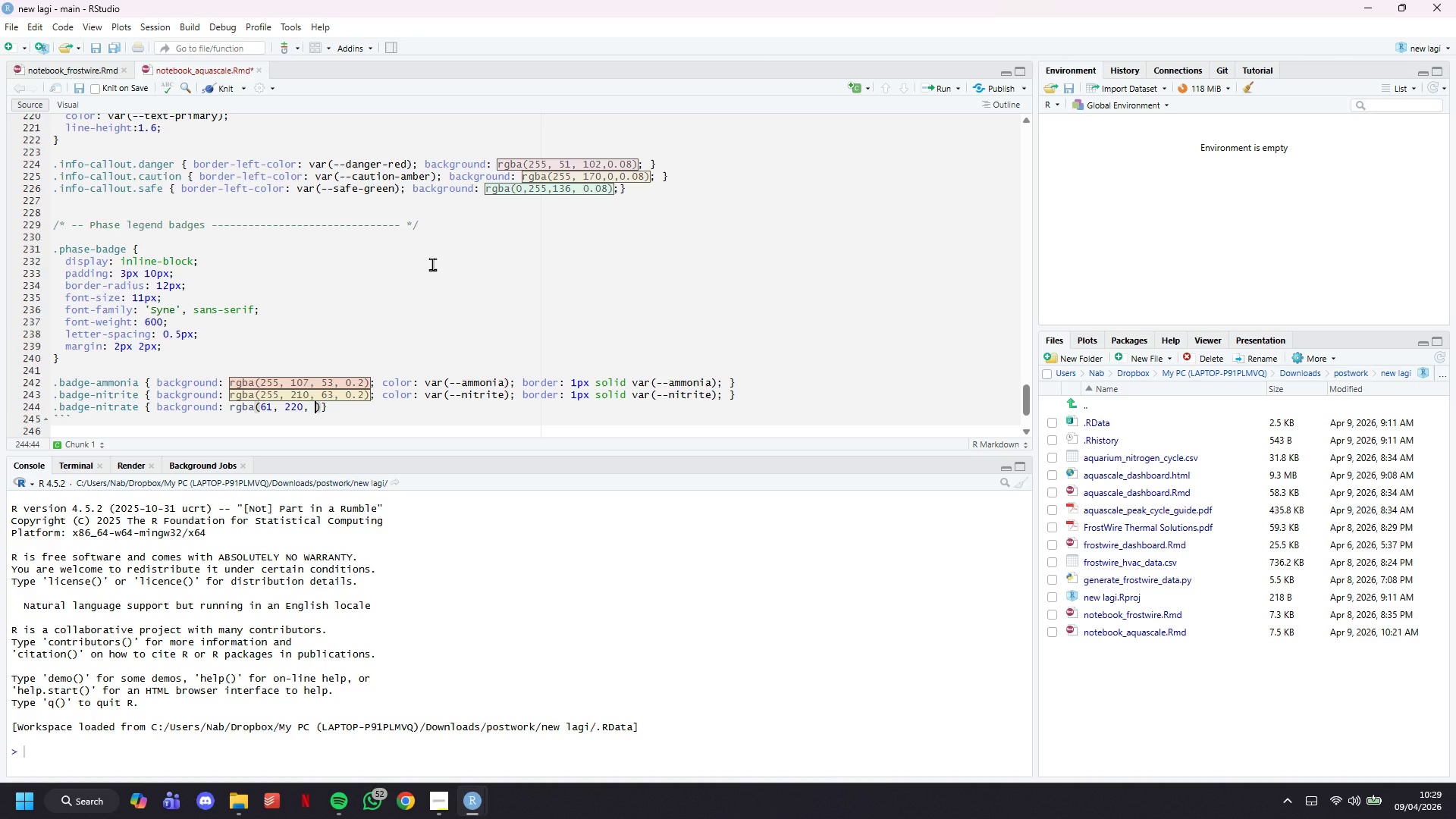 
key(ArrowRight)
 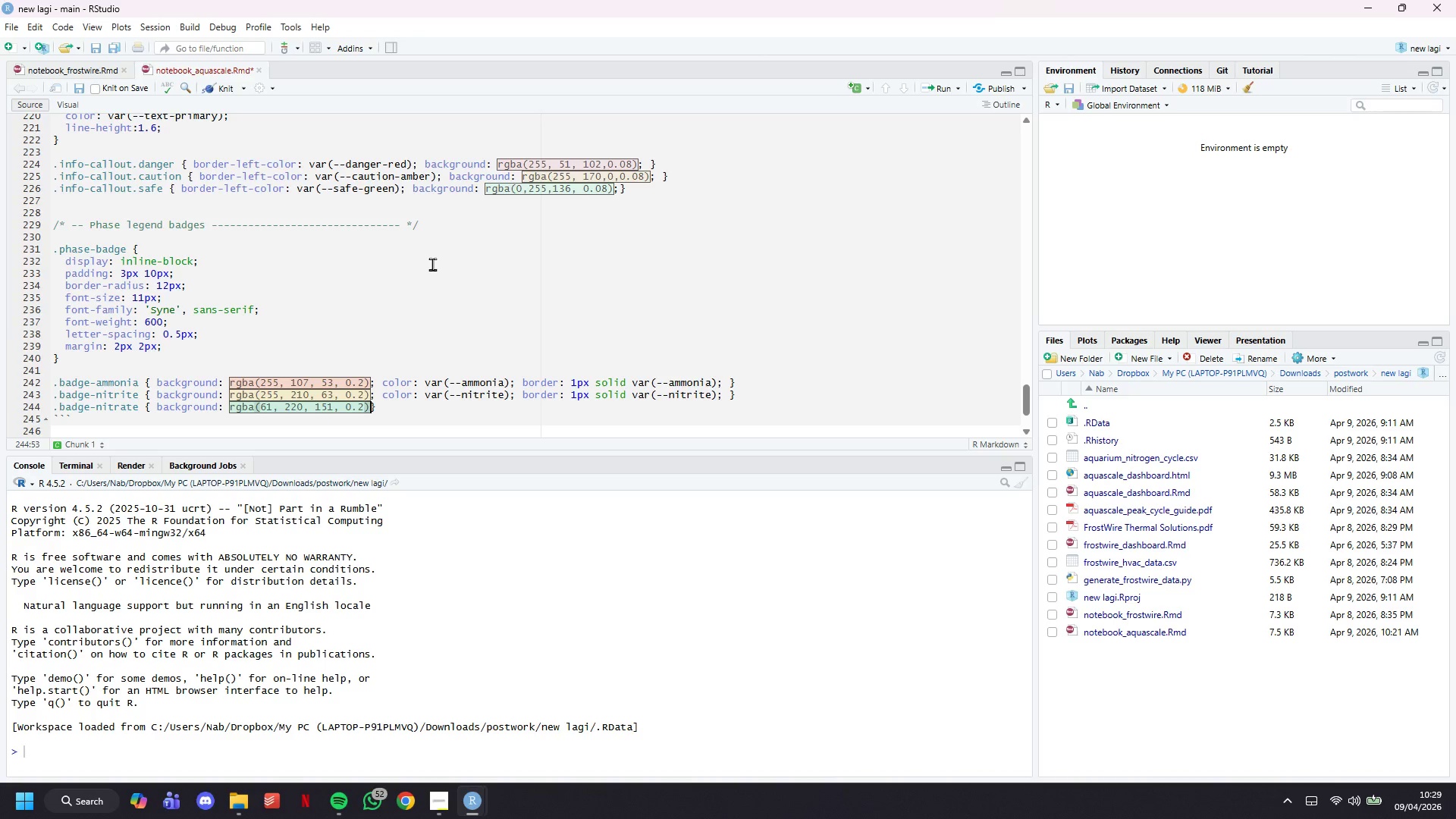 
type(; color: var))
key(Backspace)
type((--nitrate)
 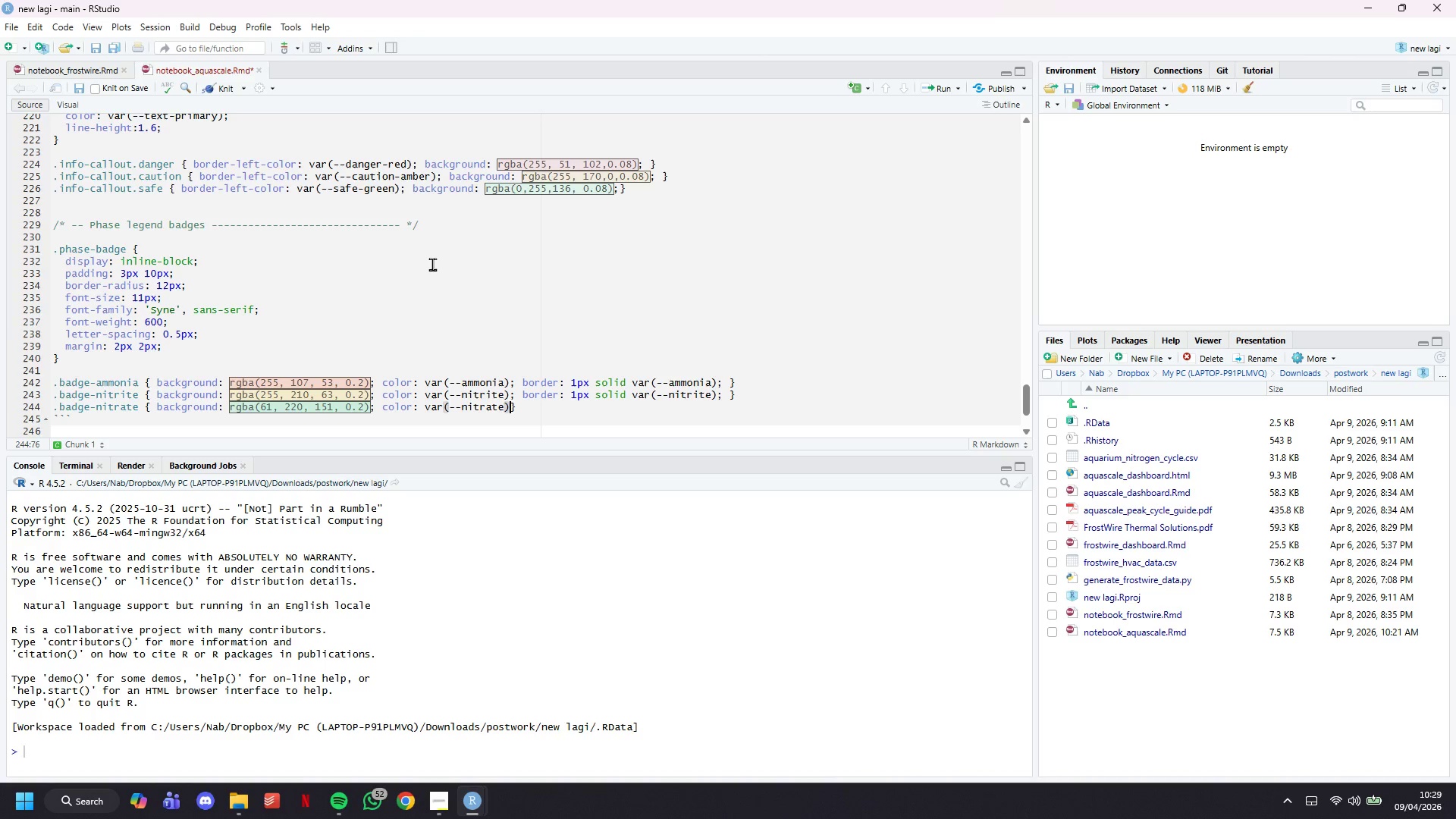 
 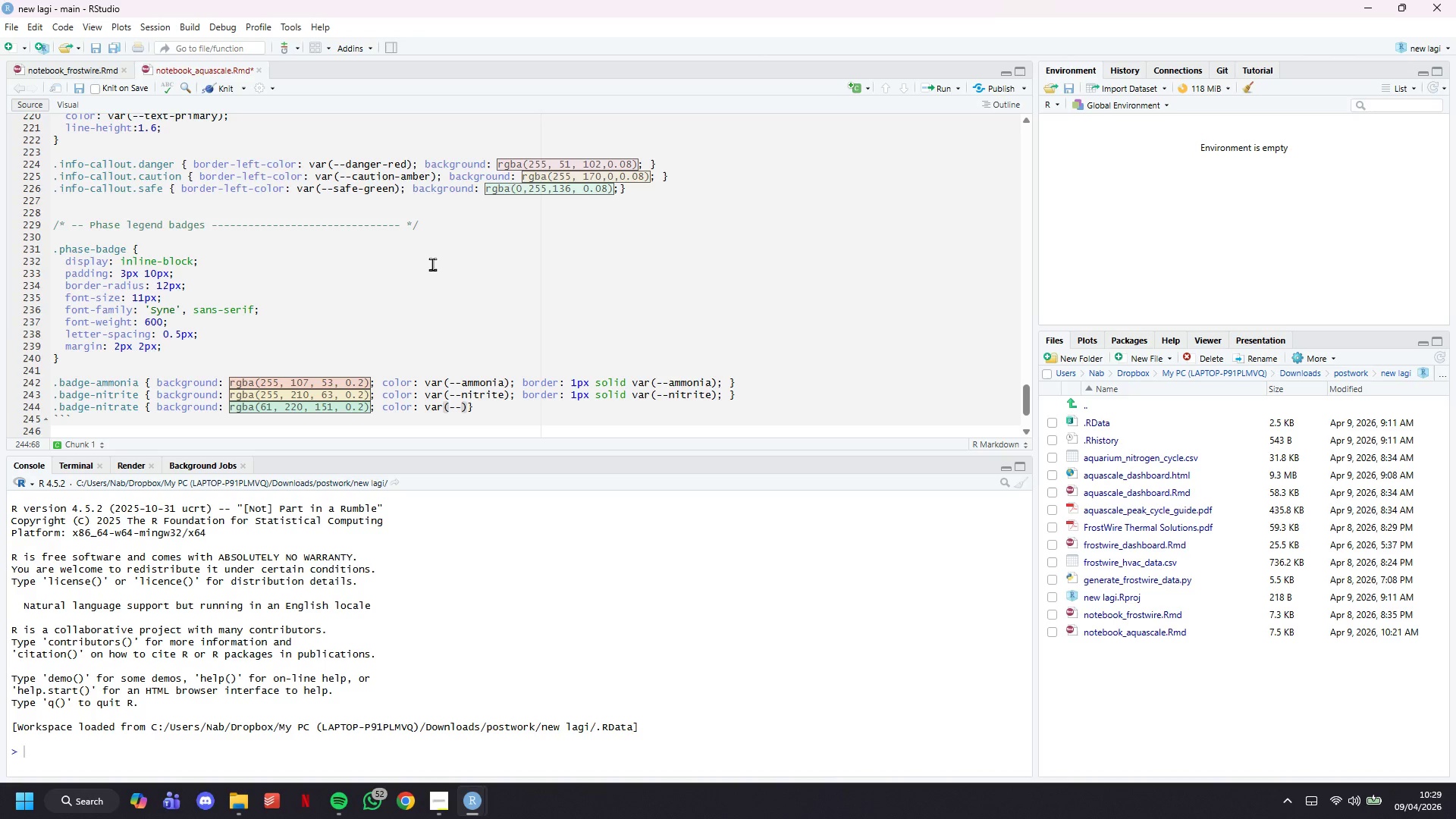 
key(ArrowRight)
 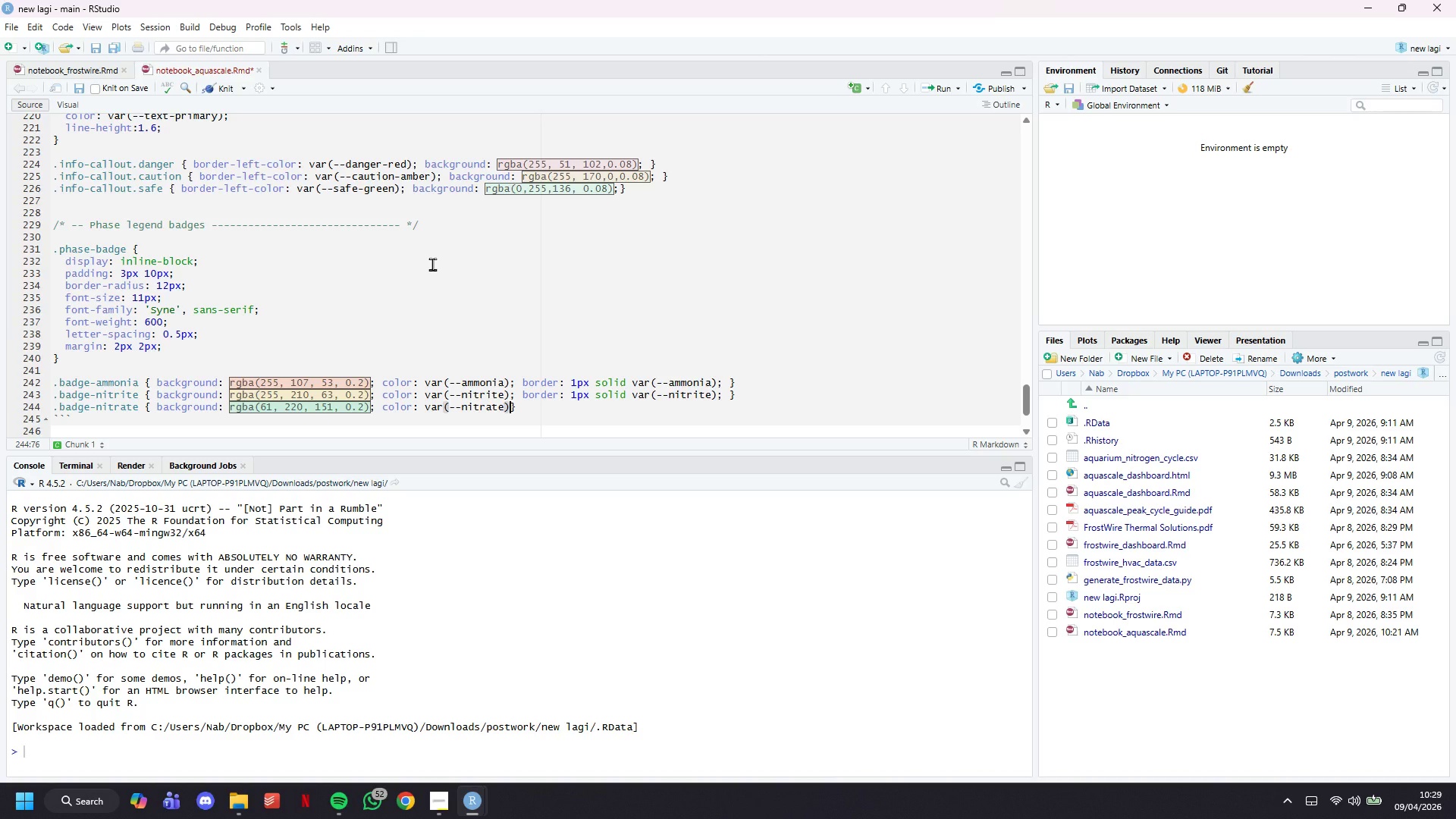 
type(; border: 1px solid var(--nitrate)
 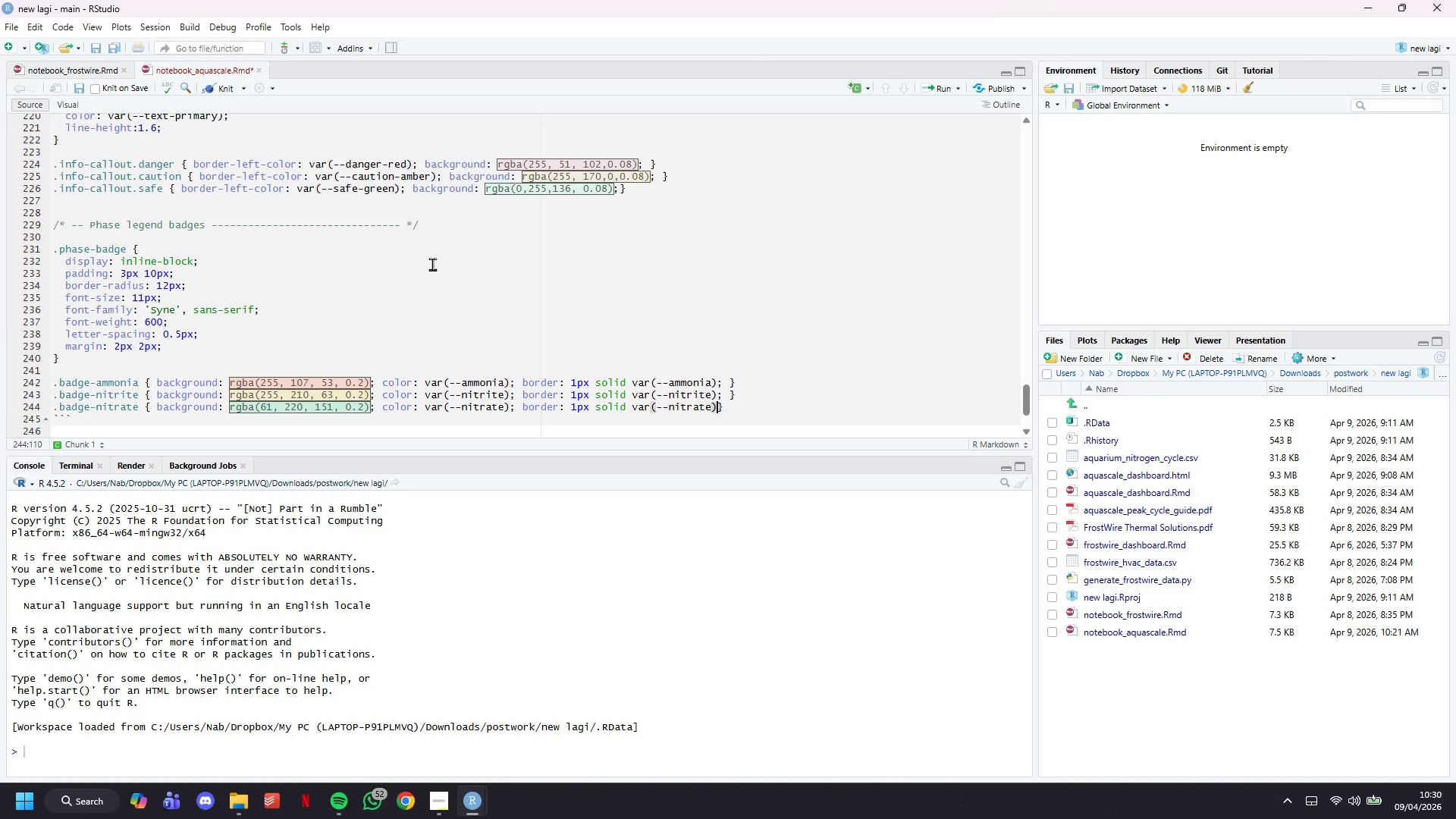 
 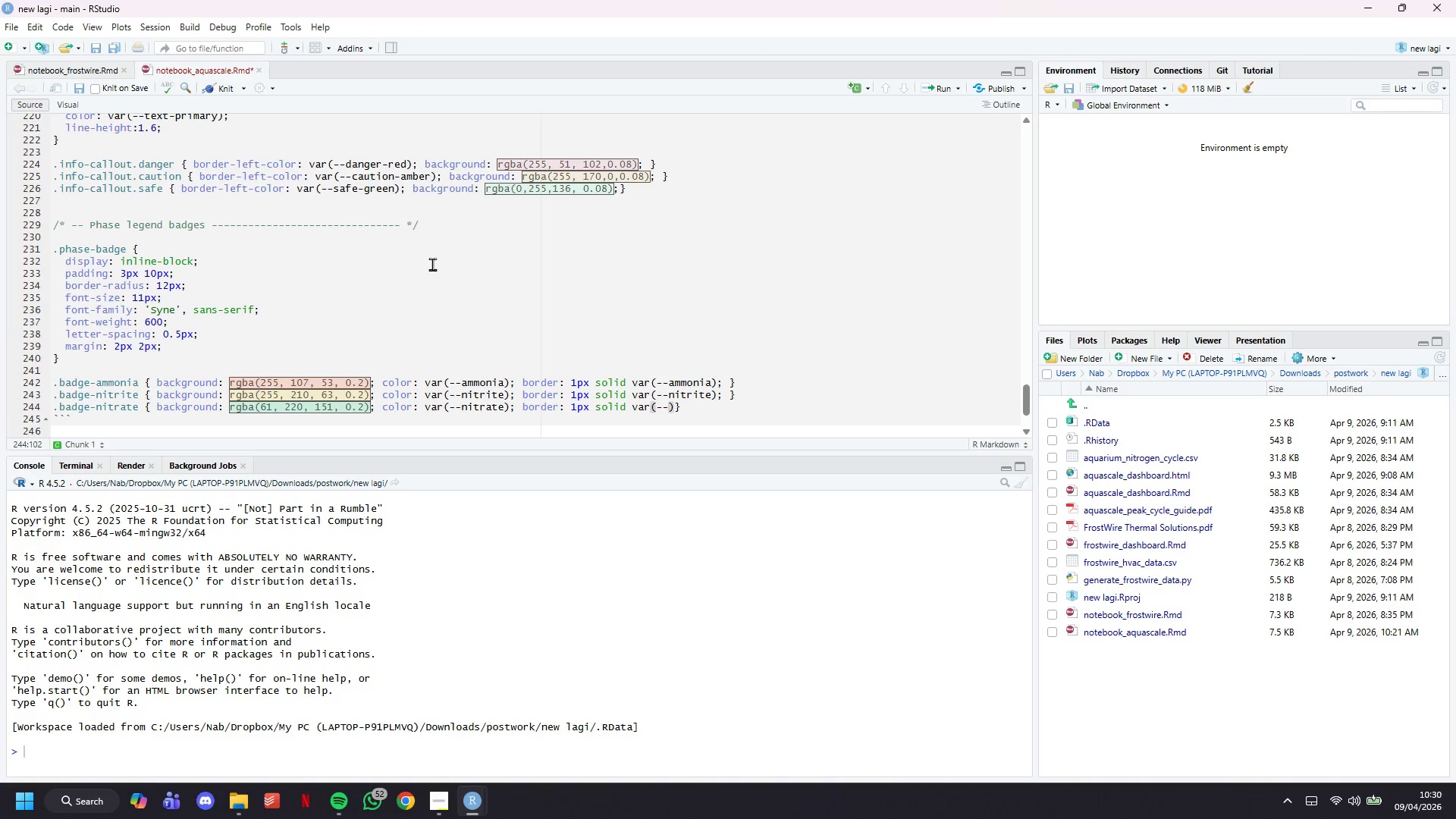 
key(ArrowRight)
 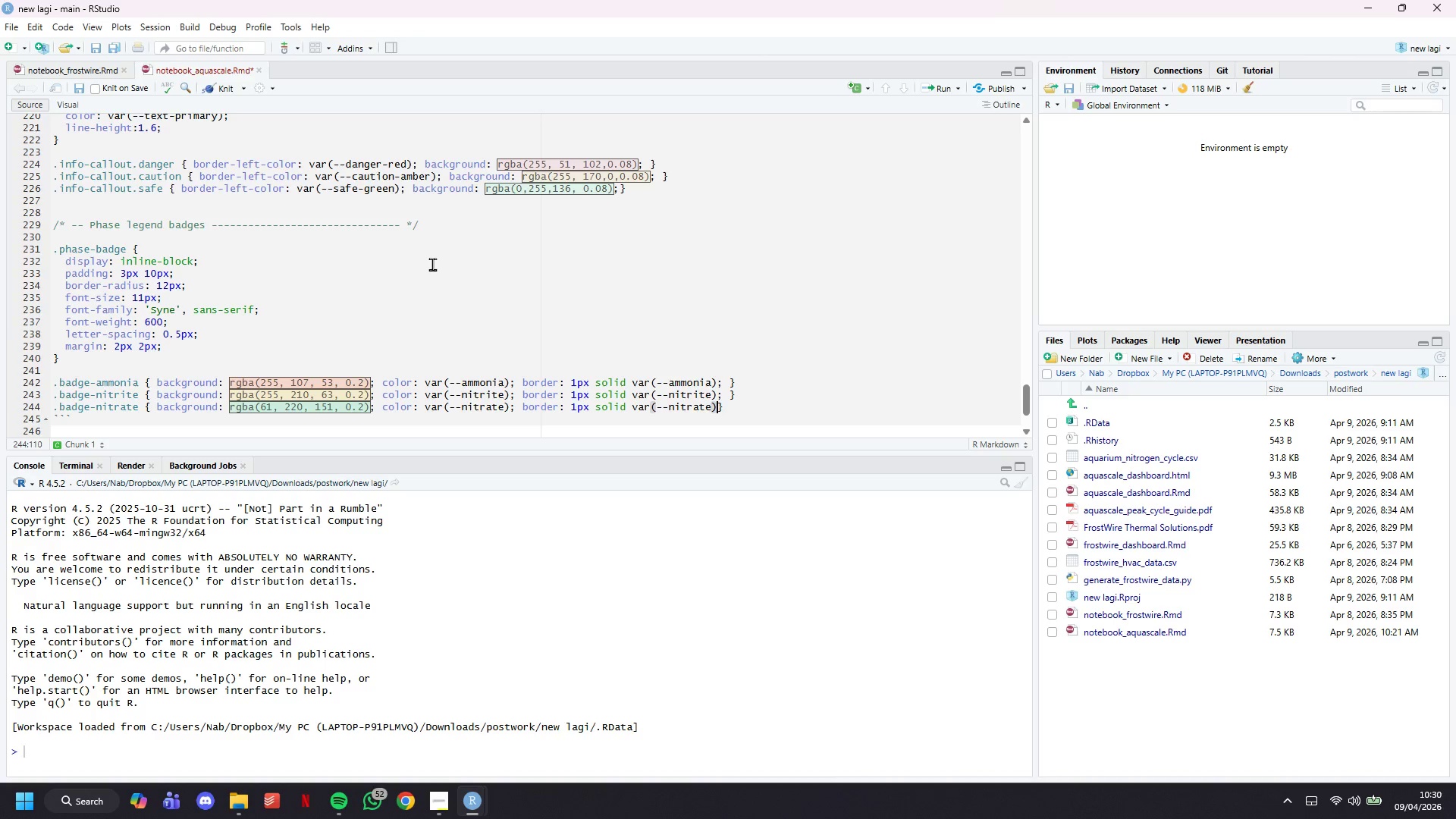 
key(Semicolon)
 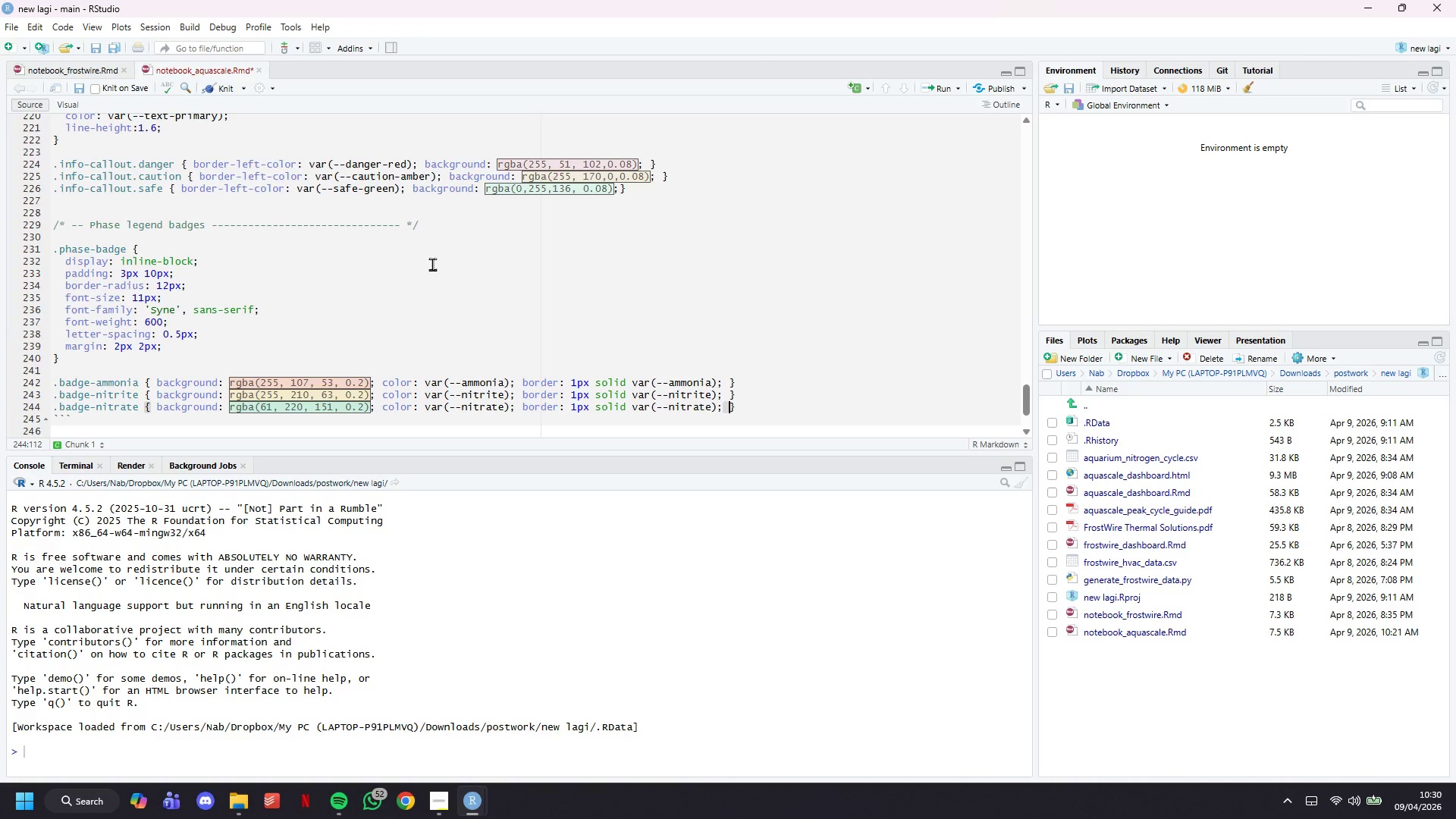 
key(Space)
 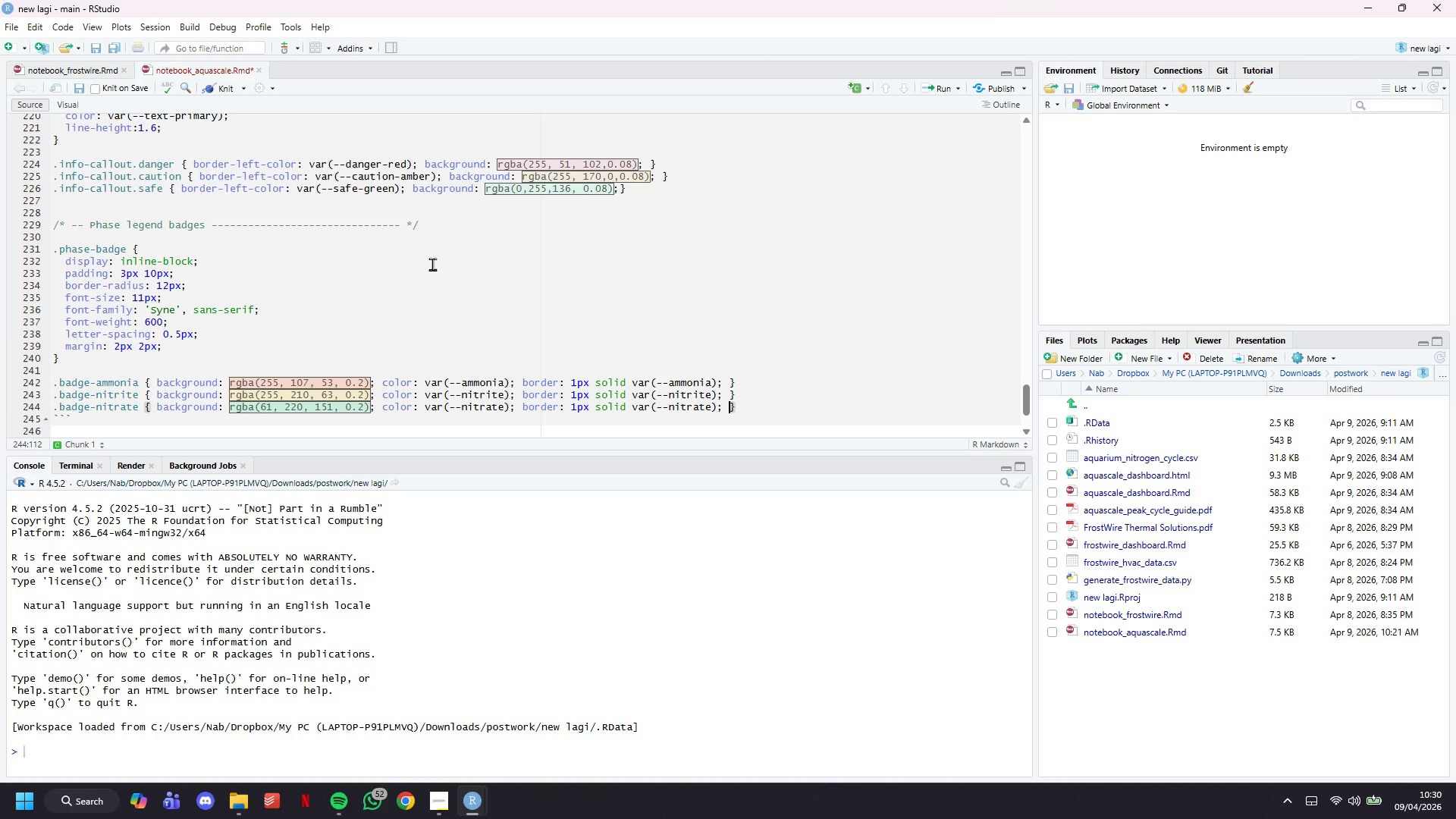 
key(ArrowRight)
 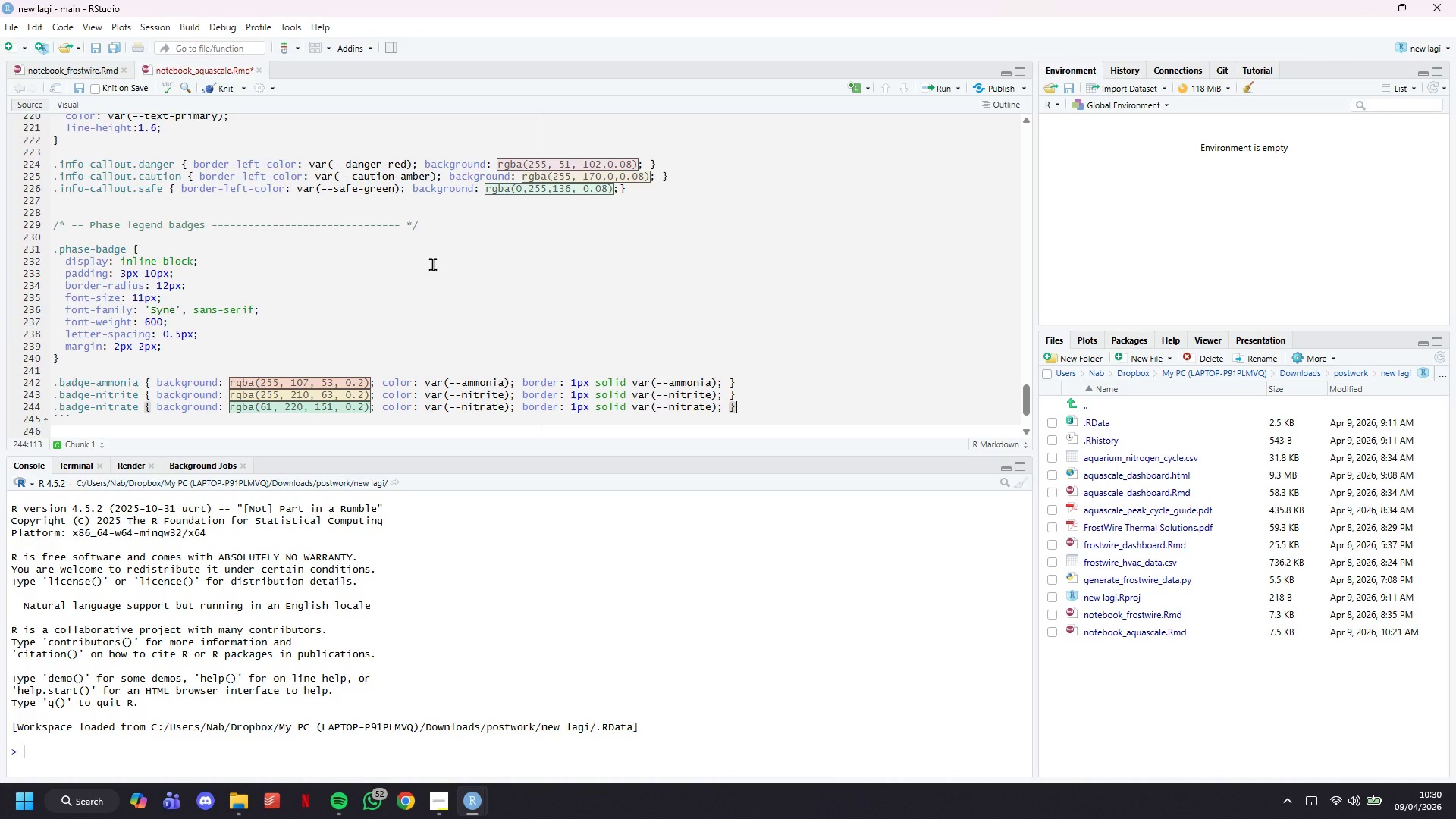 
key(Enter)
 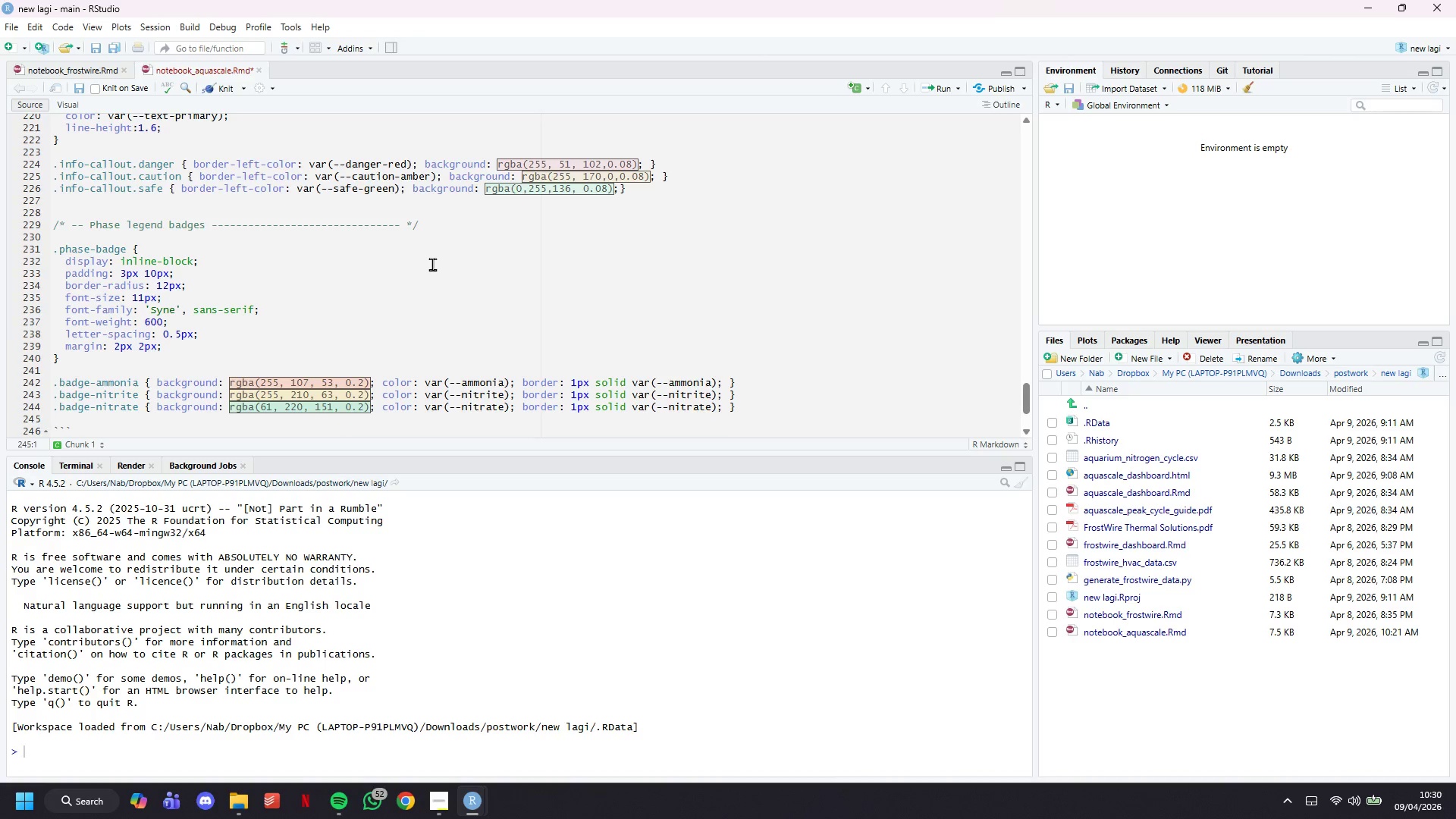 
type(.badge-safe { backgroundL )
key(Backspace)
key(Backspace)
type(: rgba(0,255, 136, 0.2)
 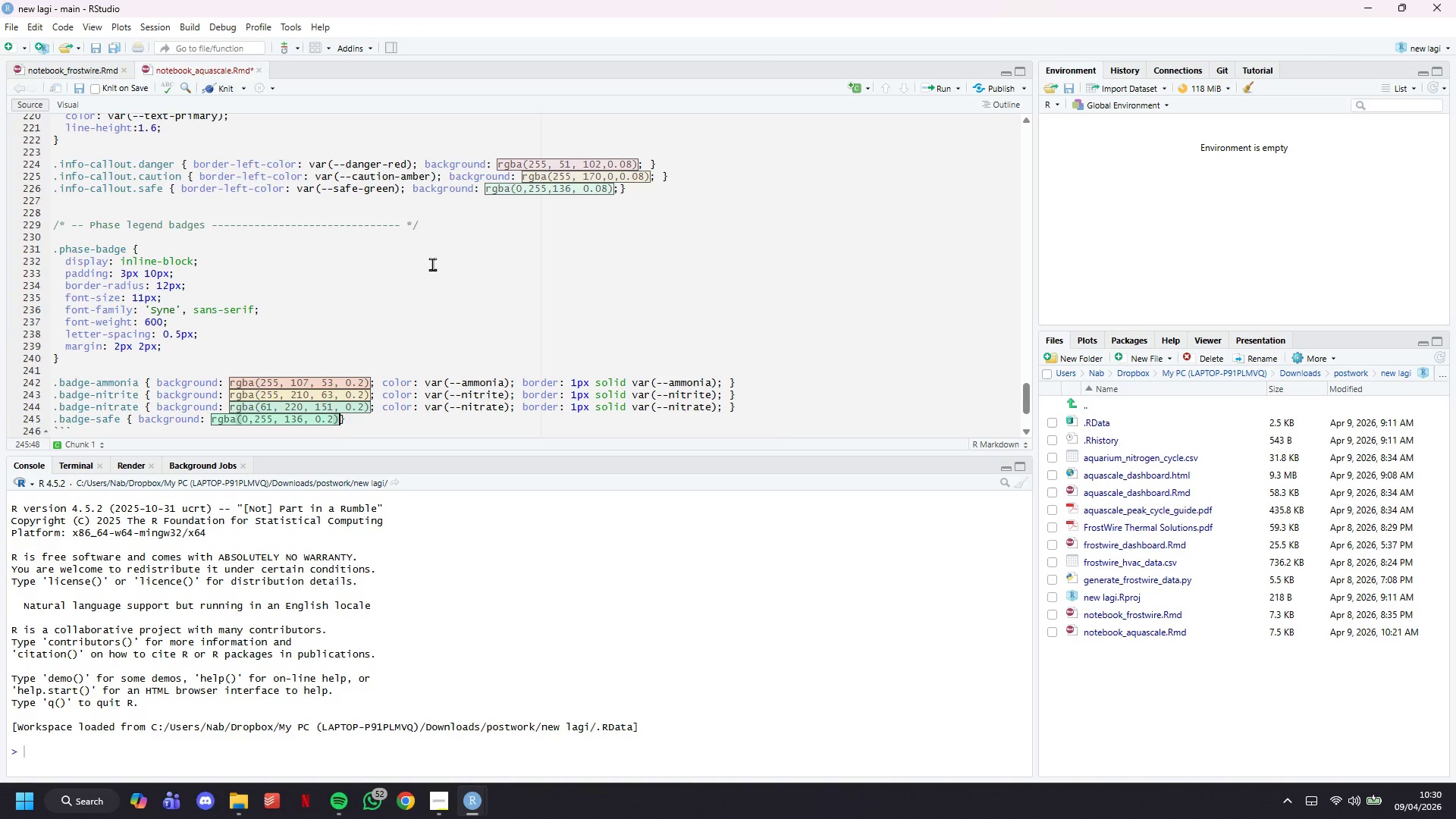 
 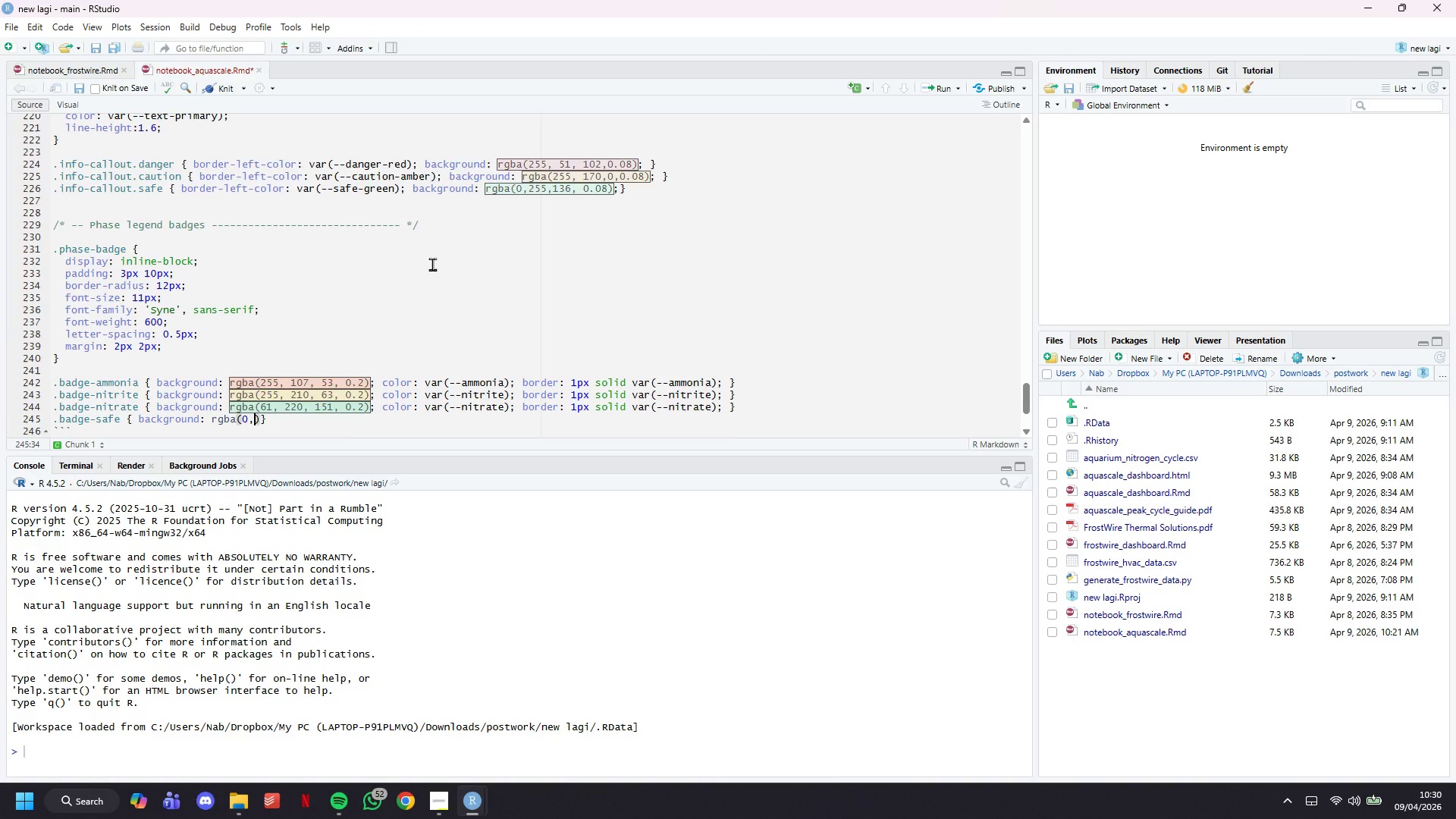 
key(ArrowRight)
 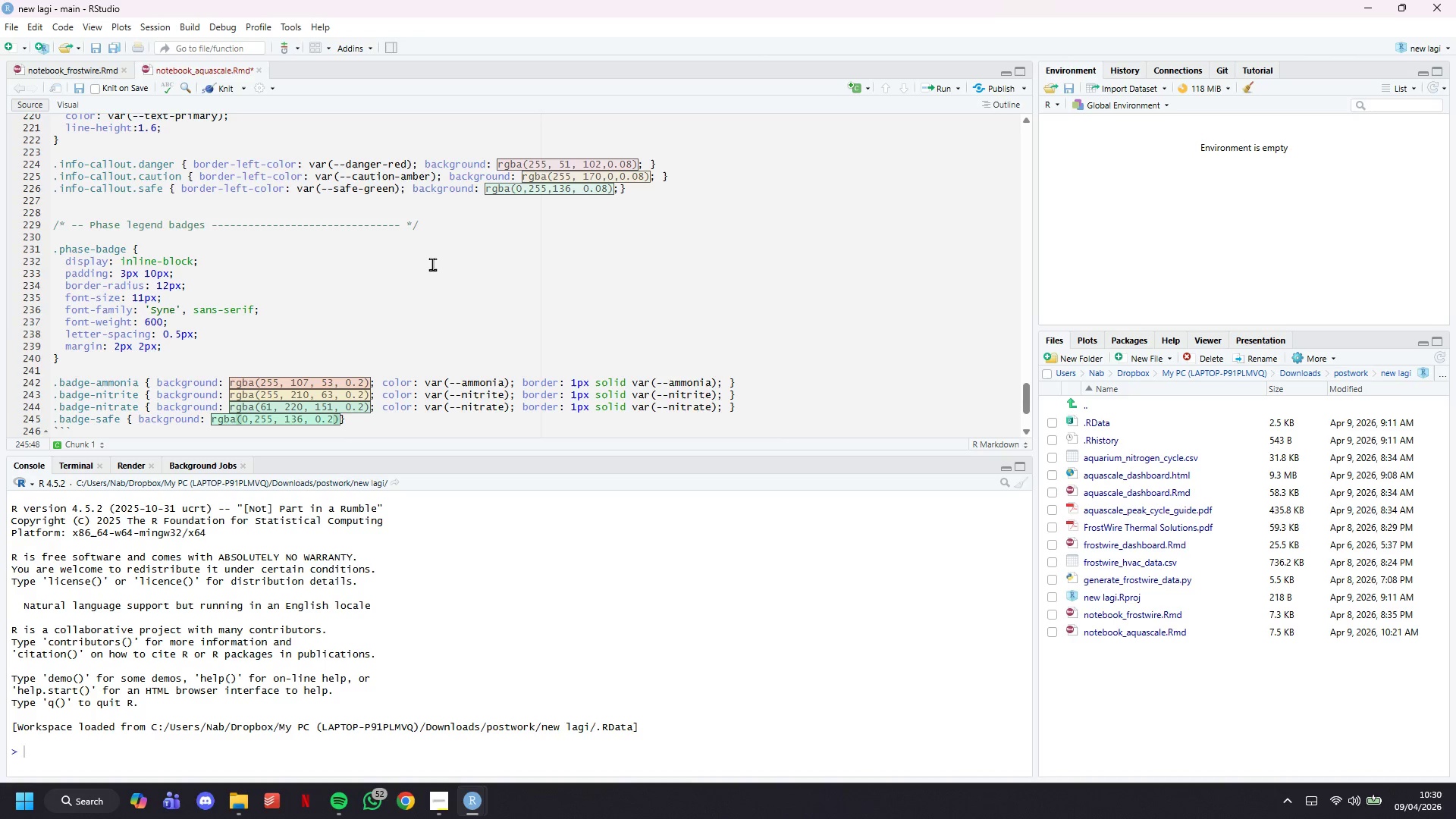 
type(; color: var(--safe-green)
 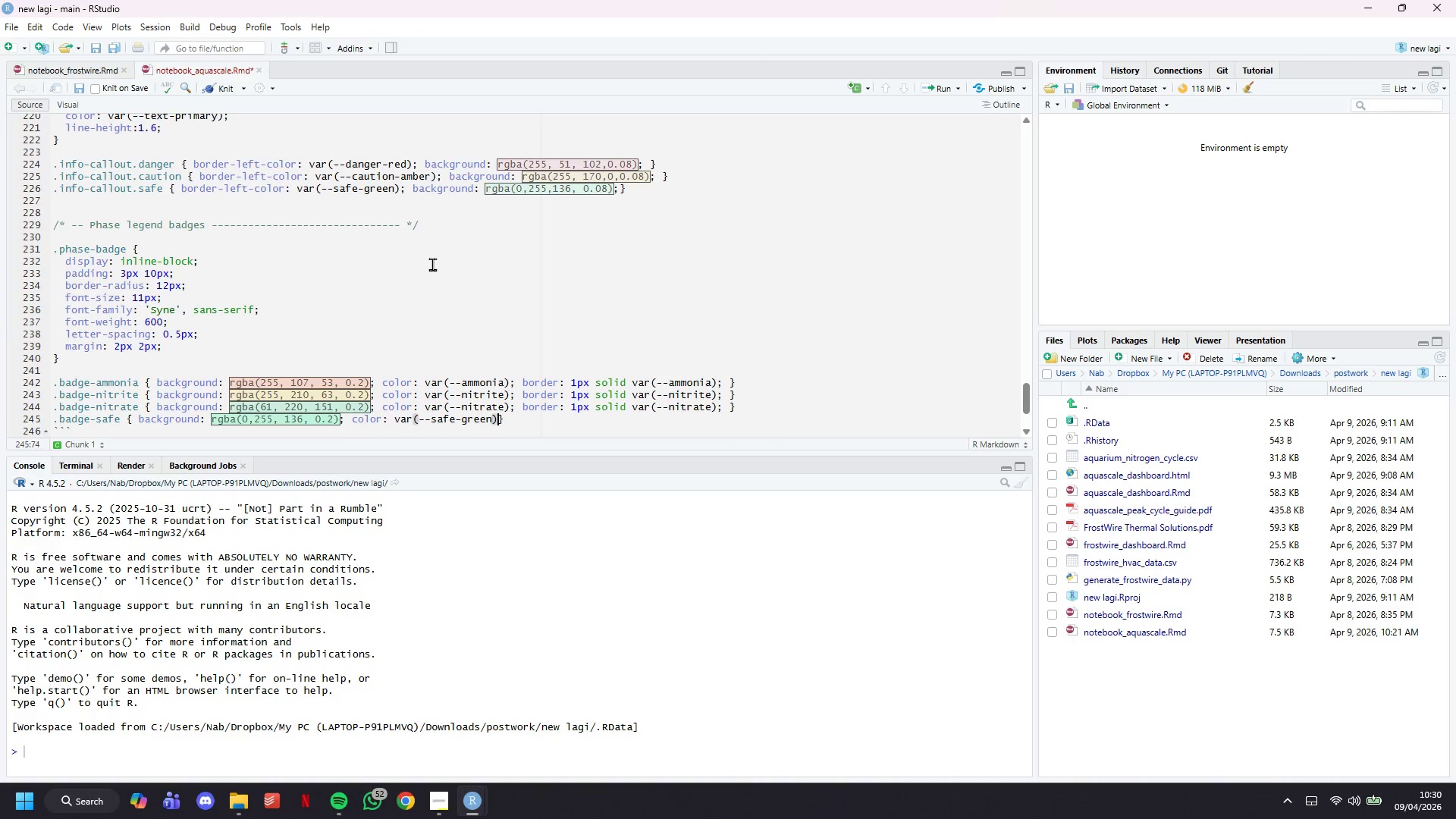 
key(ArrowRight)
 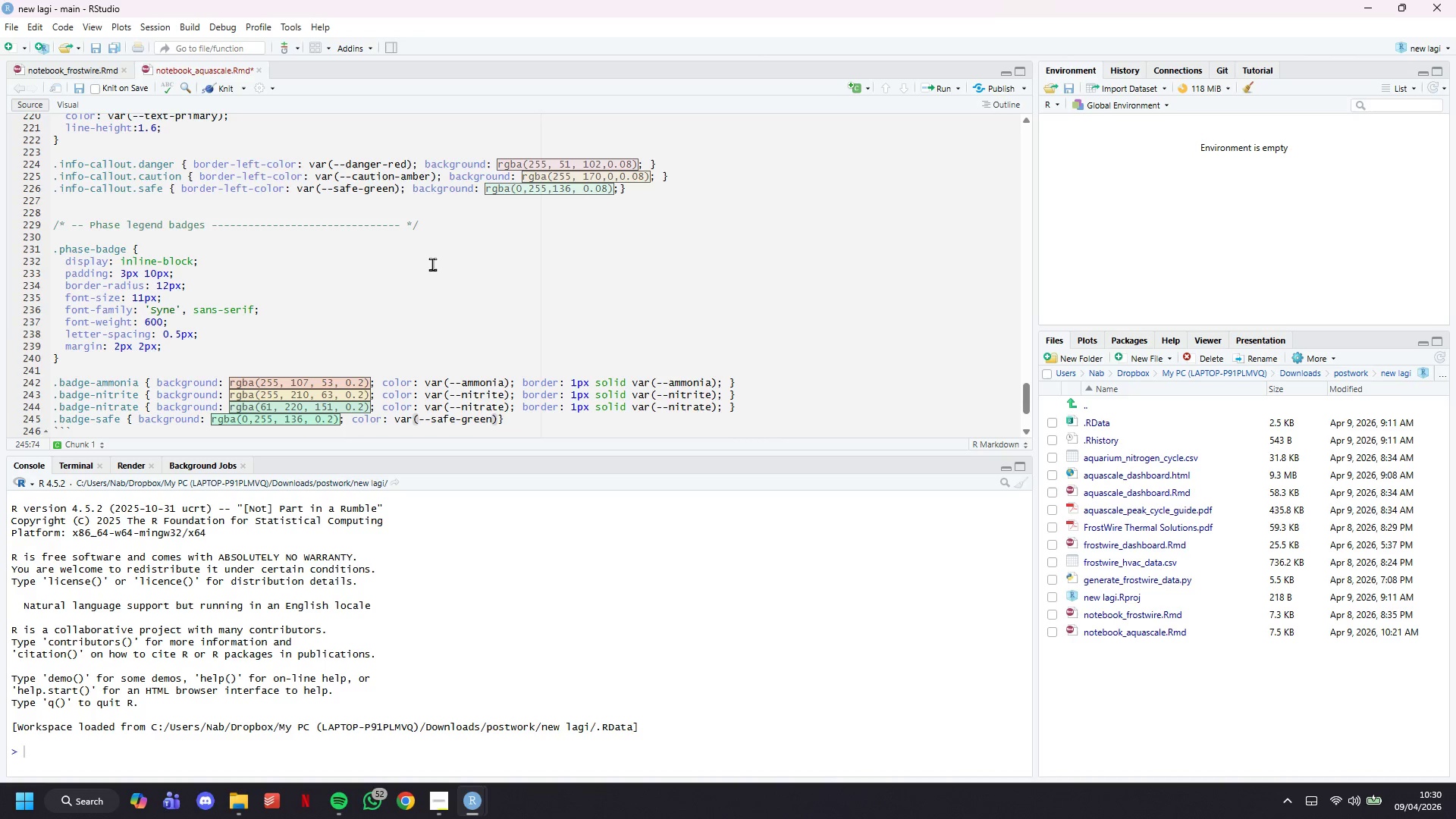 
type(; border: 1px solid var(--safe-green)
 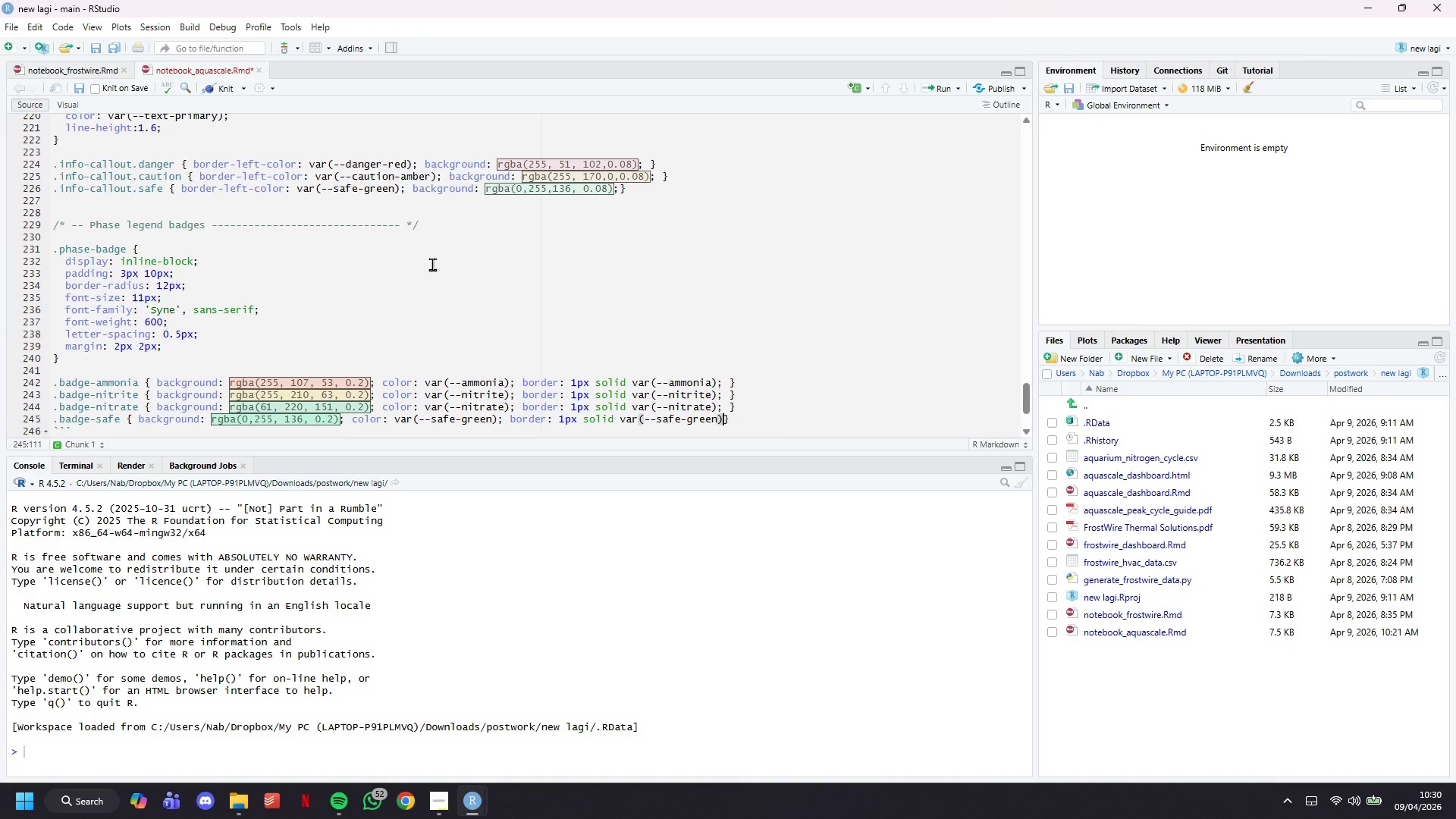 
 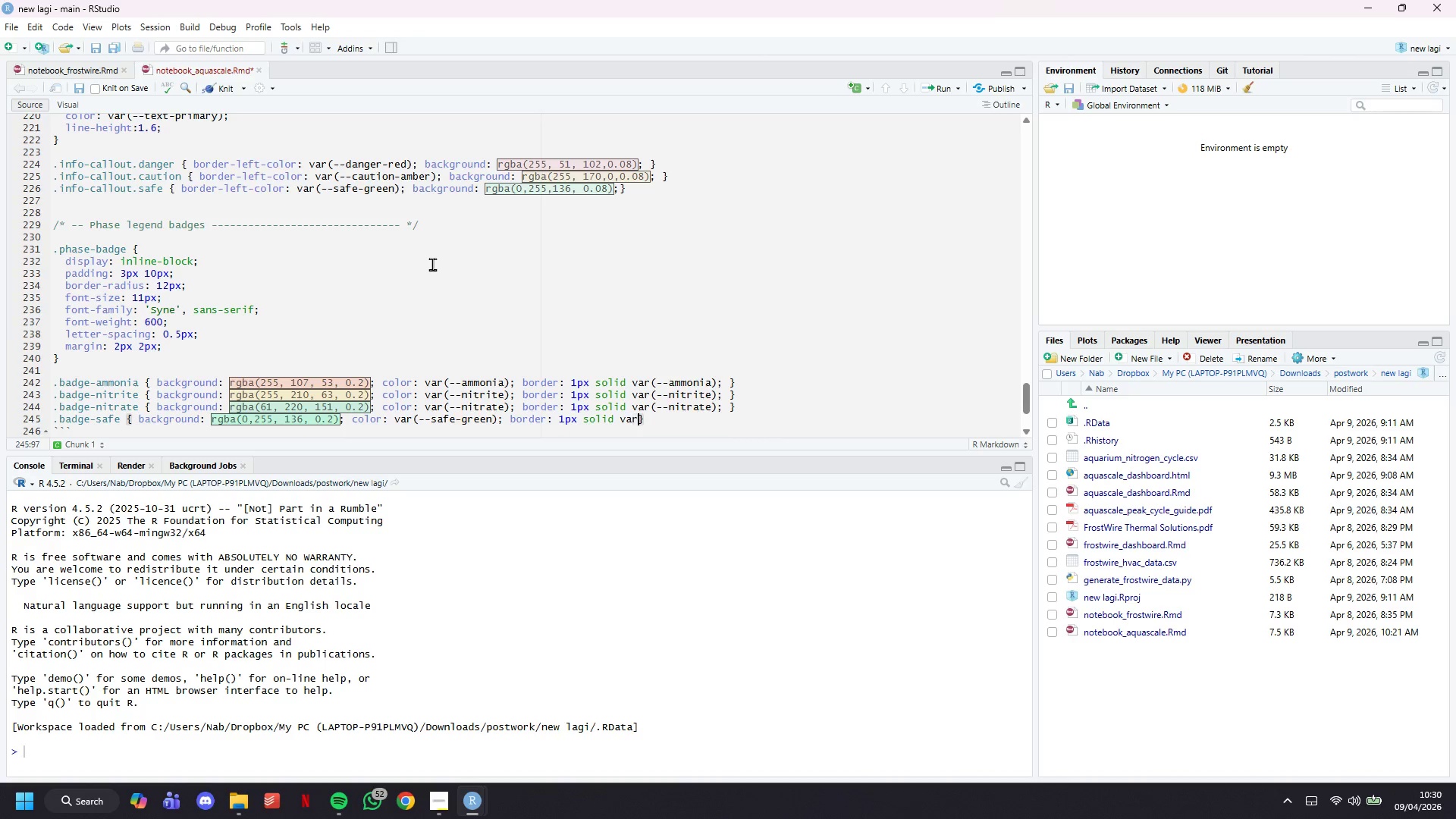 
key(ArrowRight)
 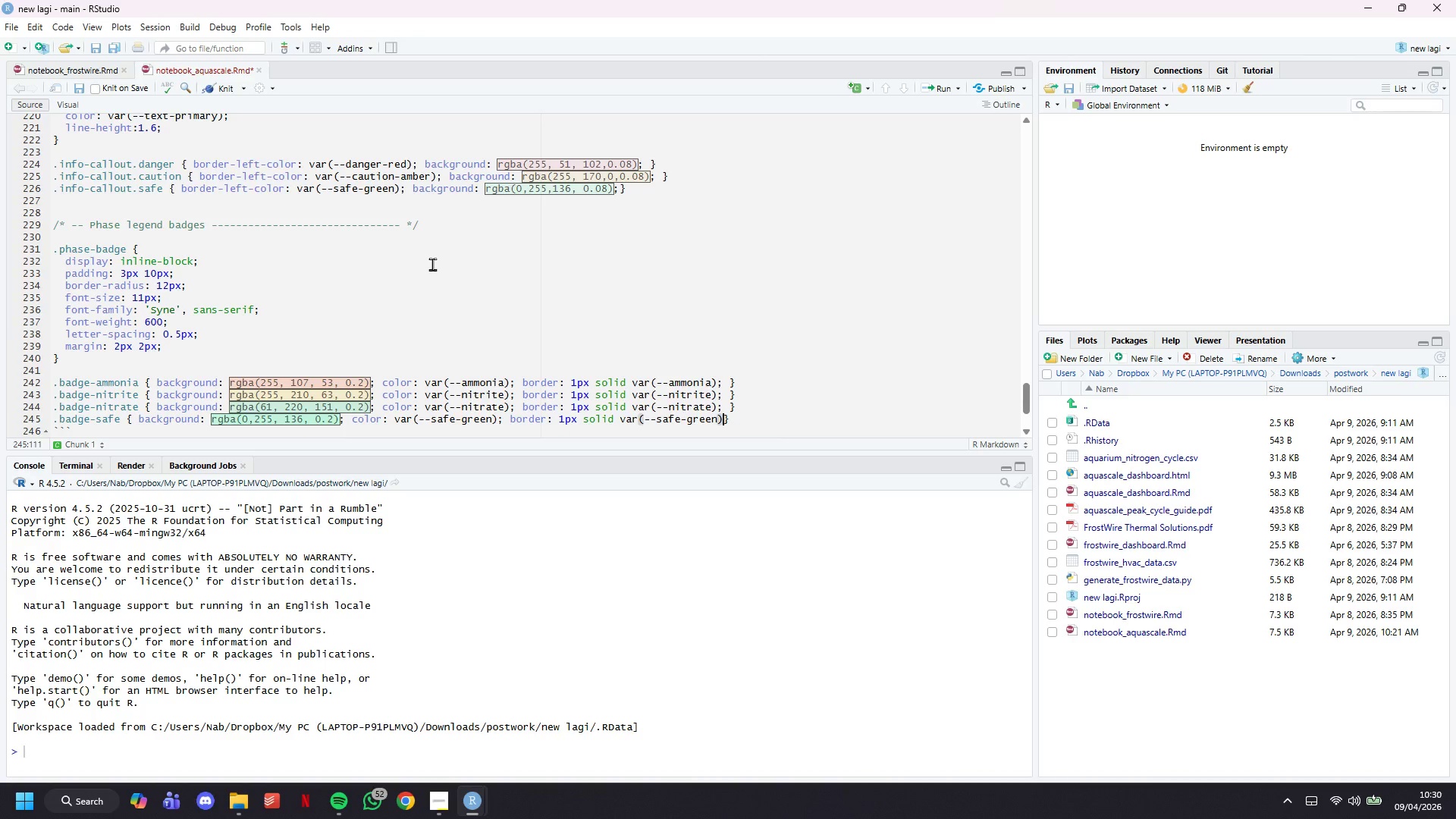 
key(Semicolon)
 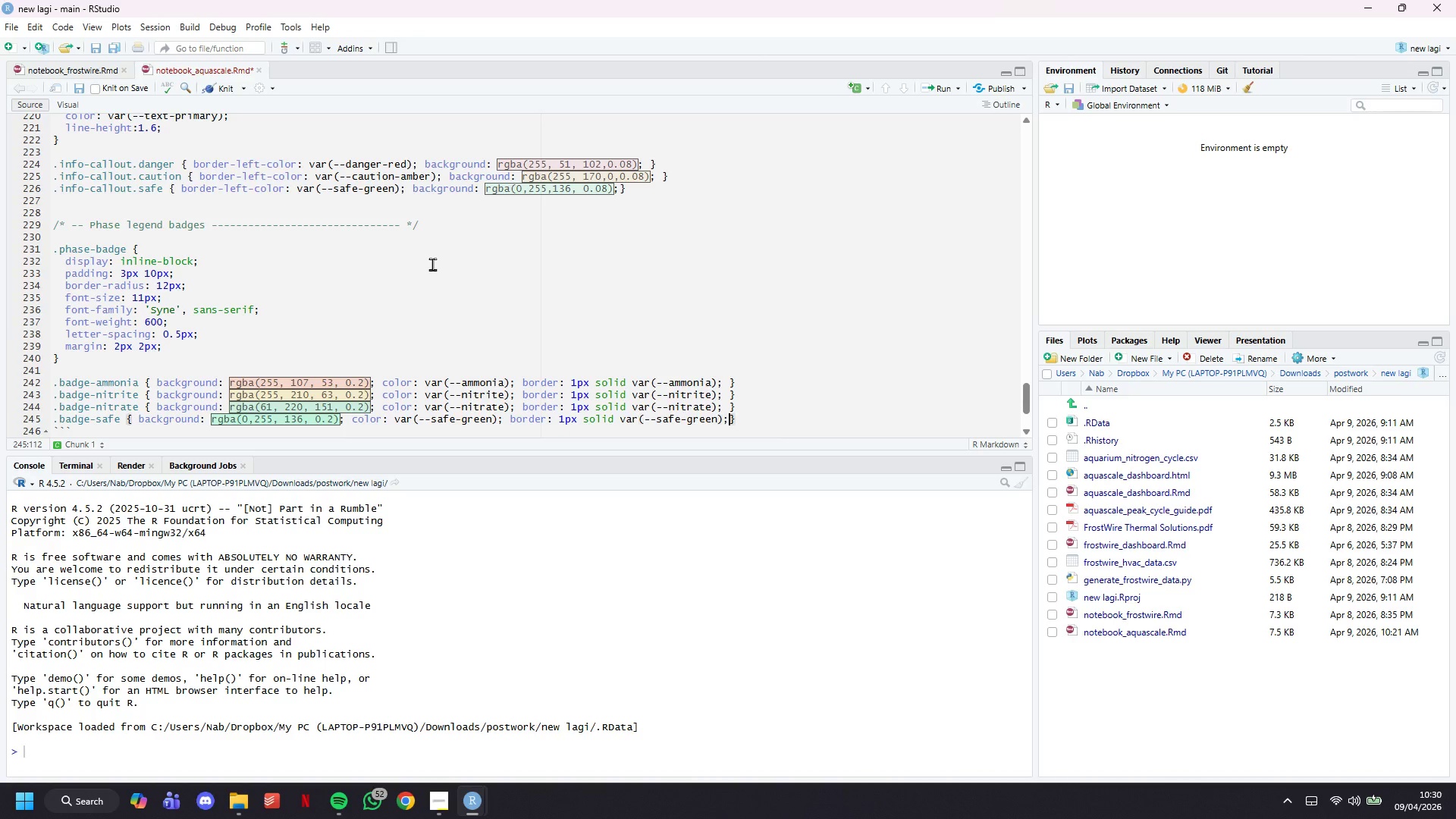 
key(Space)
 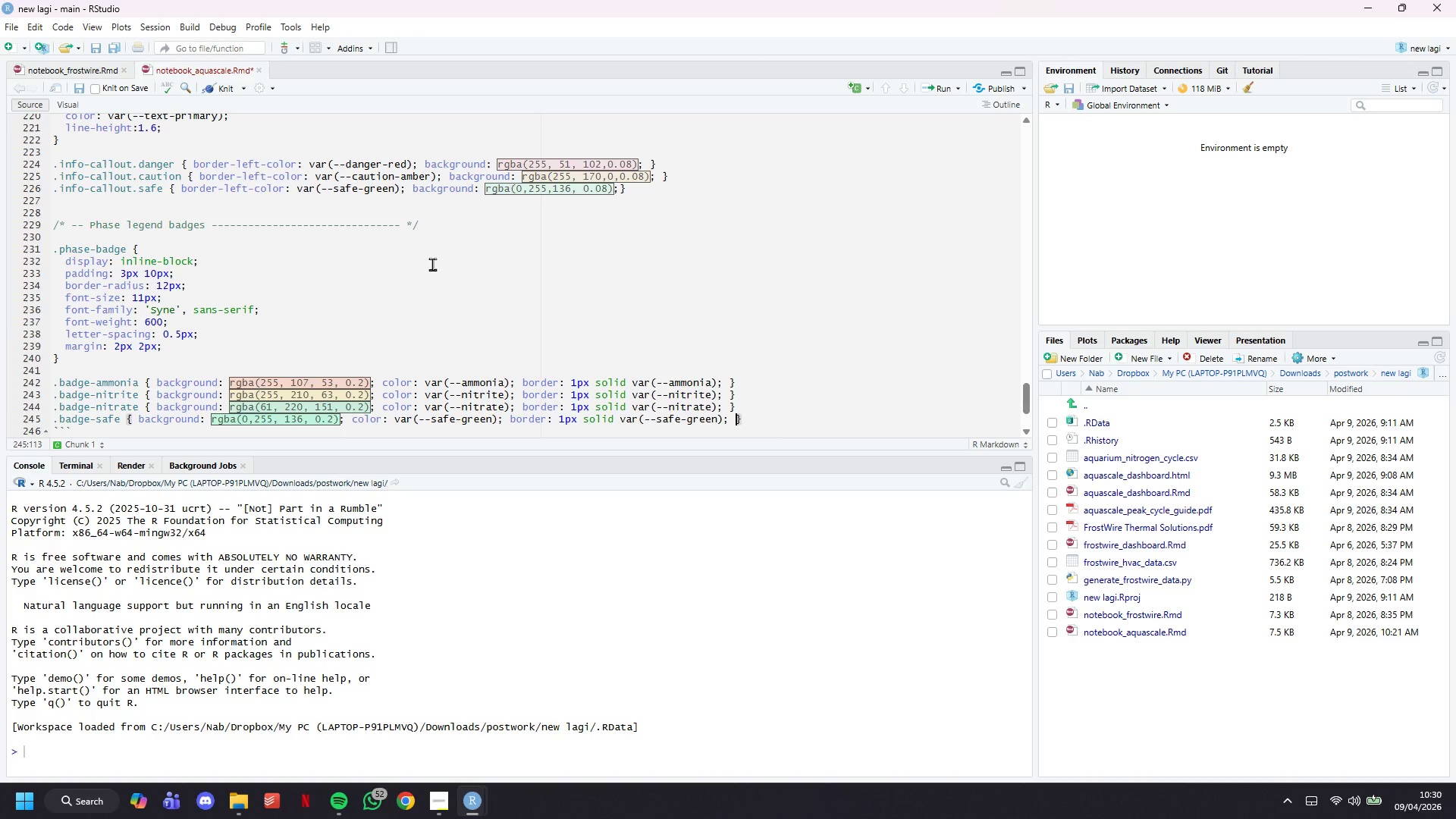 
key(ArrowRight)
 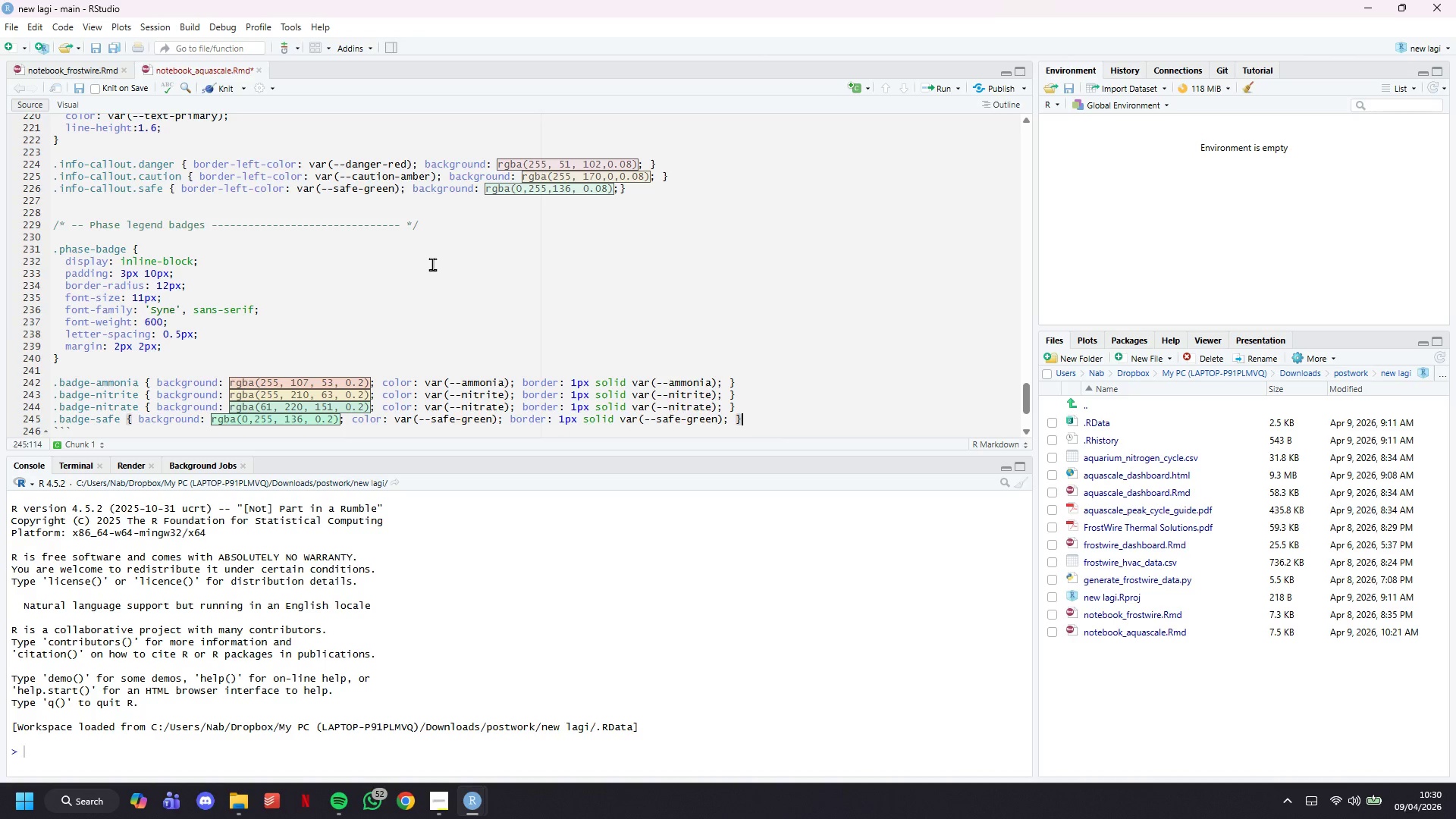 
key(Enter)
 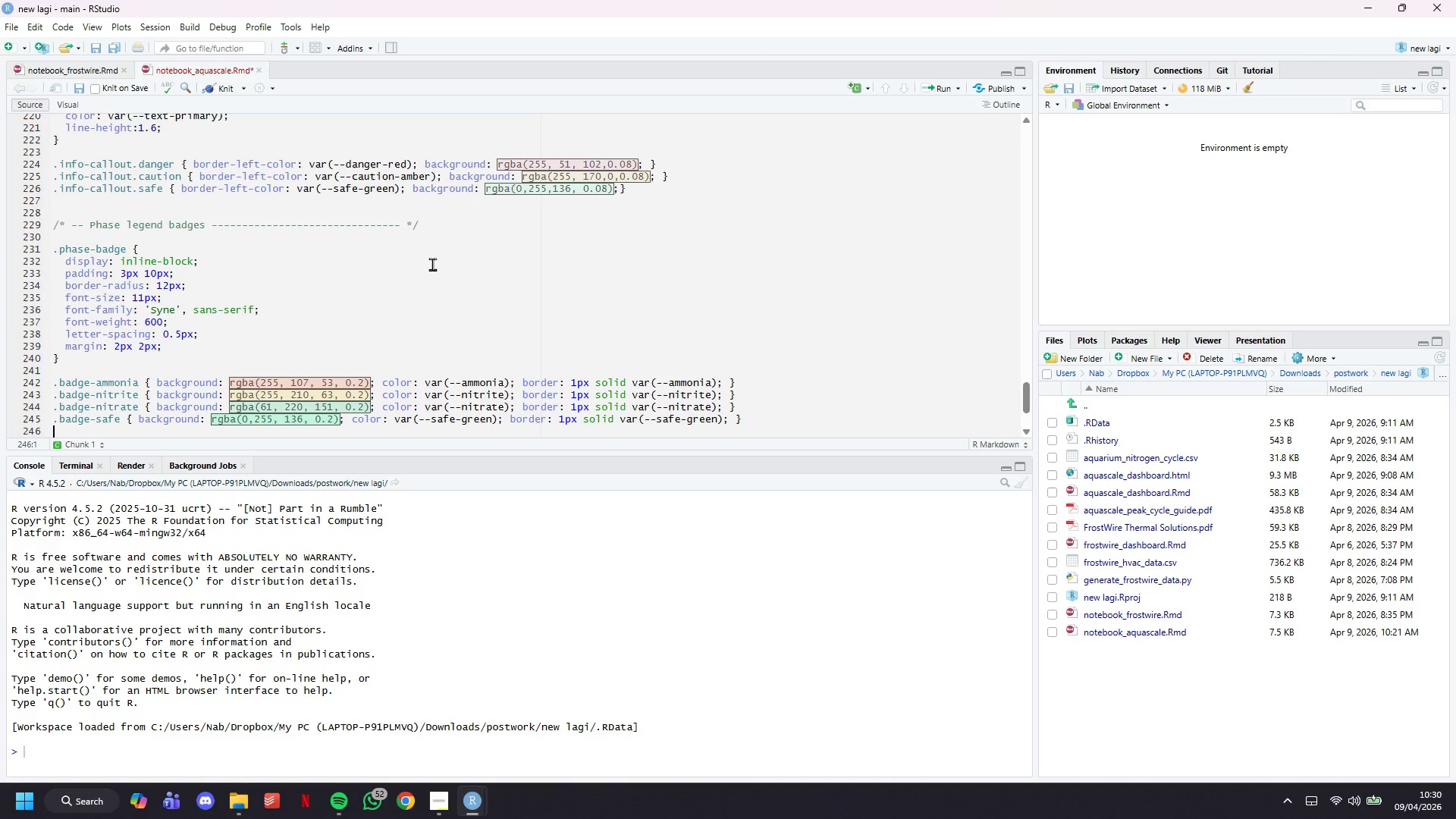 
key(Enter)
 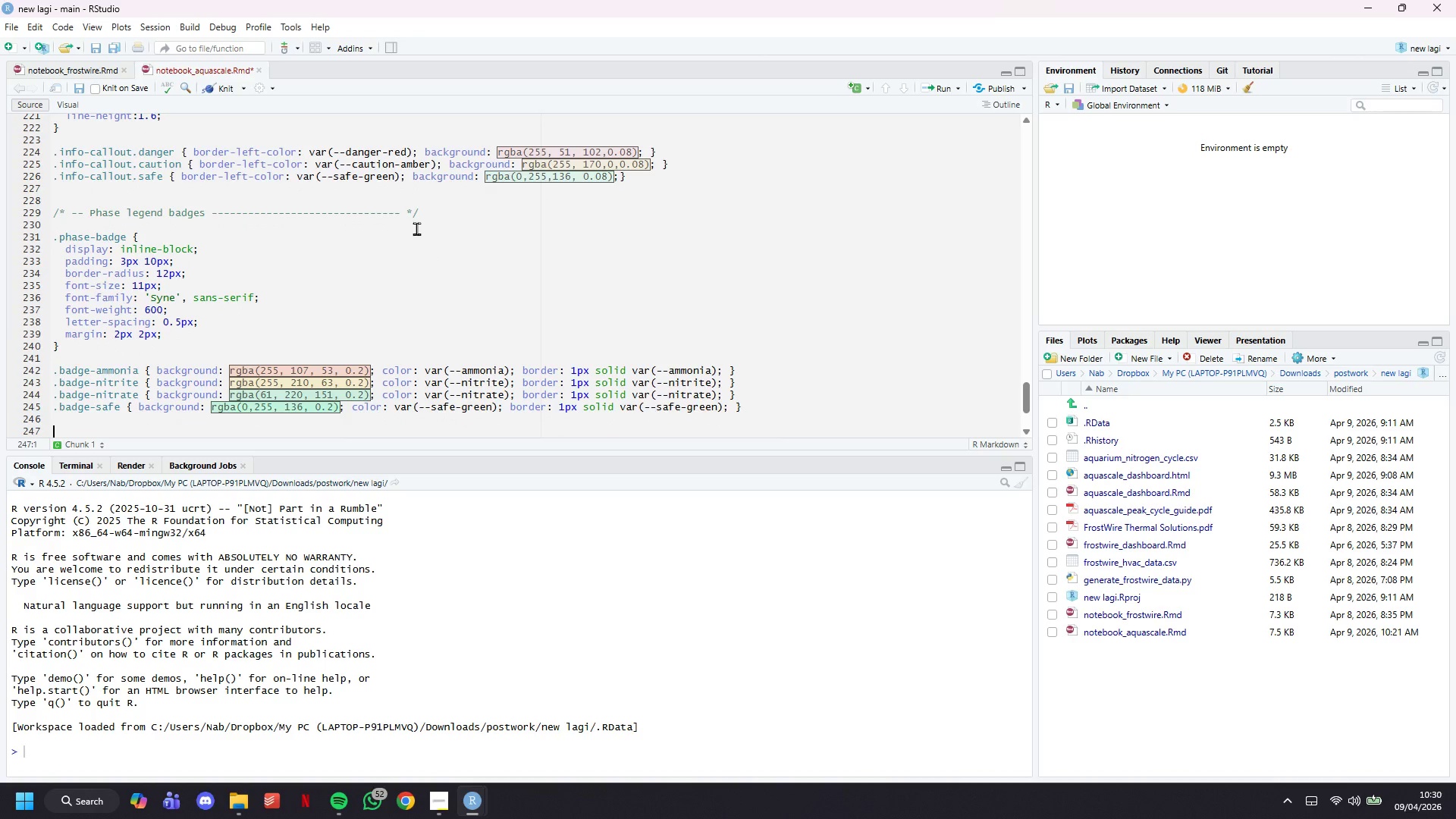 
scroll: coordinate [362, 202], scroll_direction: down, amount: 4.0
 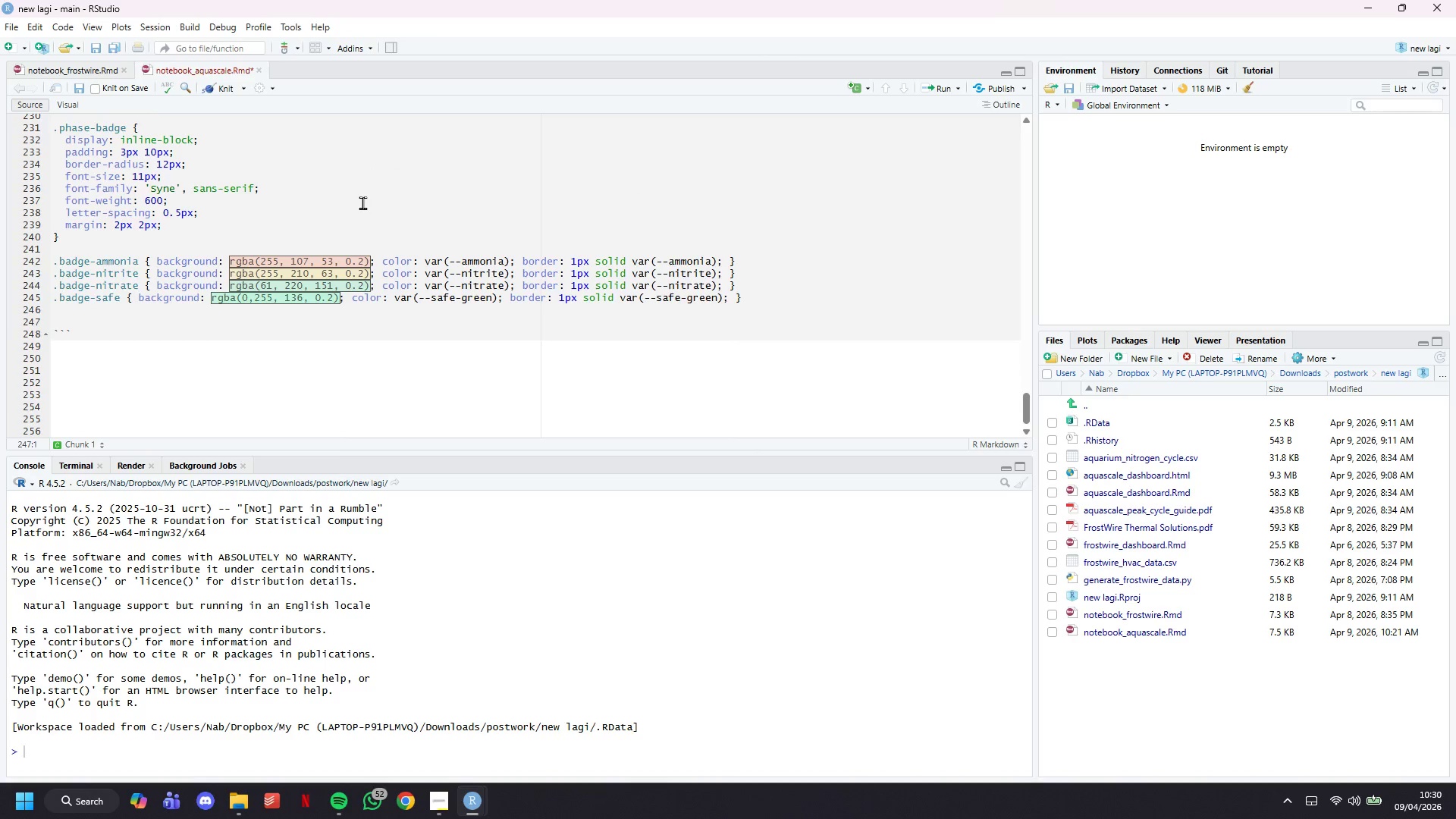 
type(/* Tablet o[)
key(Backspace)
type(ptimization)
 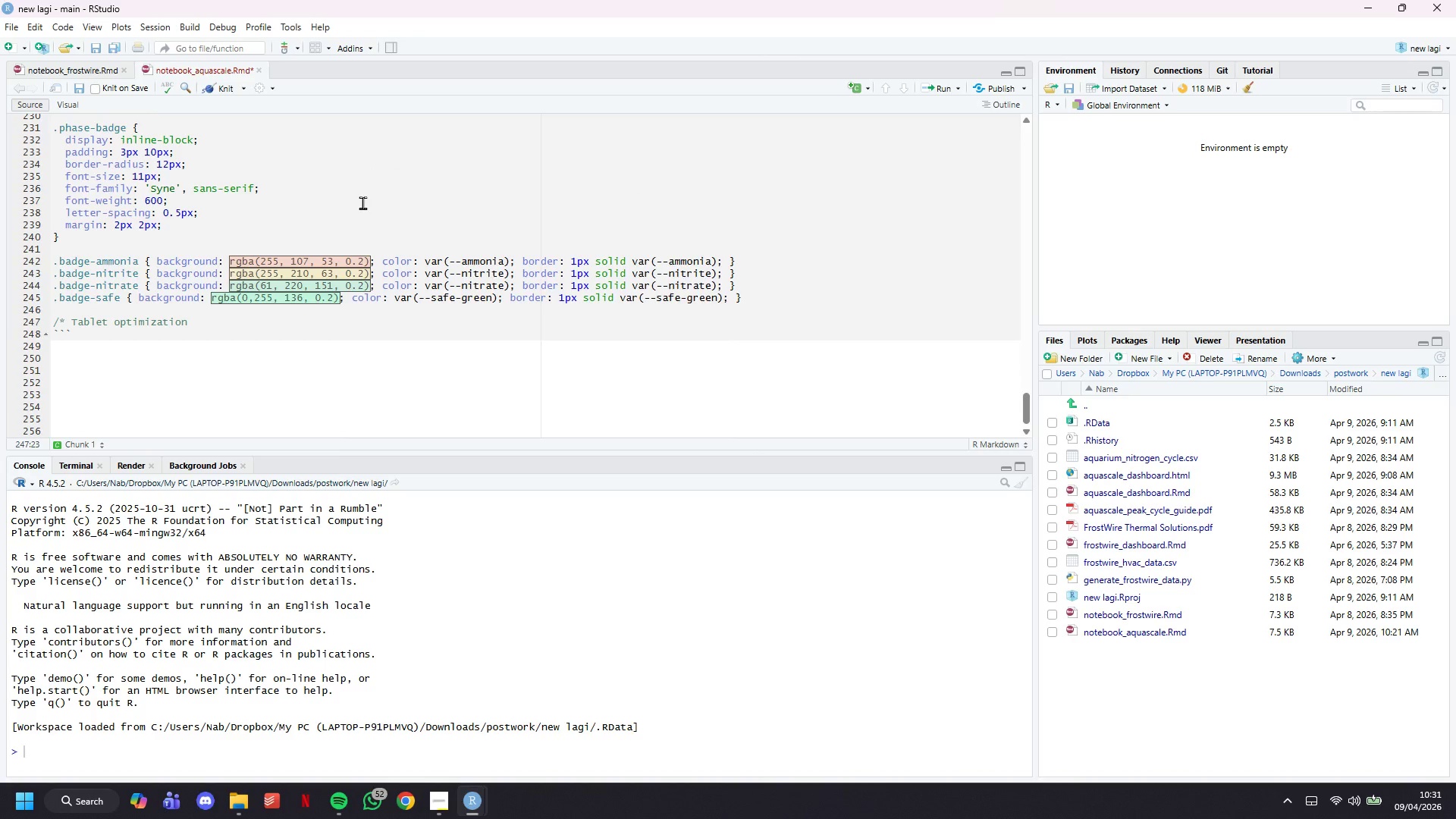 
key(Enter)
 